 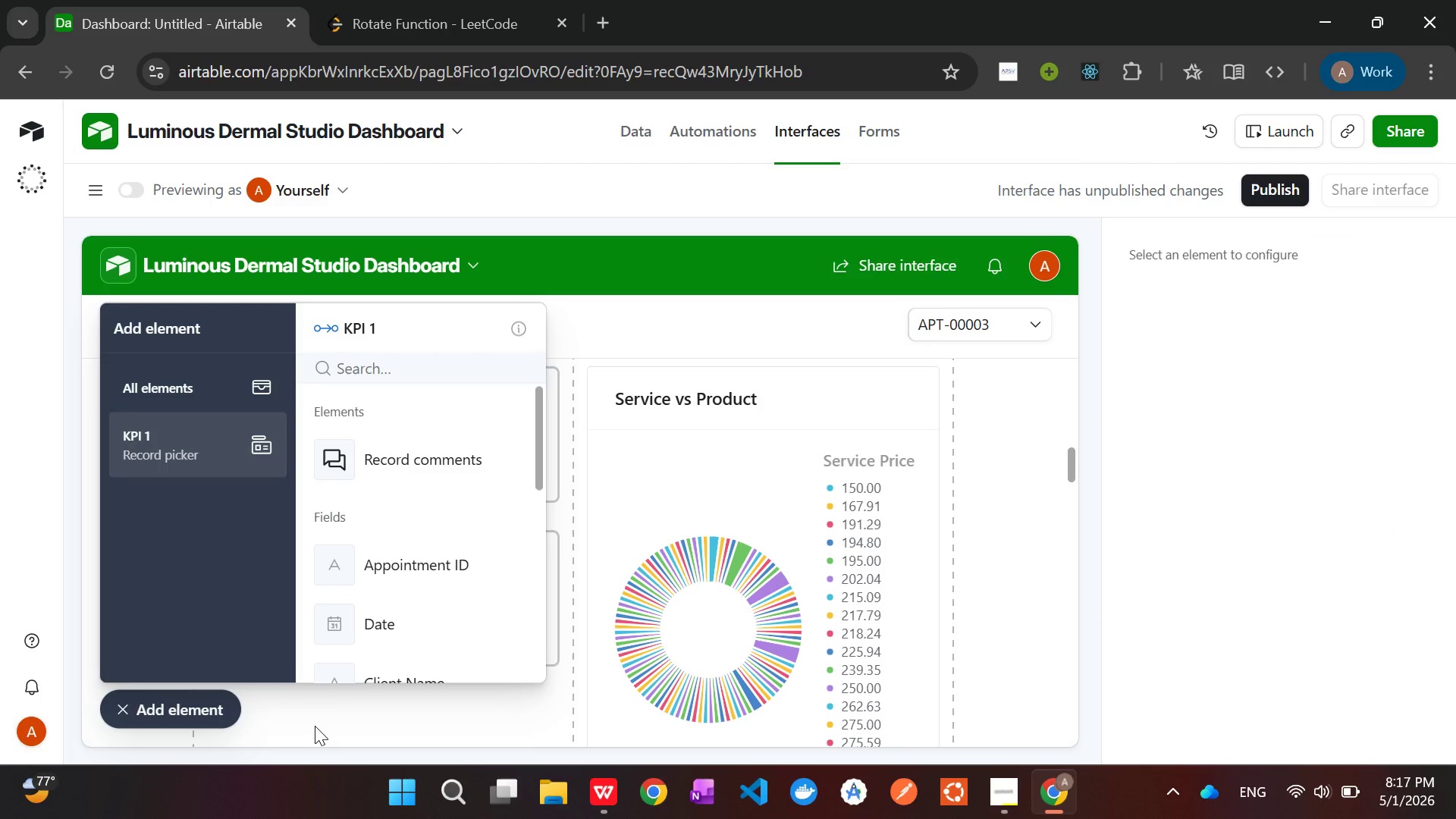 
left_click([165, 711])
 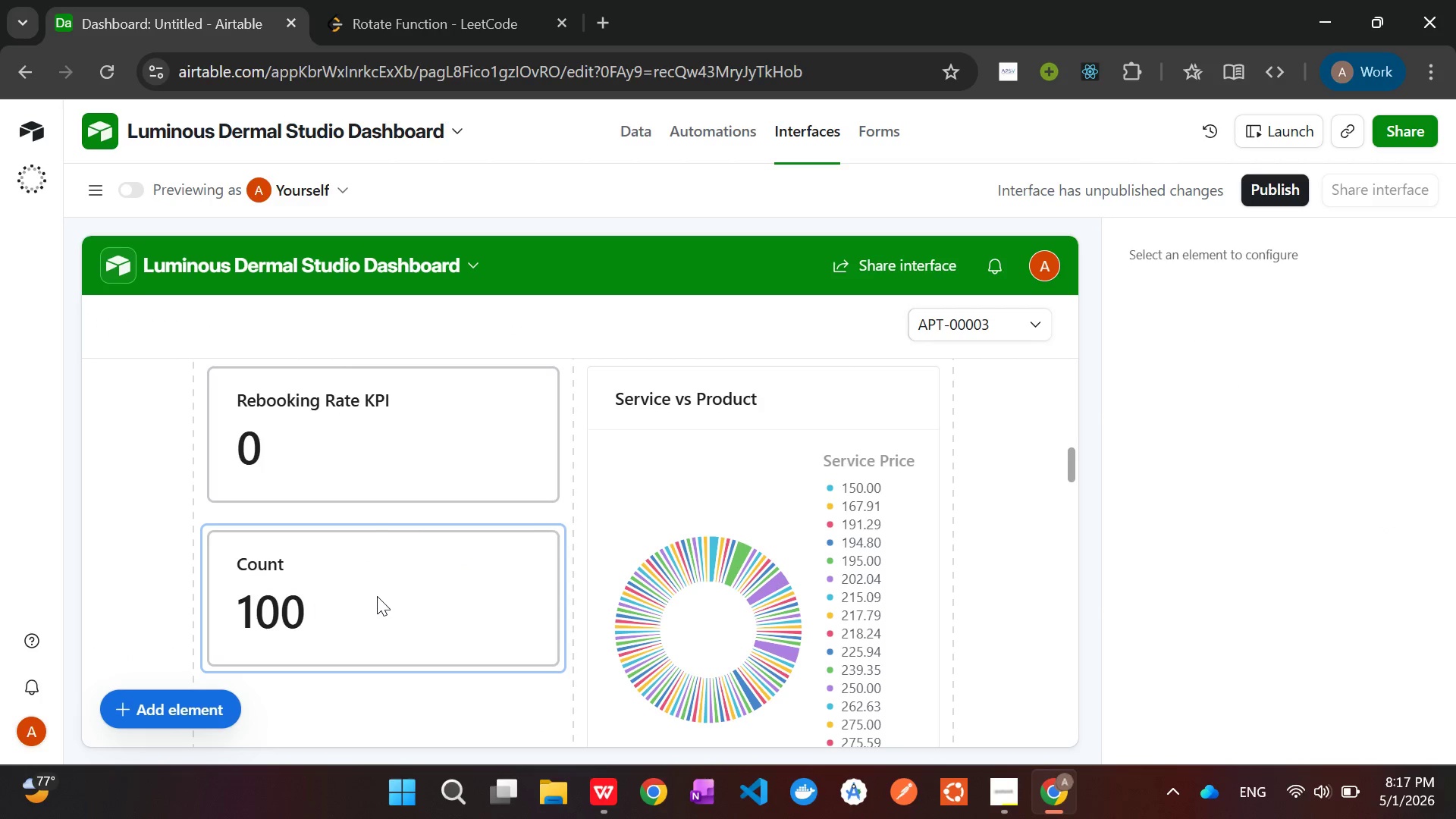 
left_click([378, 596])
 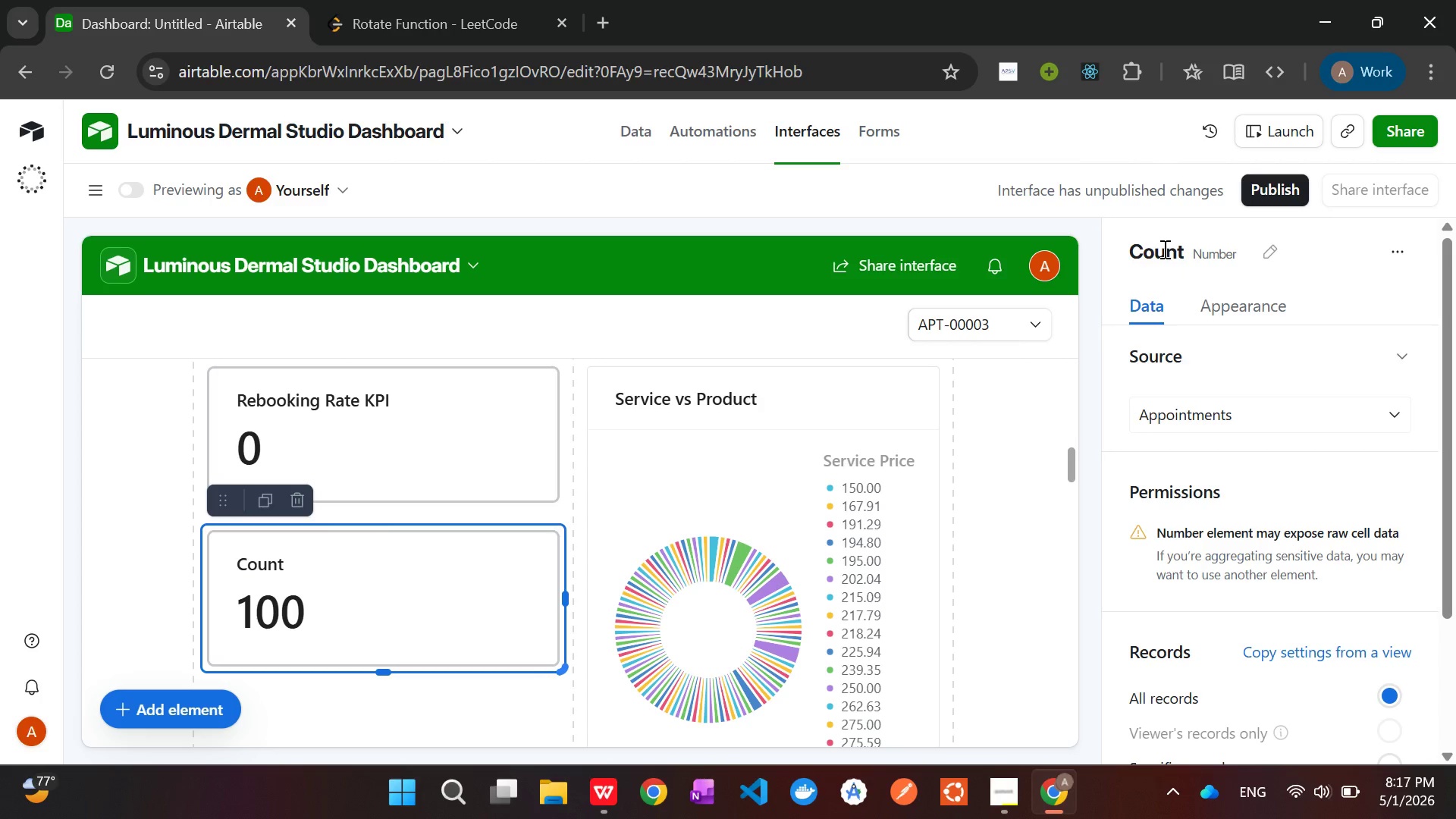 
double_click([1163, 249])
 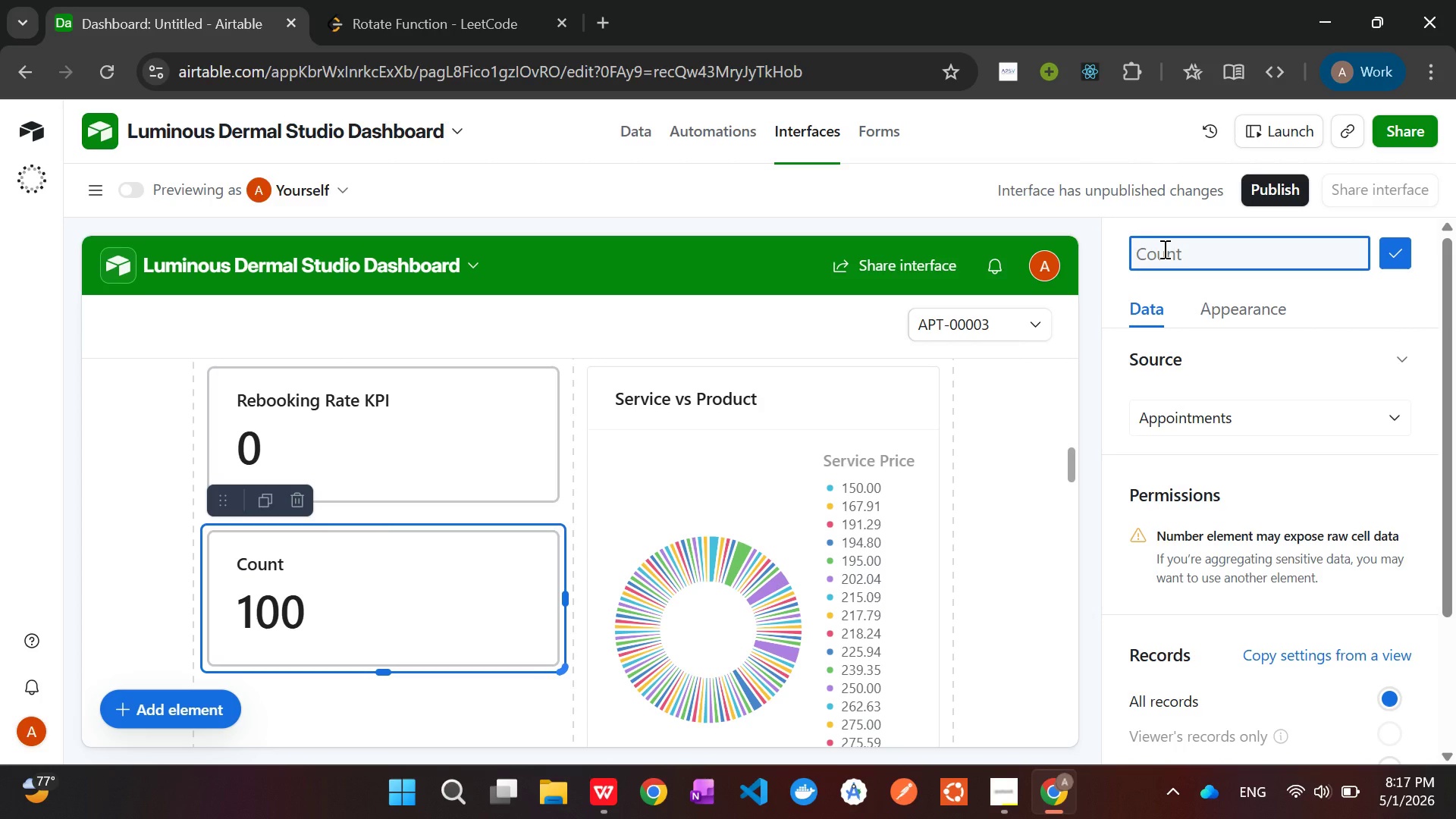 
type(KPI)
 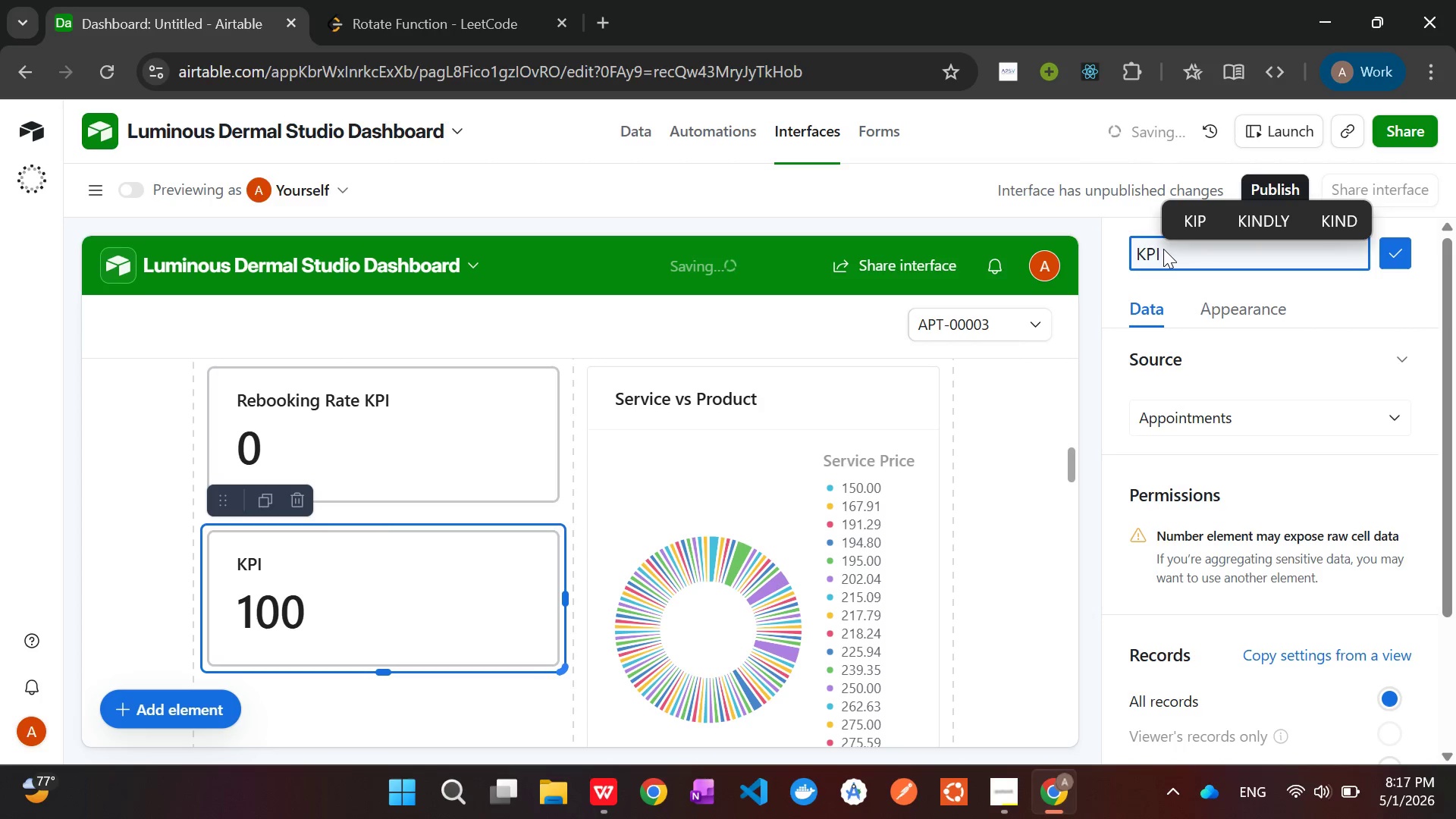 
wait(9.08)
 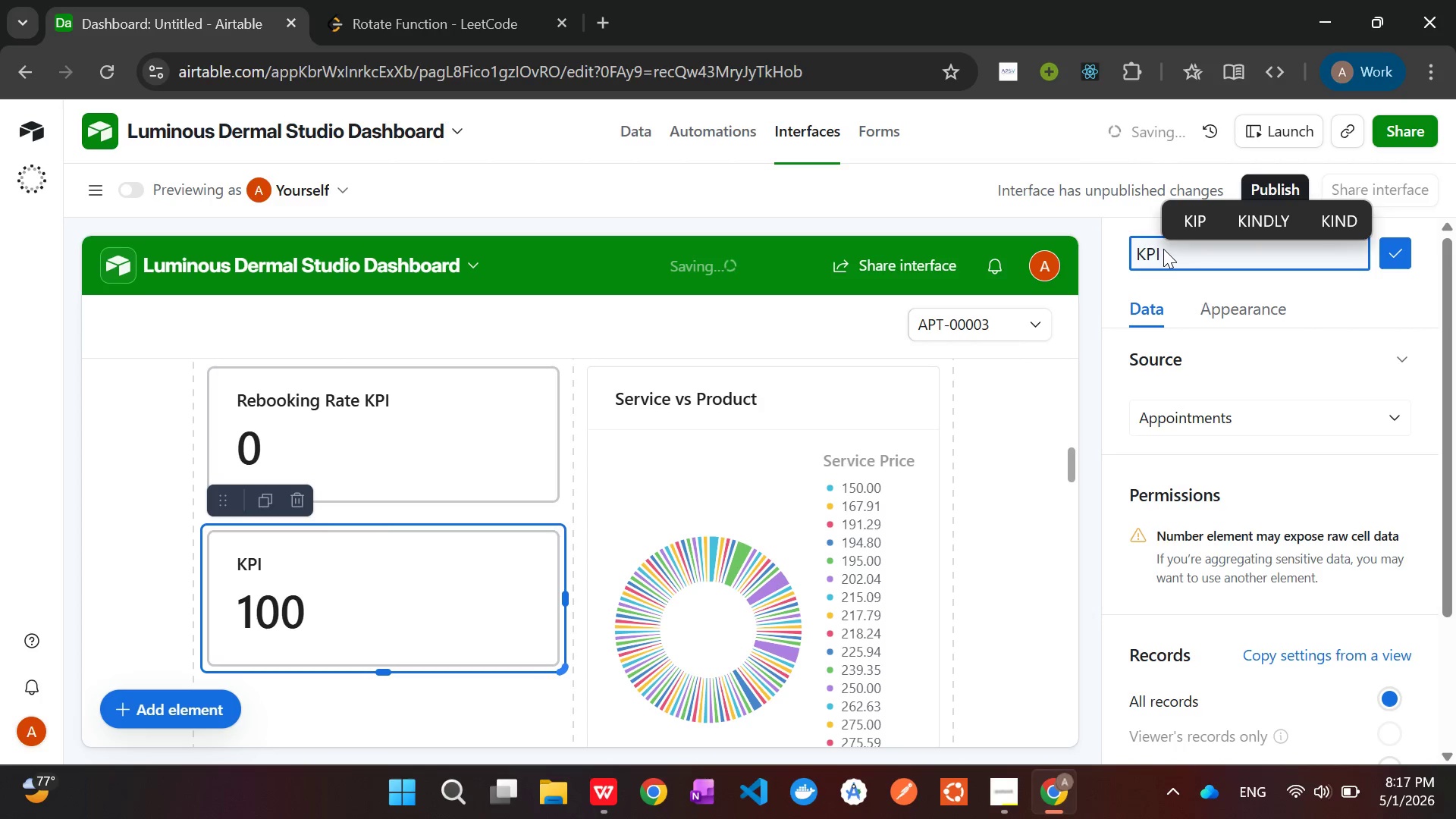 
key(Backspace)
key(Backspace)
key(Backspace)
type(Total Revenue)
 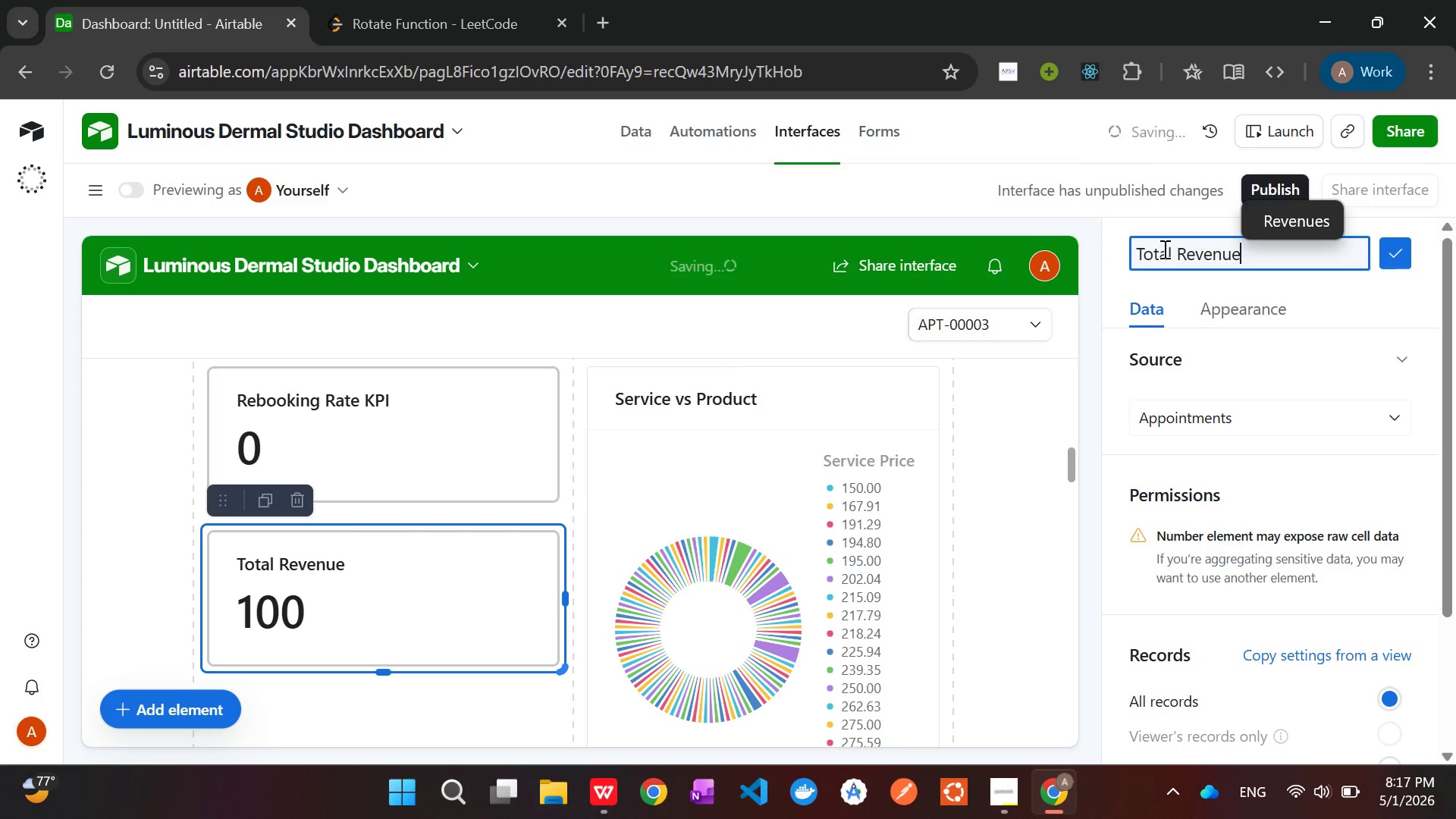 
key(Enter)
 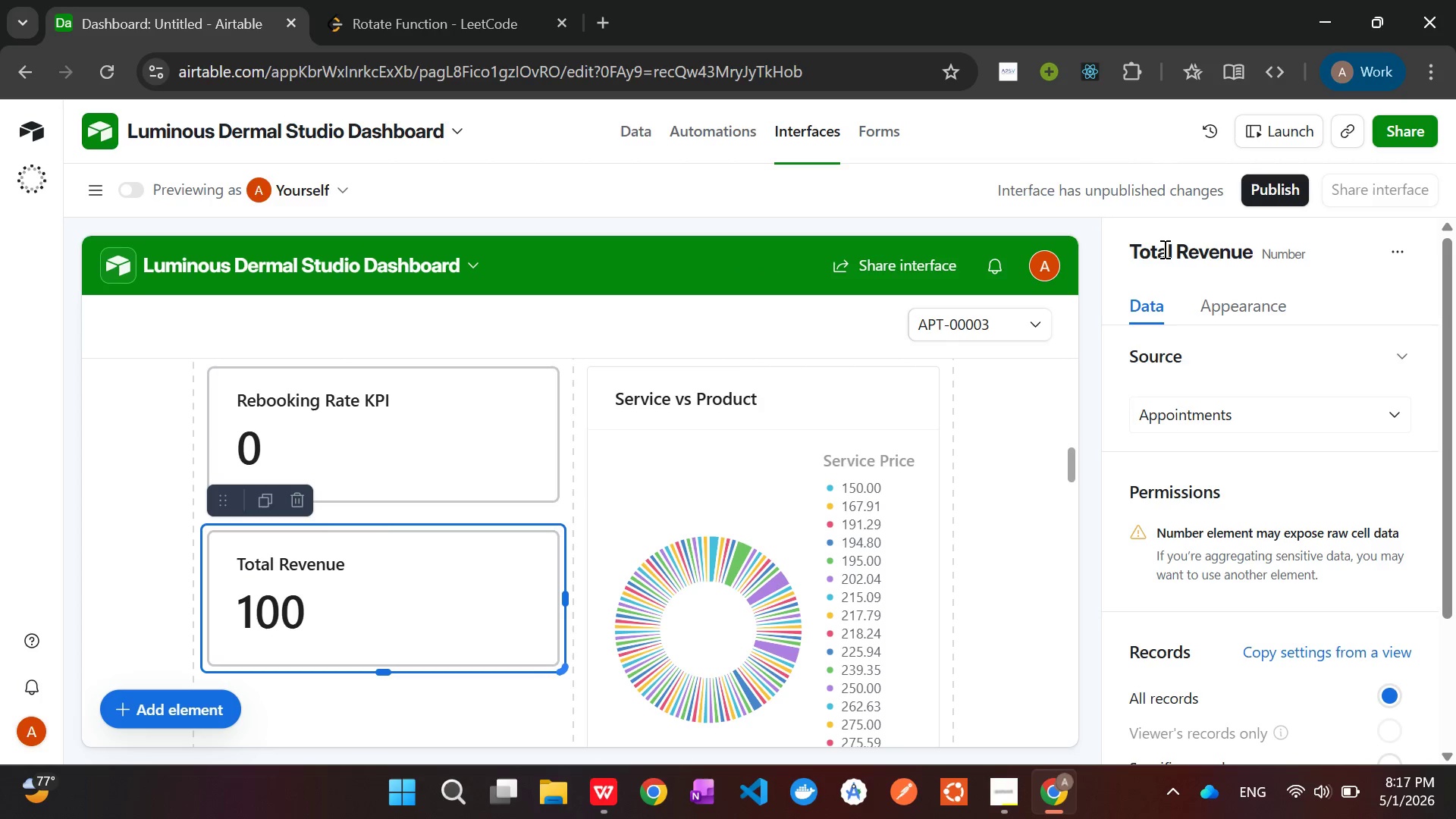 
wait(11.84)
 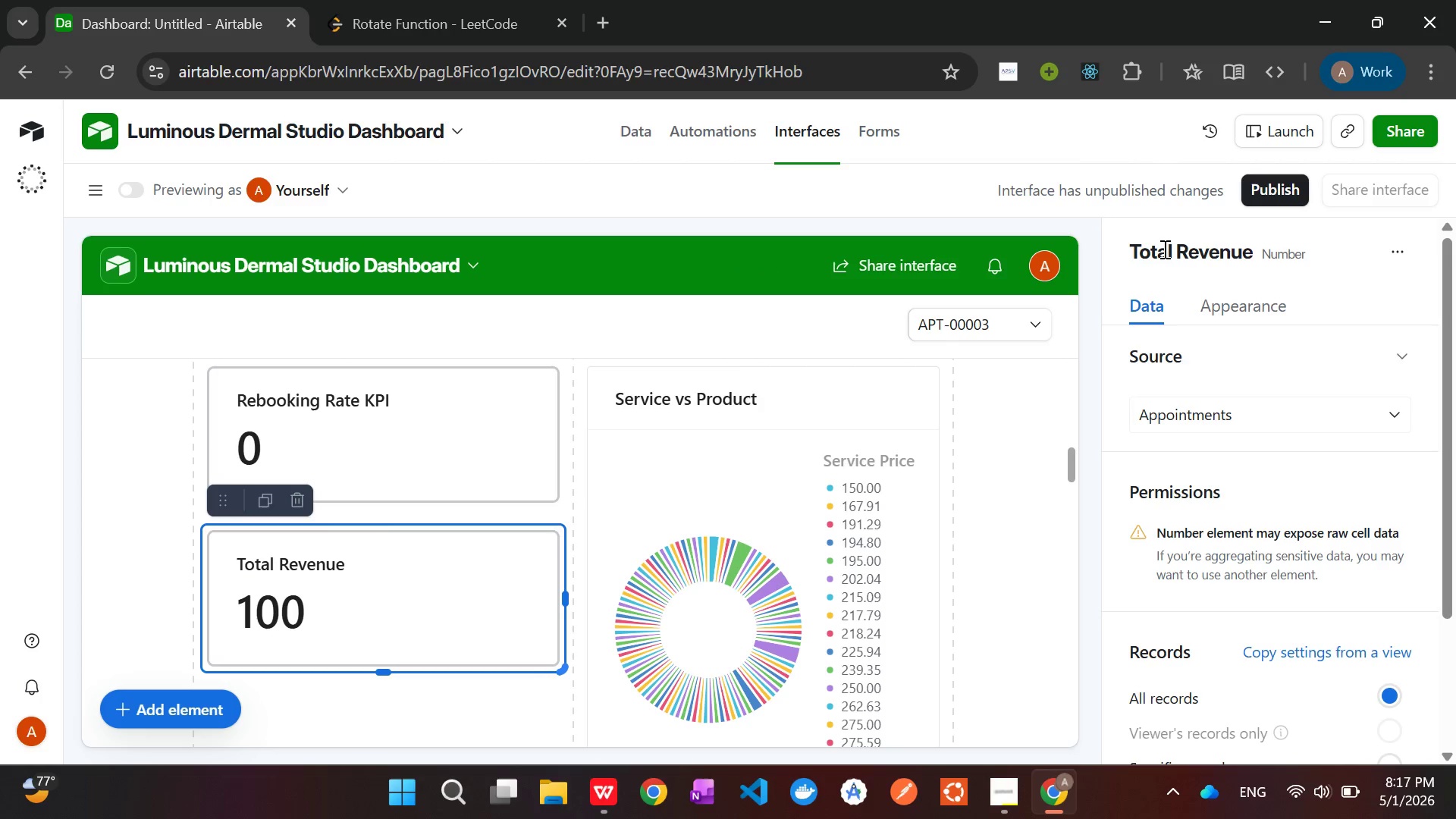 
left_click([1353, 725])
 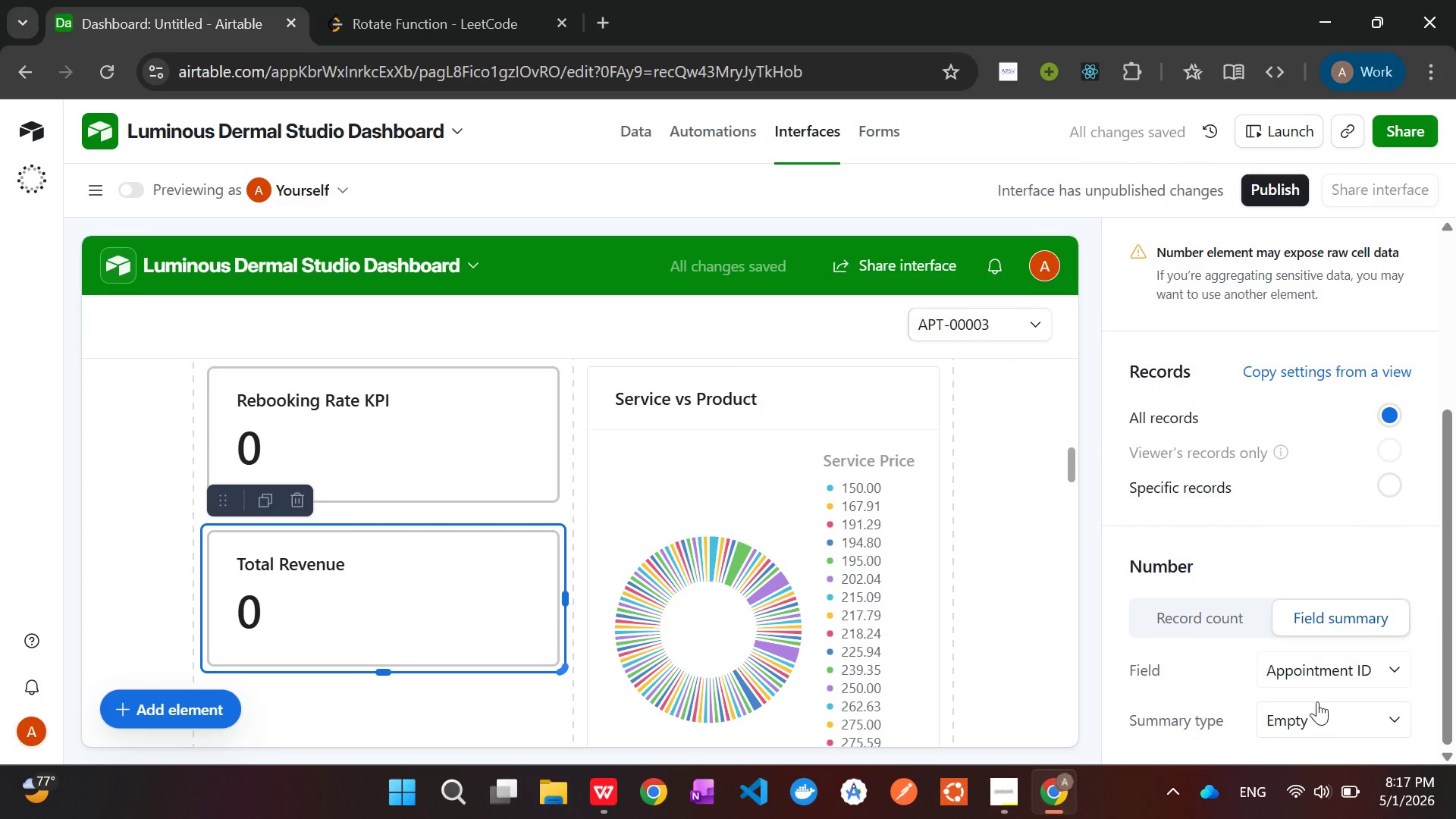 
left_click([1320, 662])
 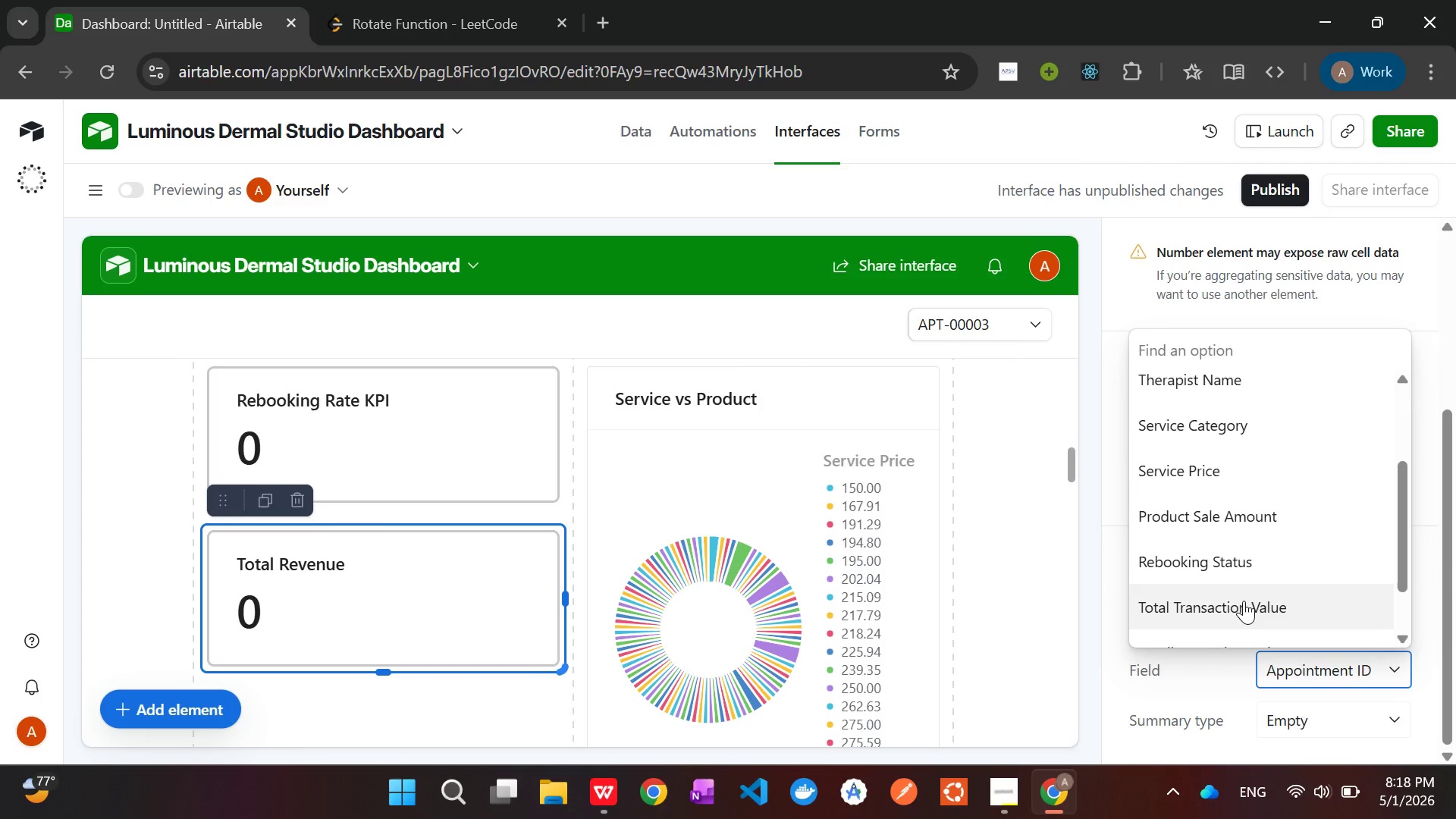 
wait(5.34)
 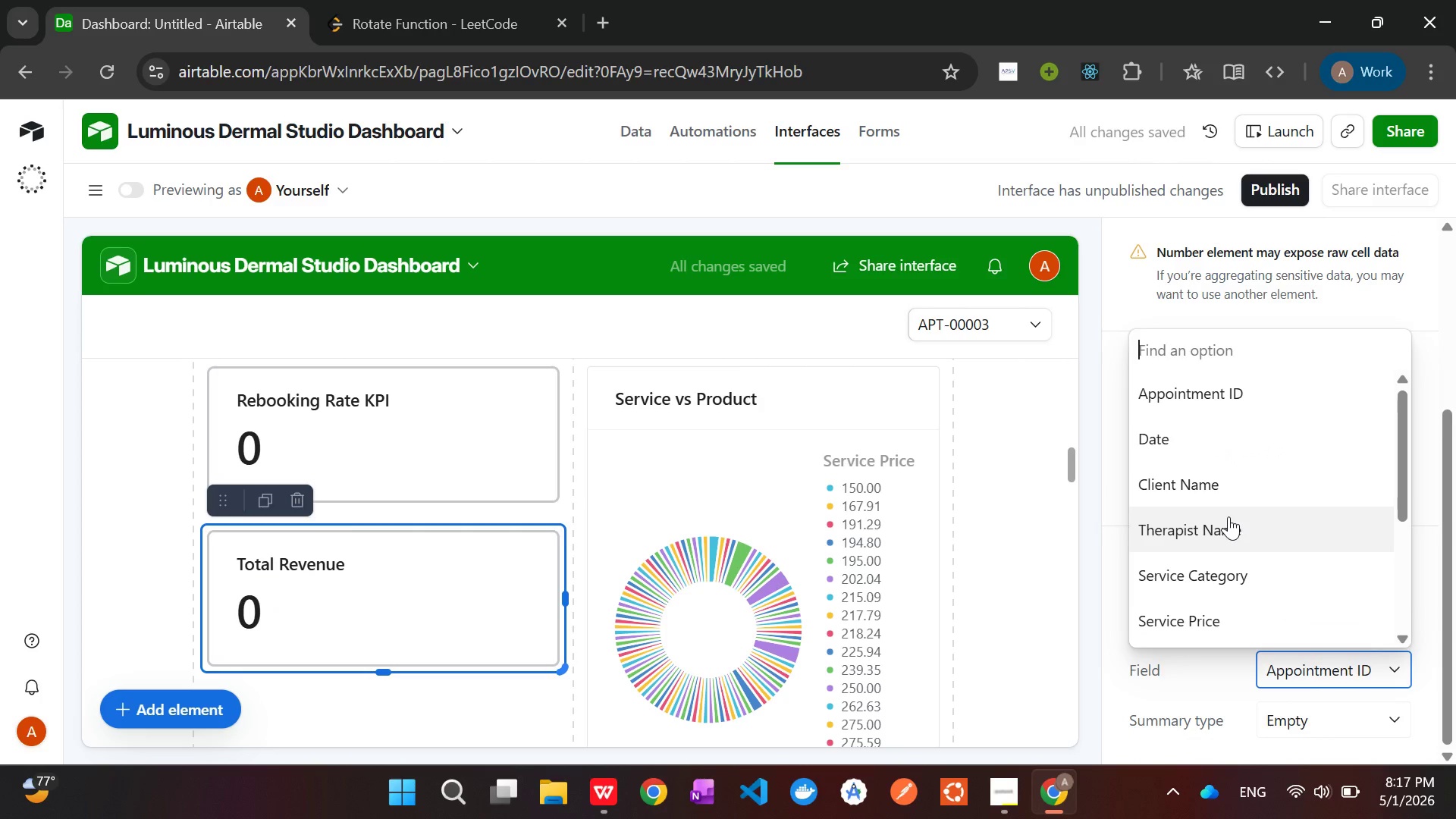 
left_click([1211, 535])
 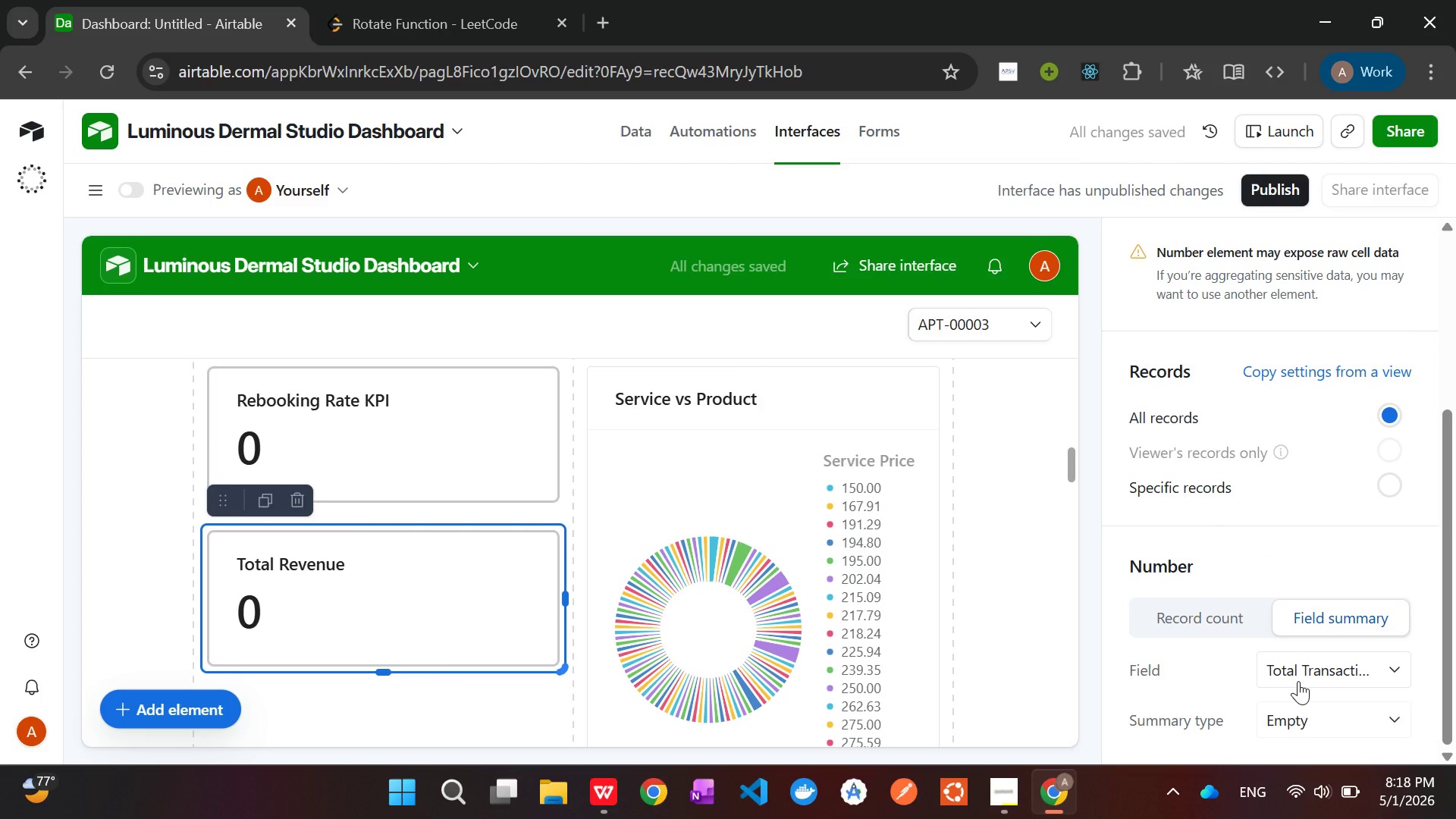 
wait(7.33)
 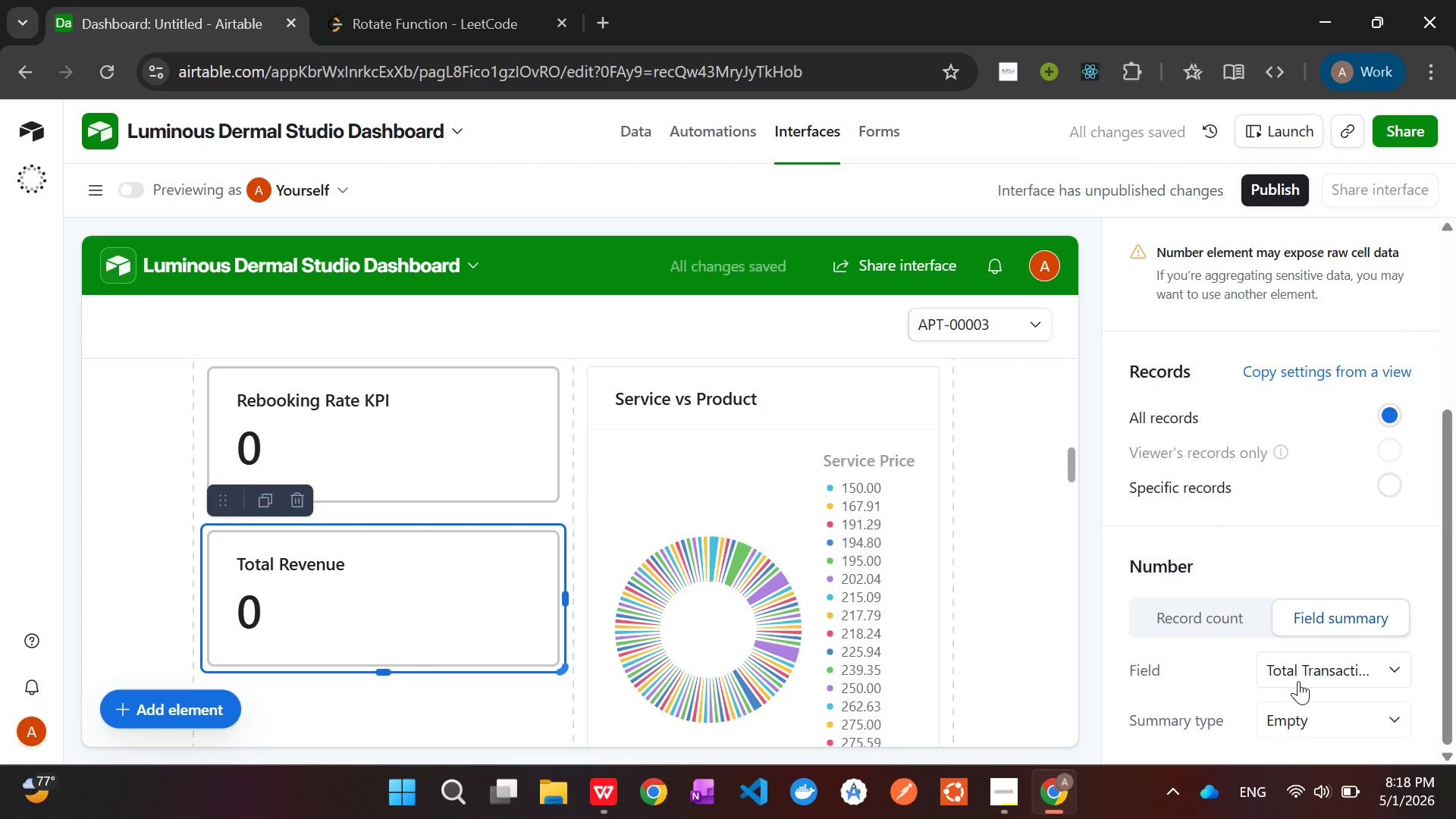 
left_click([1315, 714])
 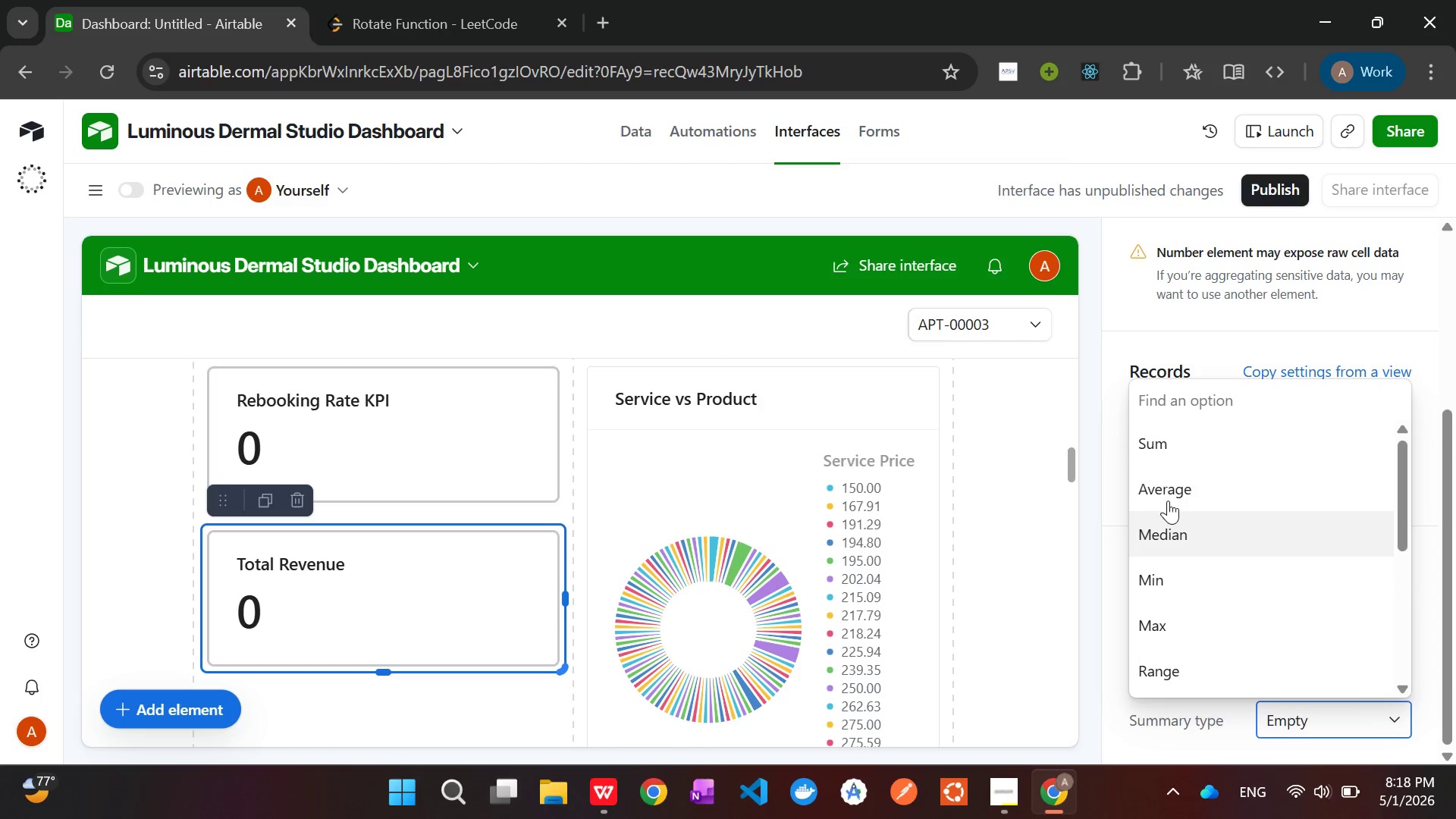 
left_click([1157, 447])
 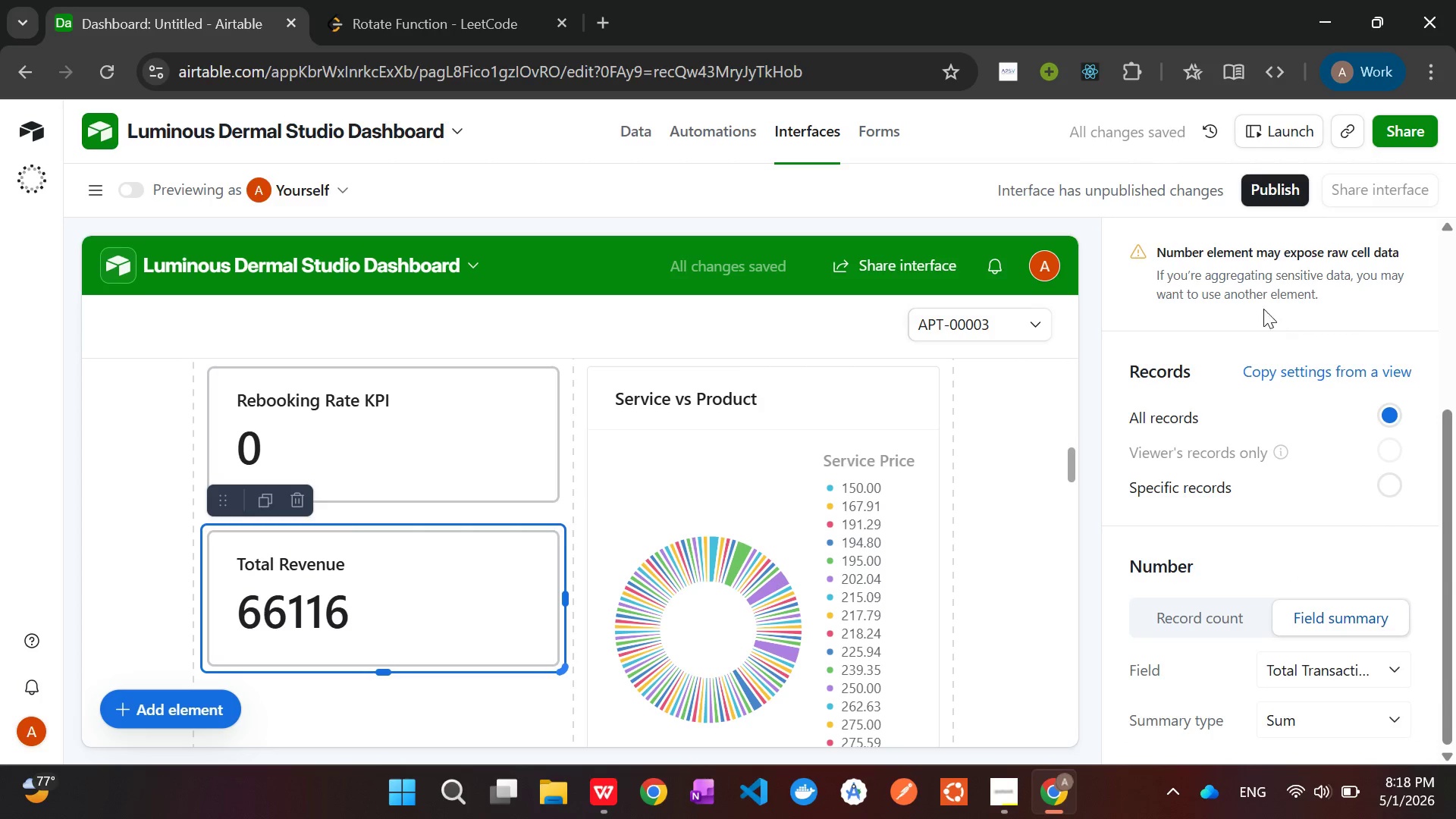 
wait(6.14)
 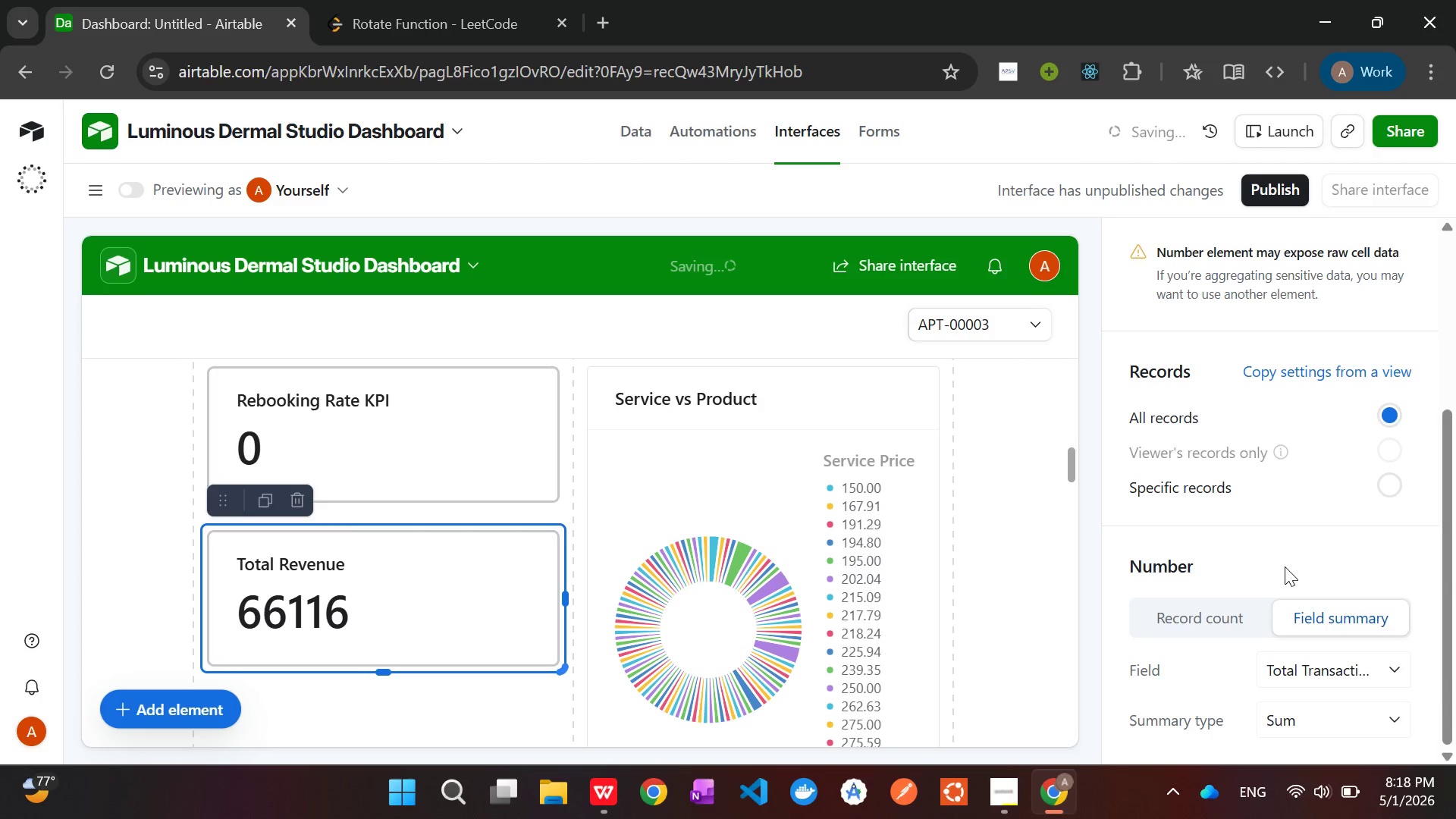 
left_click([1233, 310])
 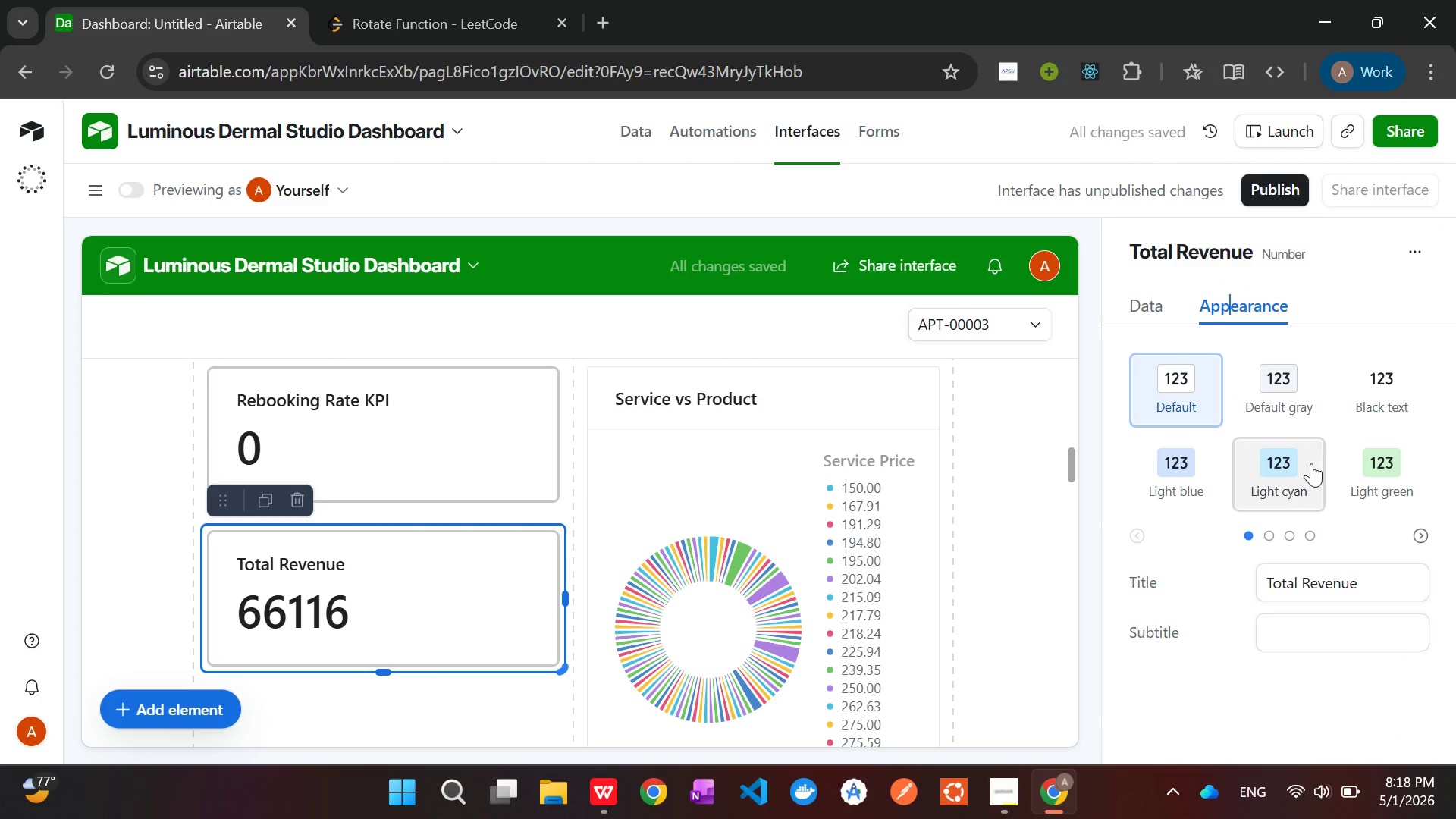 
left_click([1289, 467])
 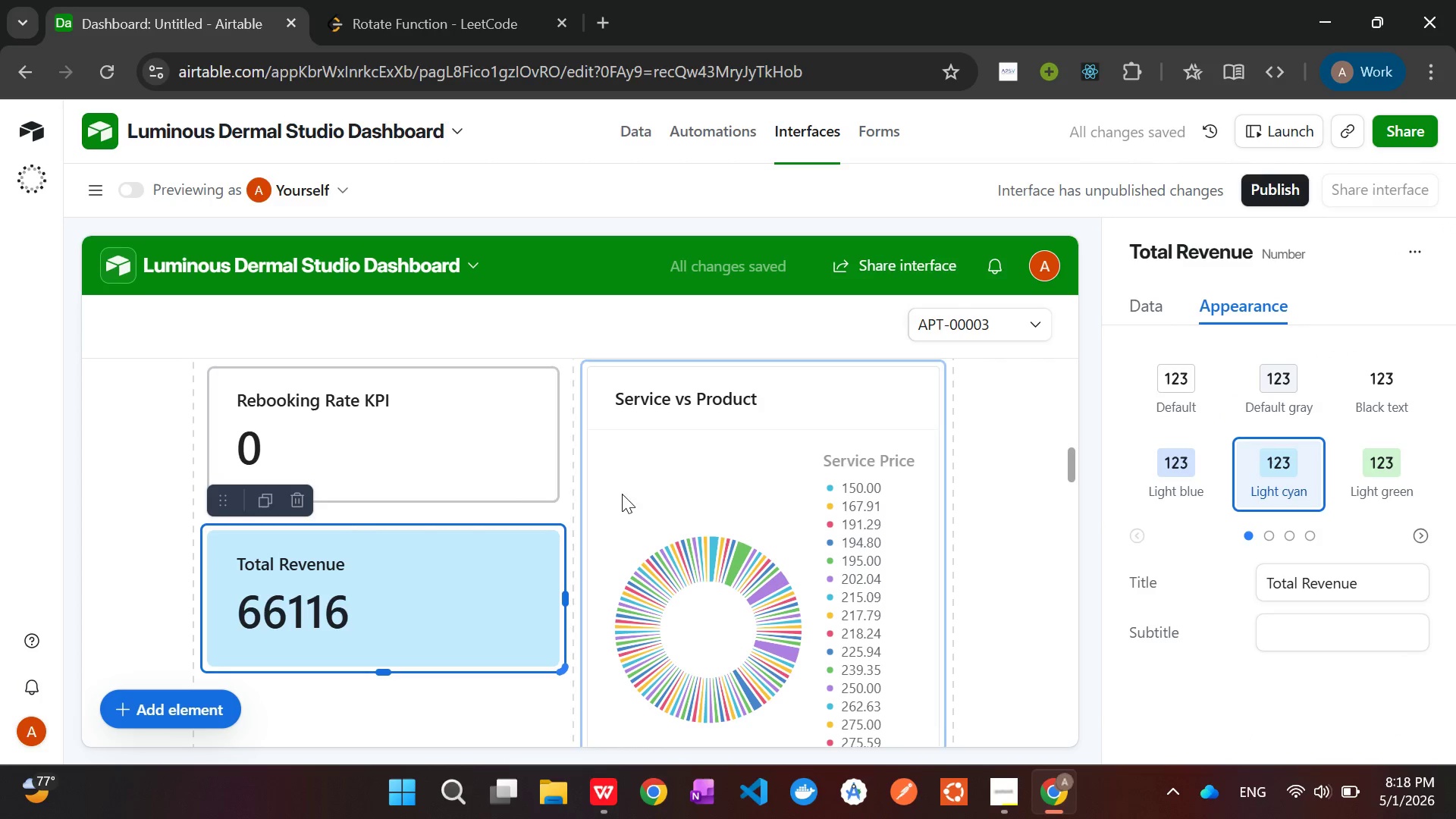 
left_click([411, 461])
 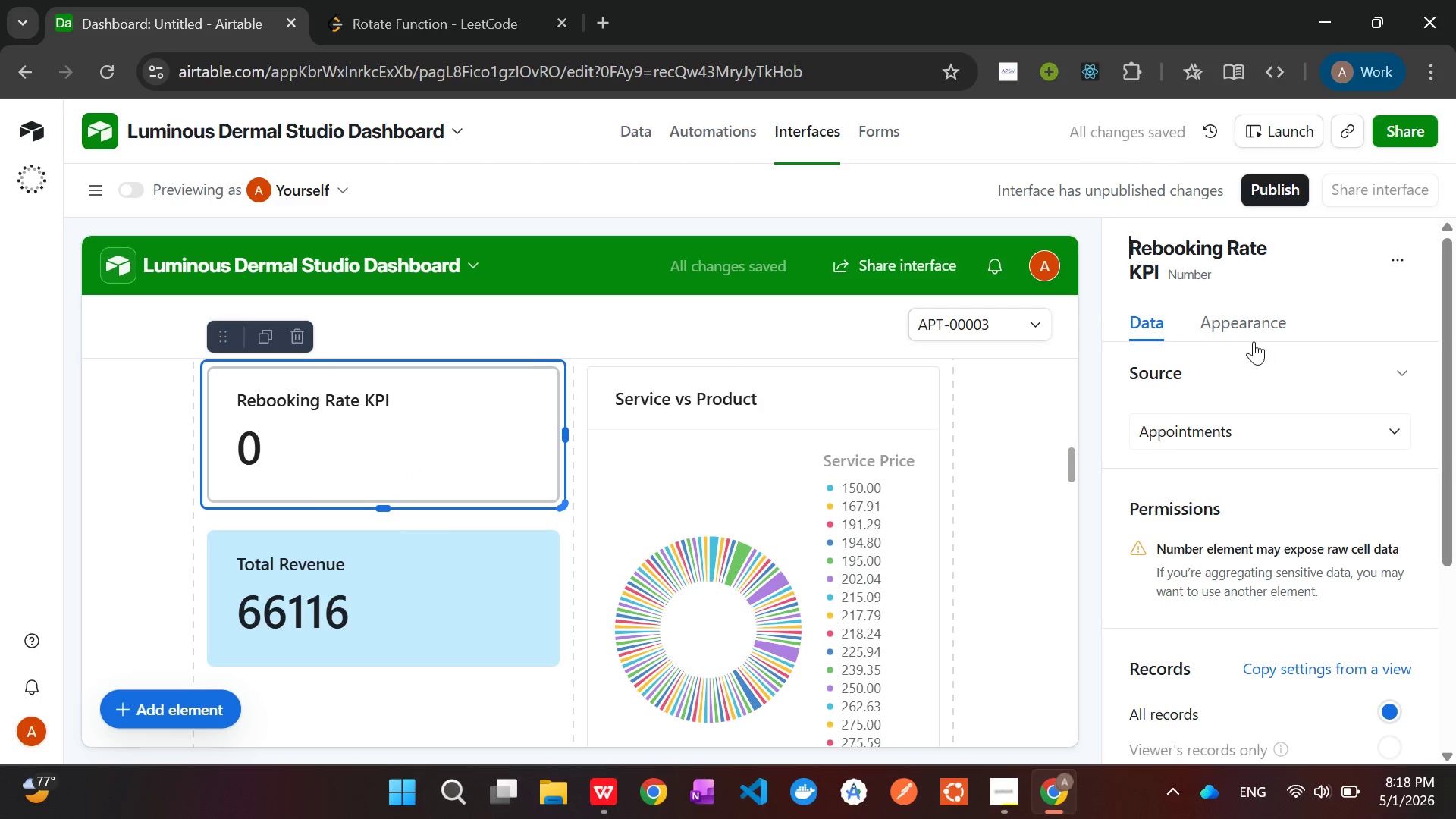 
left_click([1234, 317])
 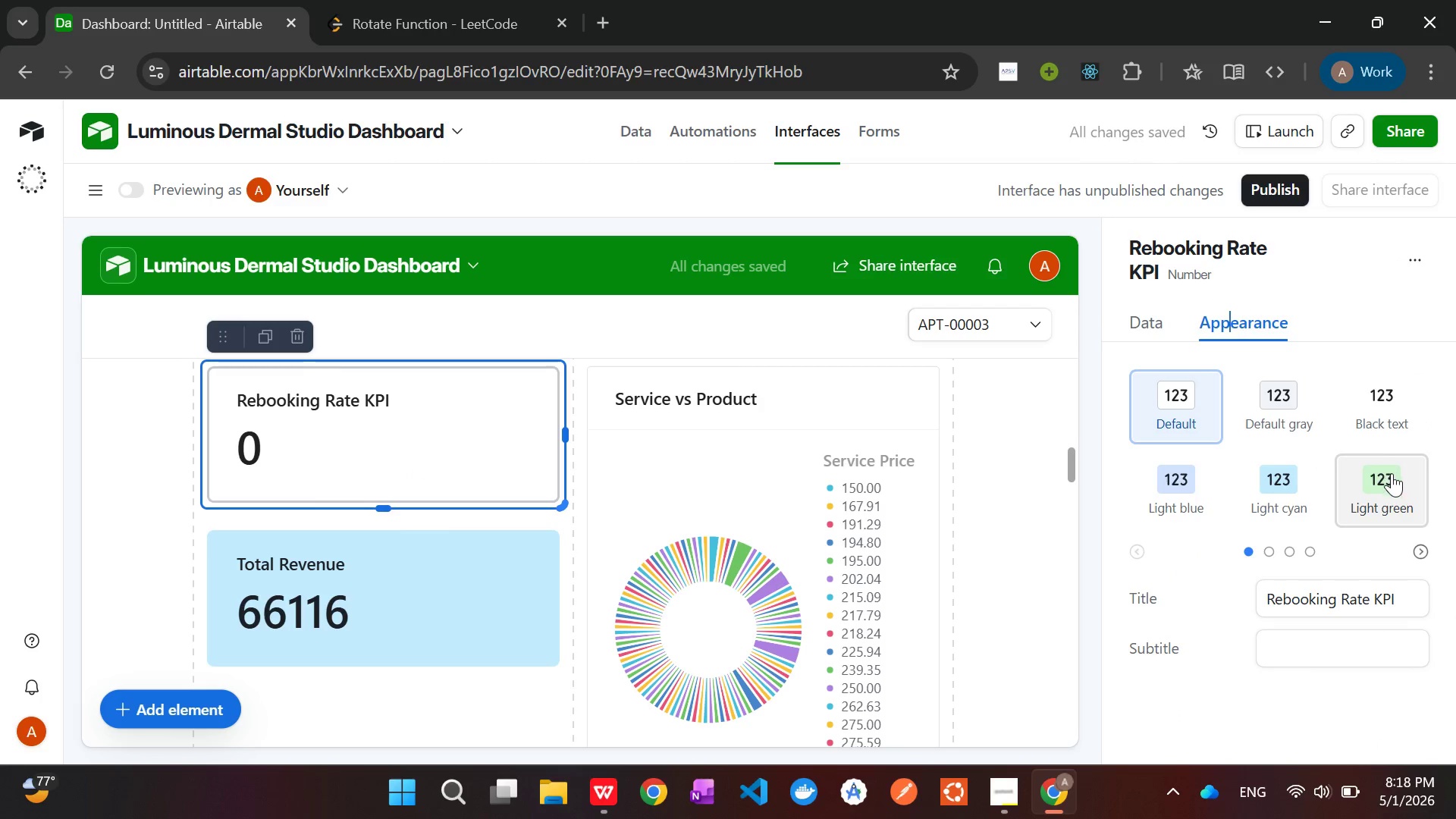 
left_click([1392, 474])
 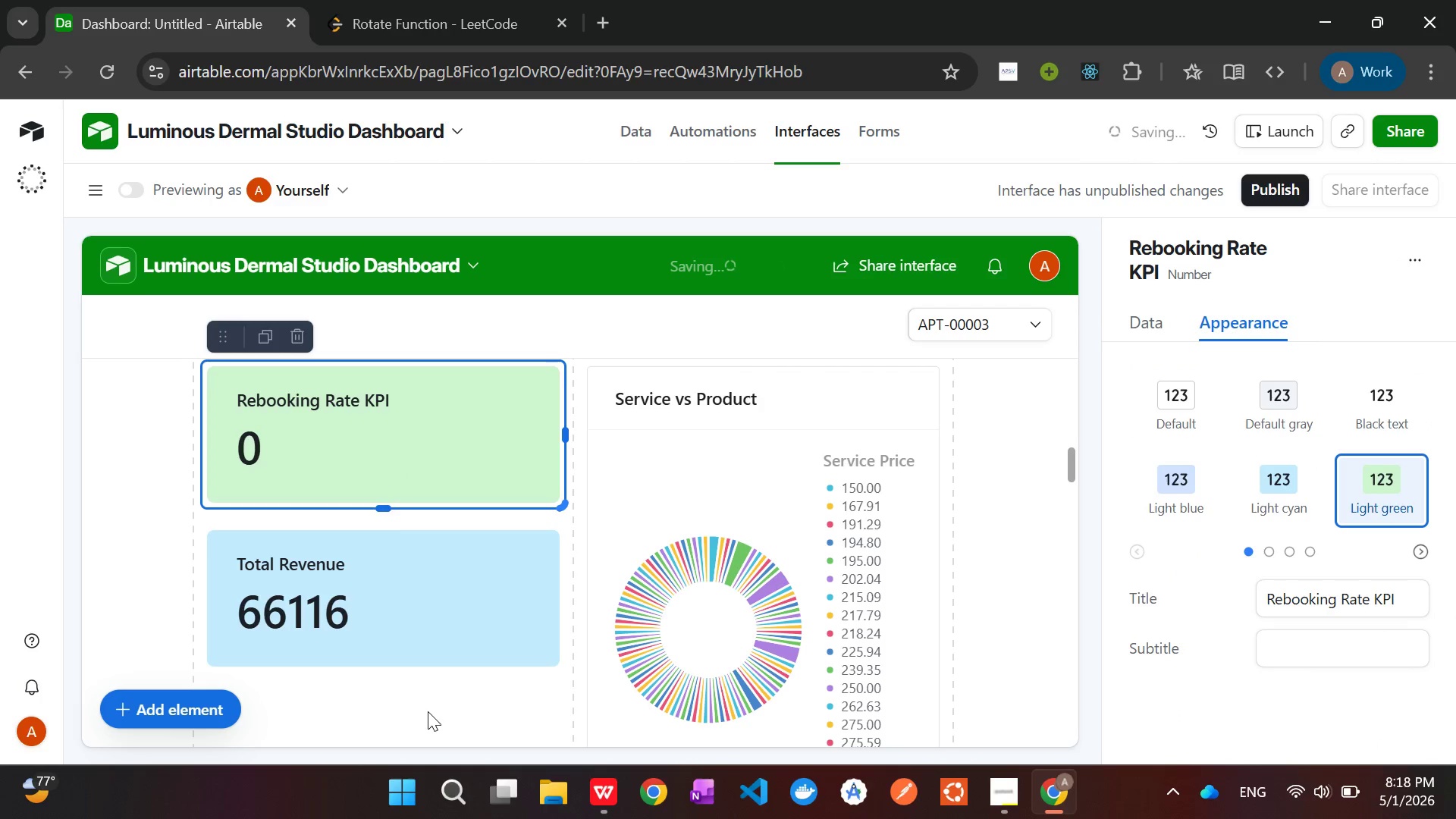 
left_click([427, 698])
 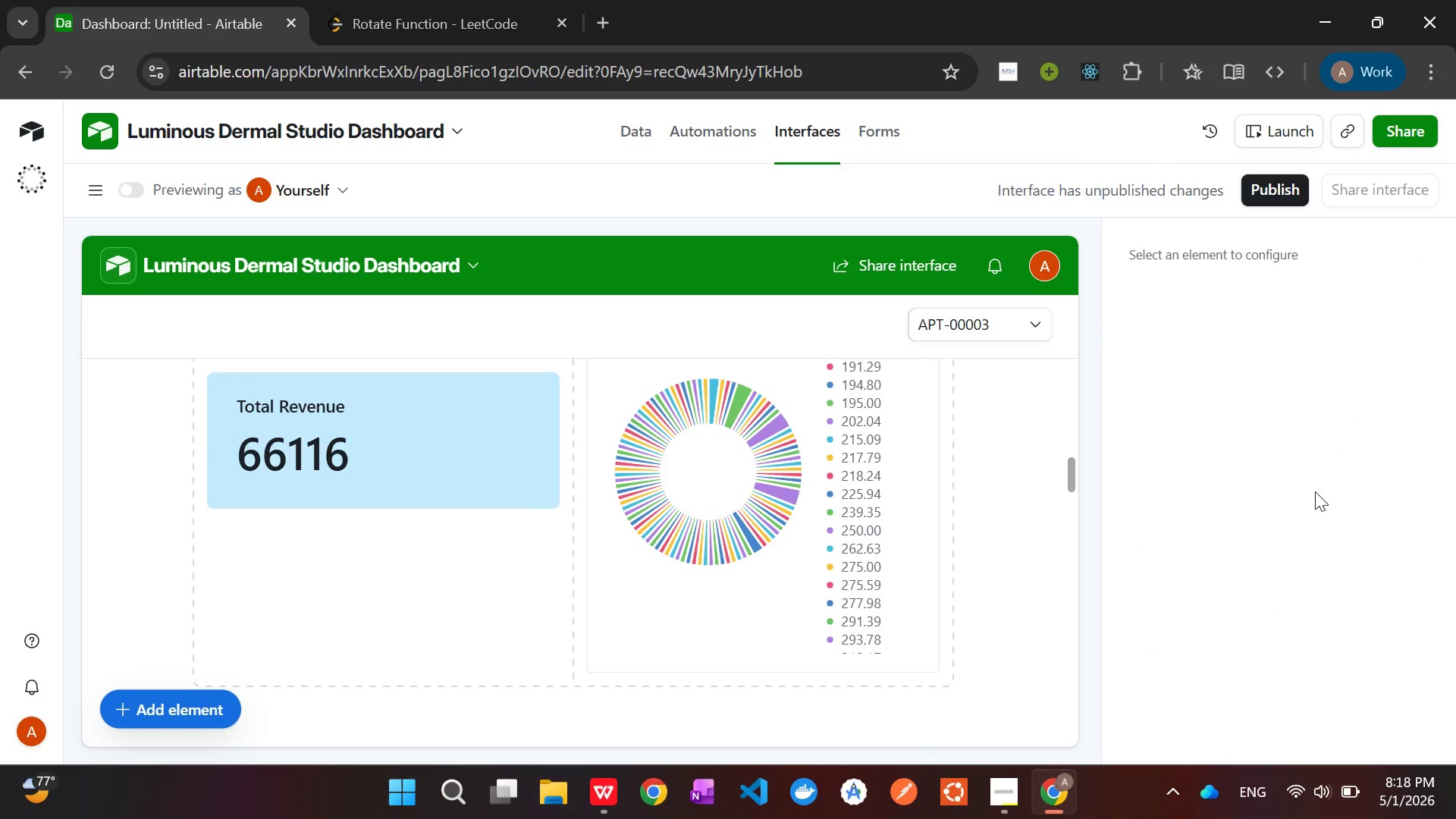 
wait(15.33)
 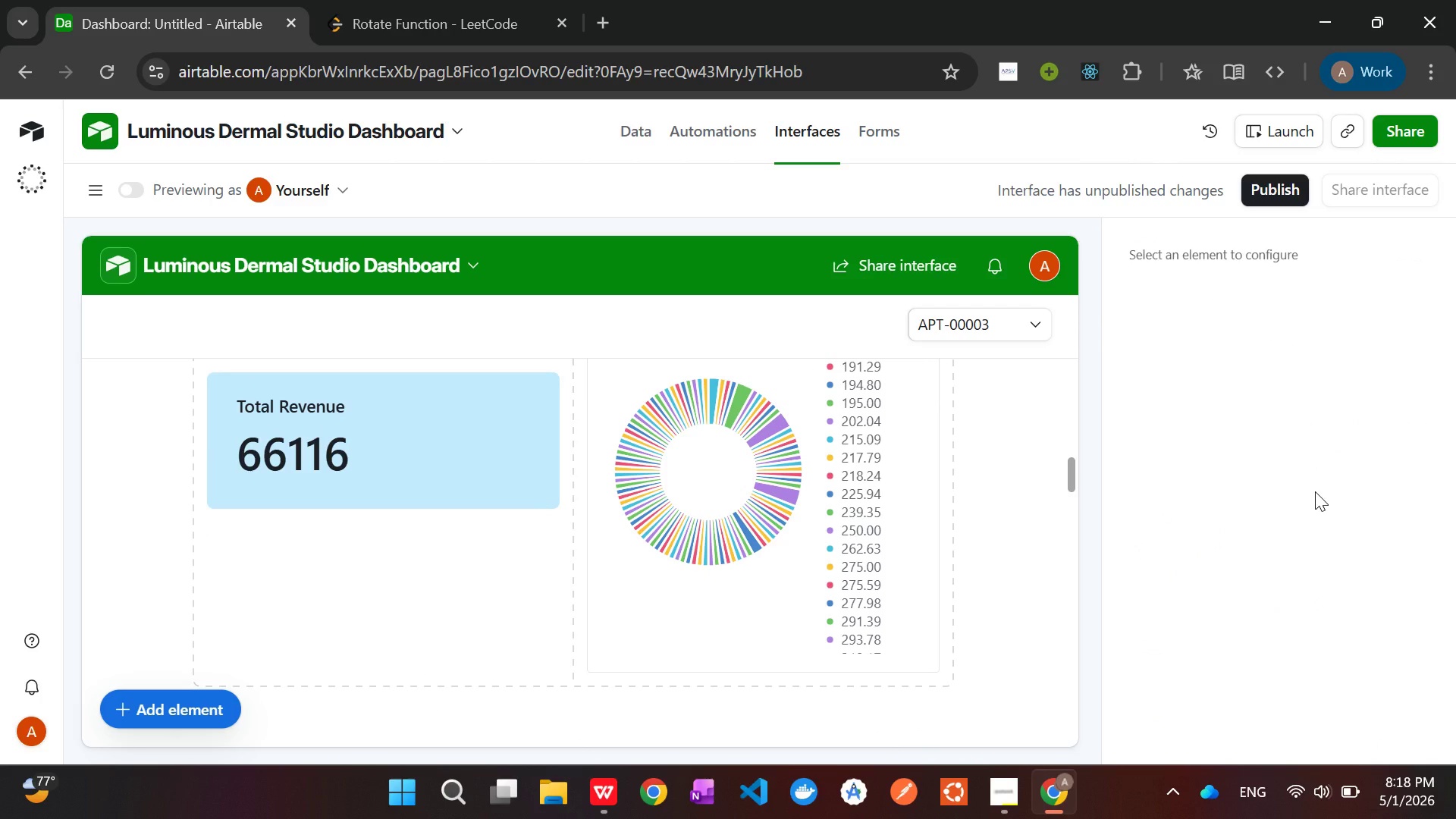 
left_click([156, 713])
 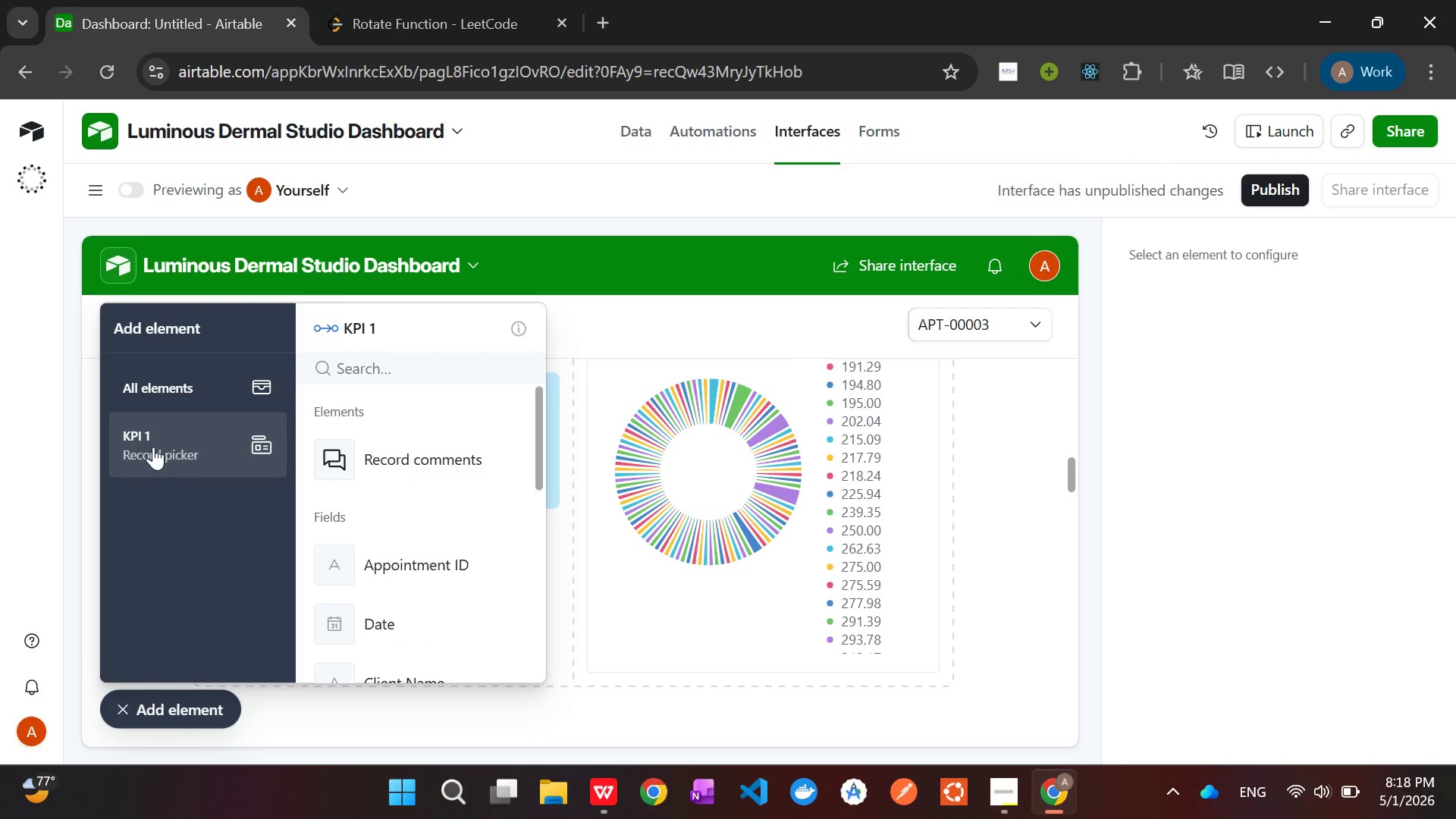 
wait(11.38)
 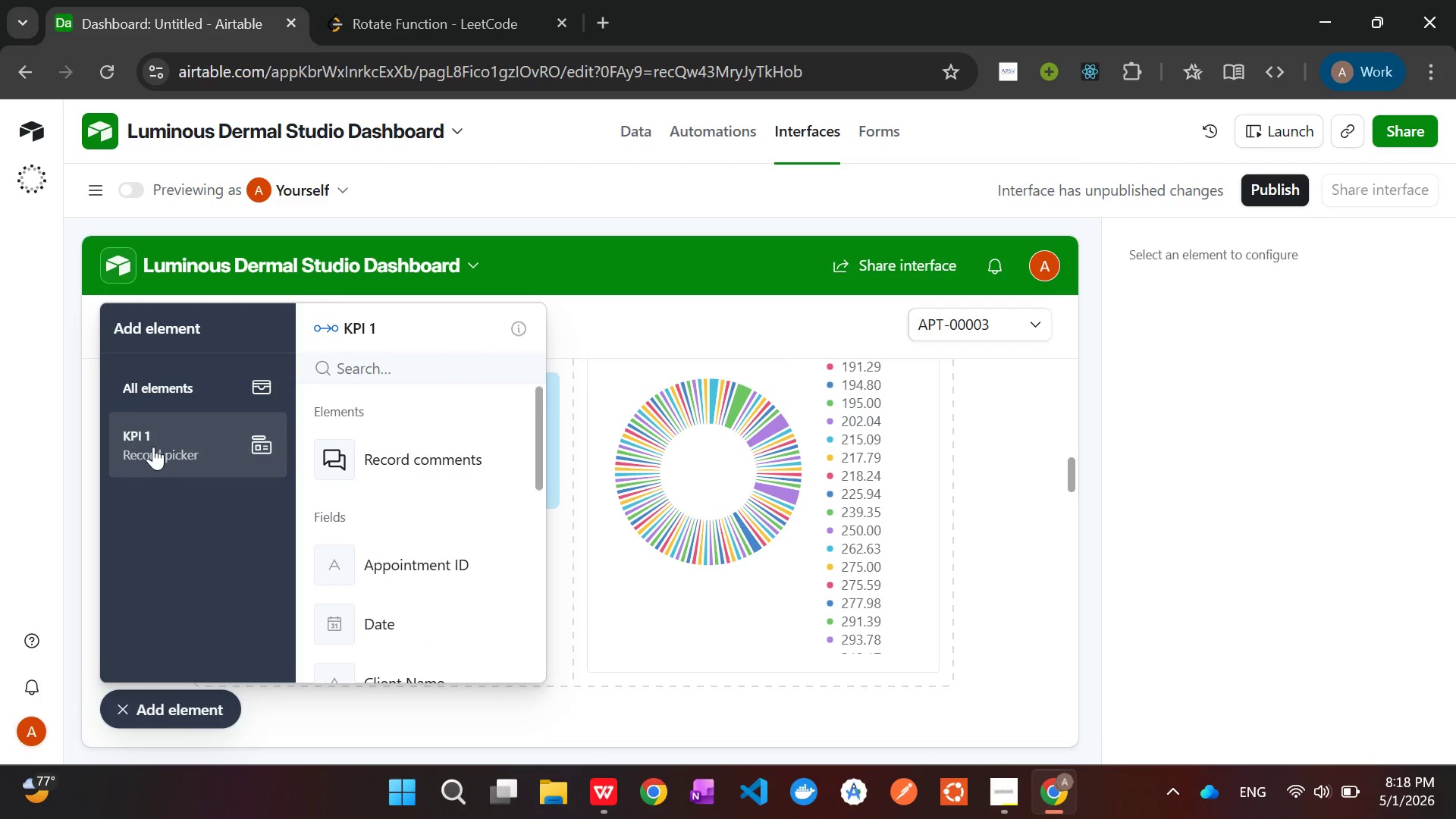 
left_click([135, 379])
 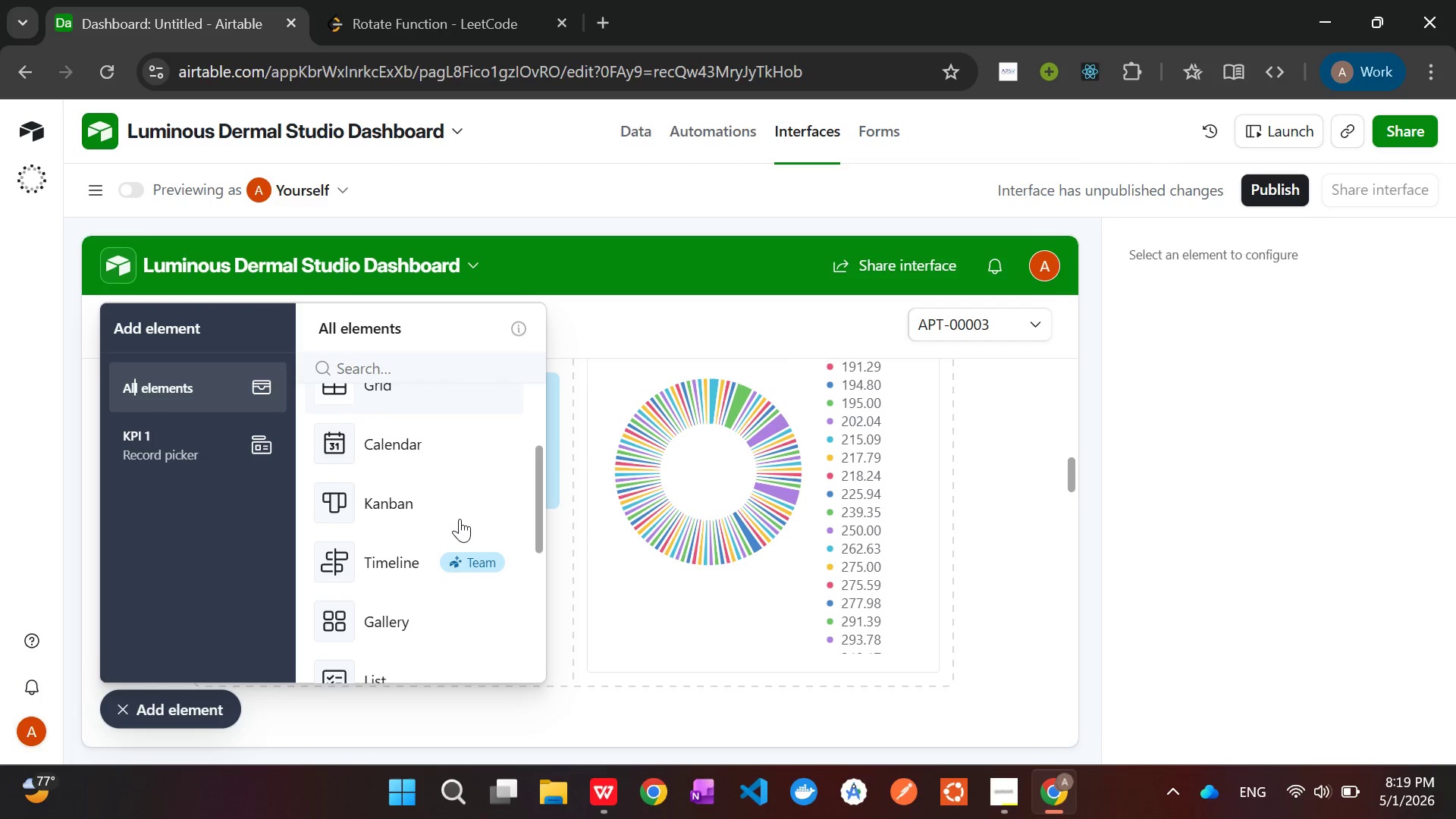 
wait(9.55)
 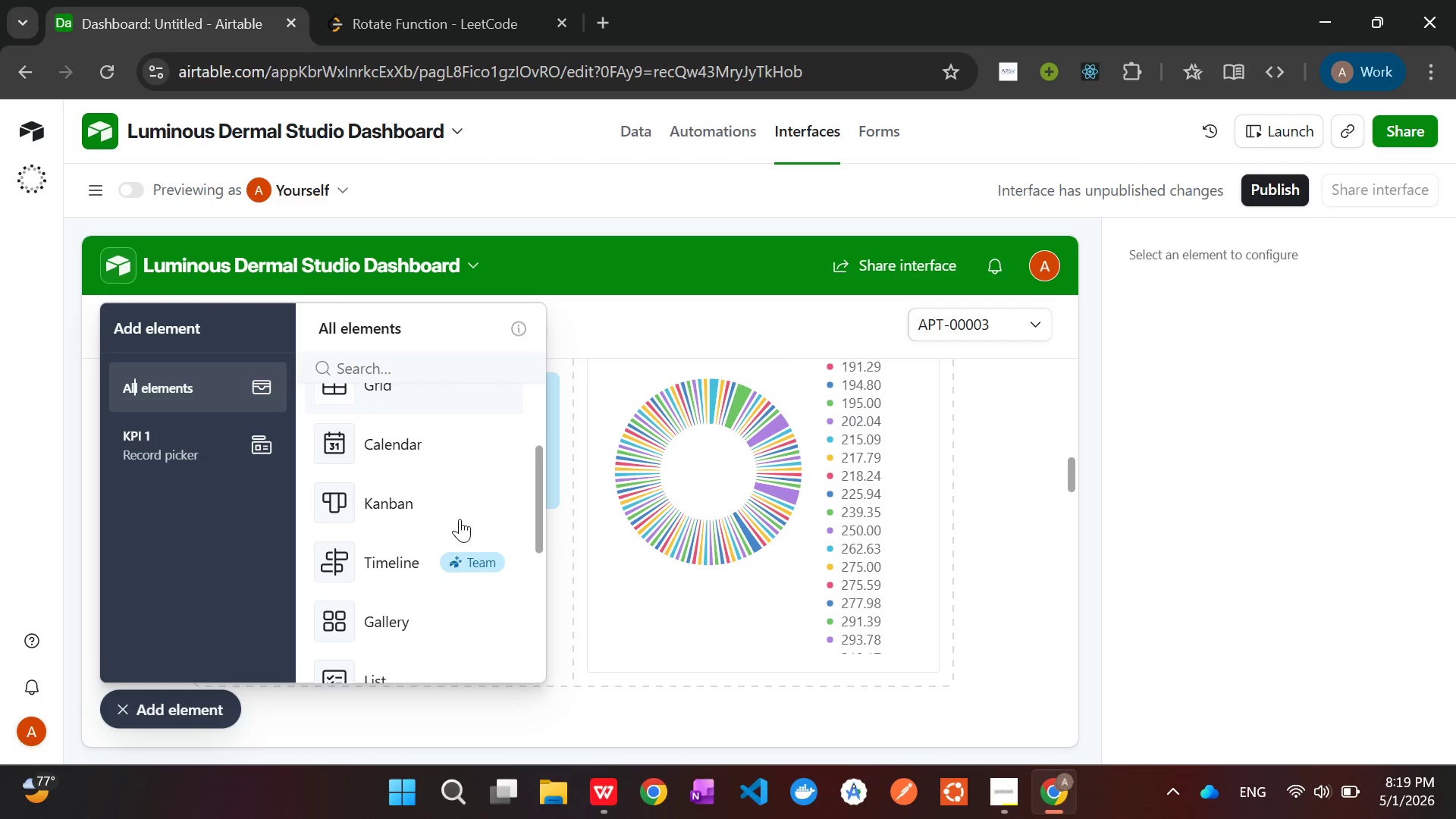 
left_click([415, 475])
 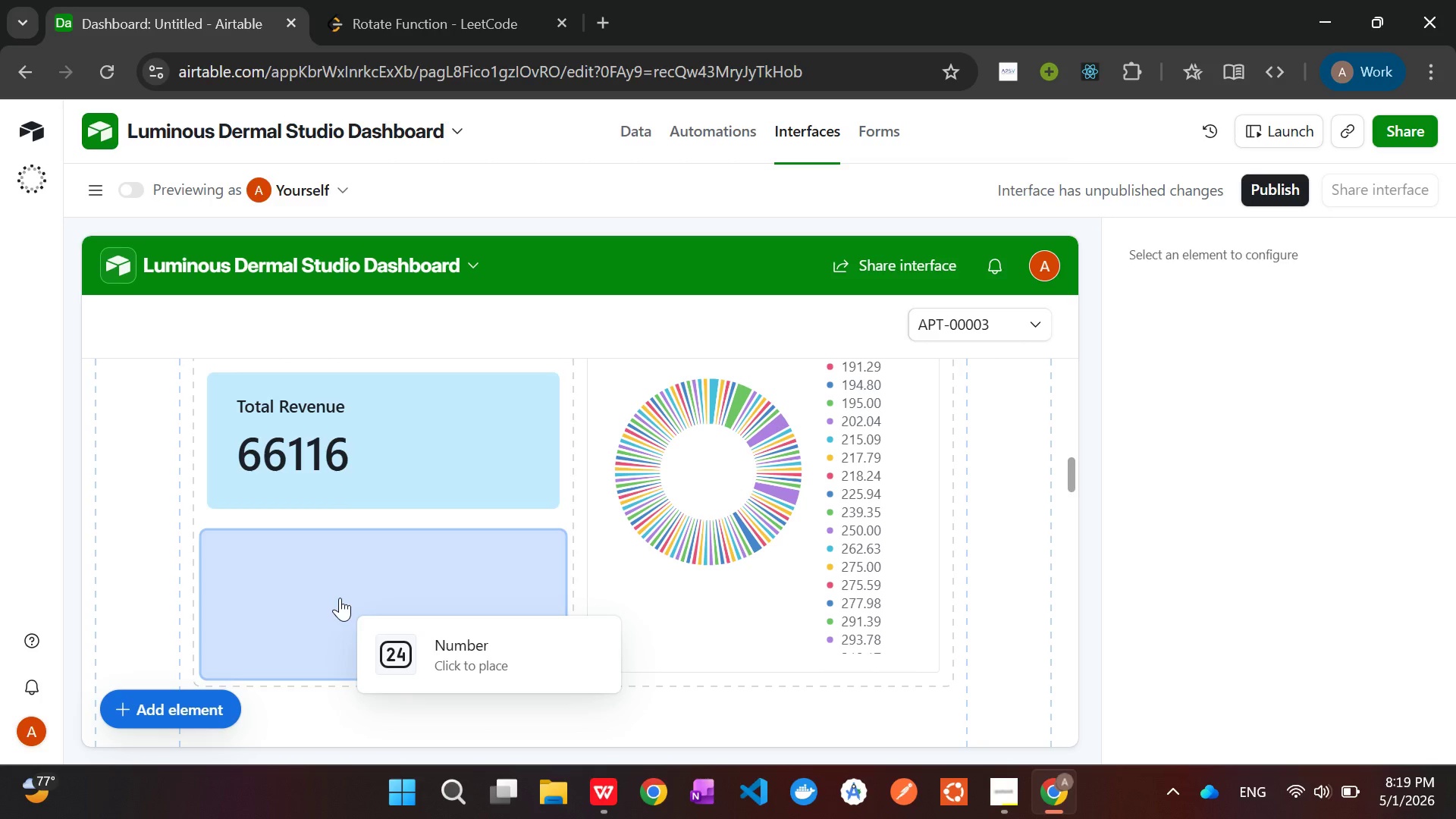 
left_click([340, 598])
 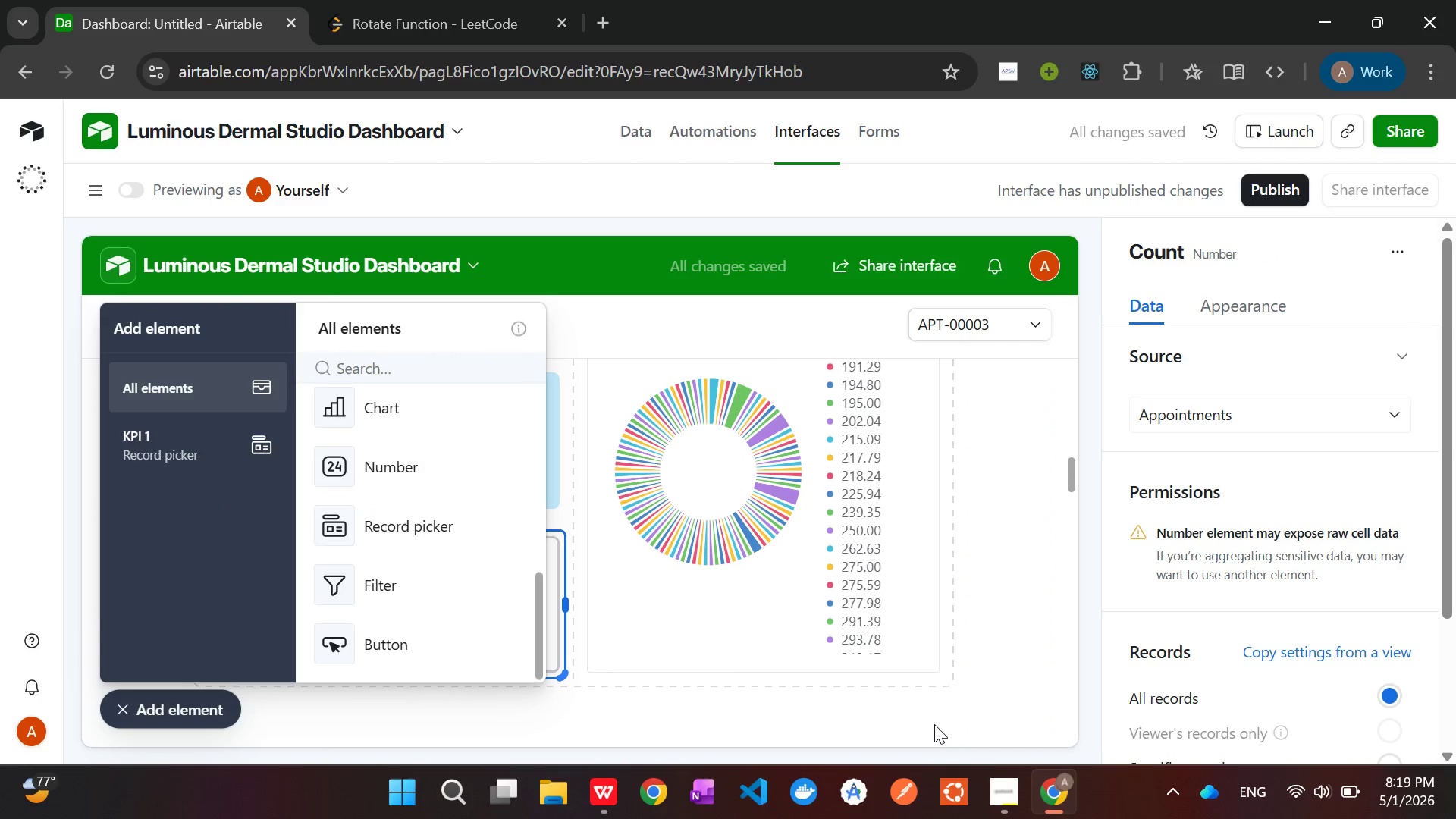 
wait(7.52)
 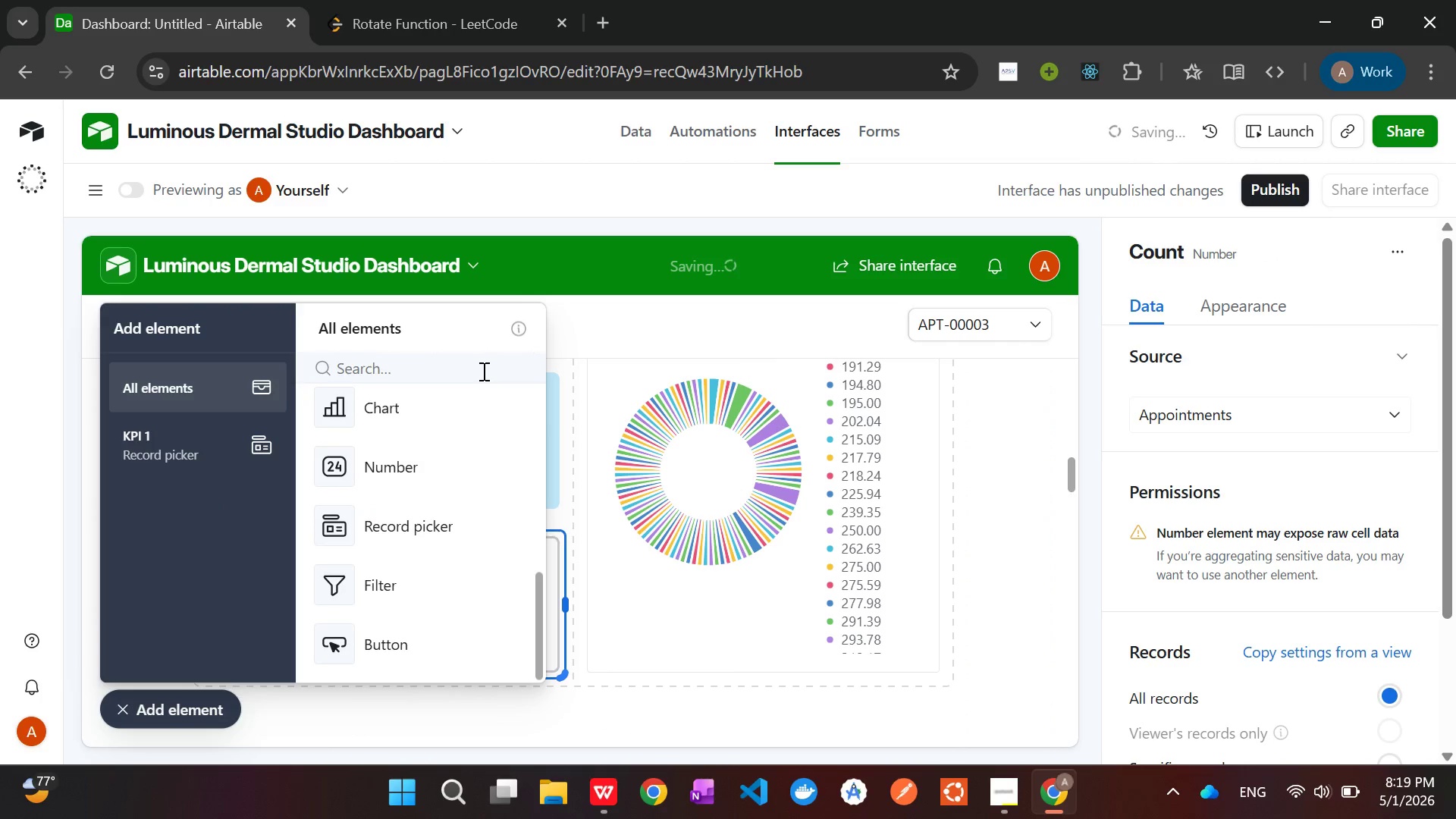 
double_click([1159, 252])
 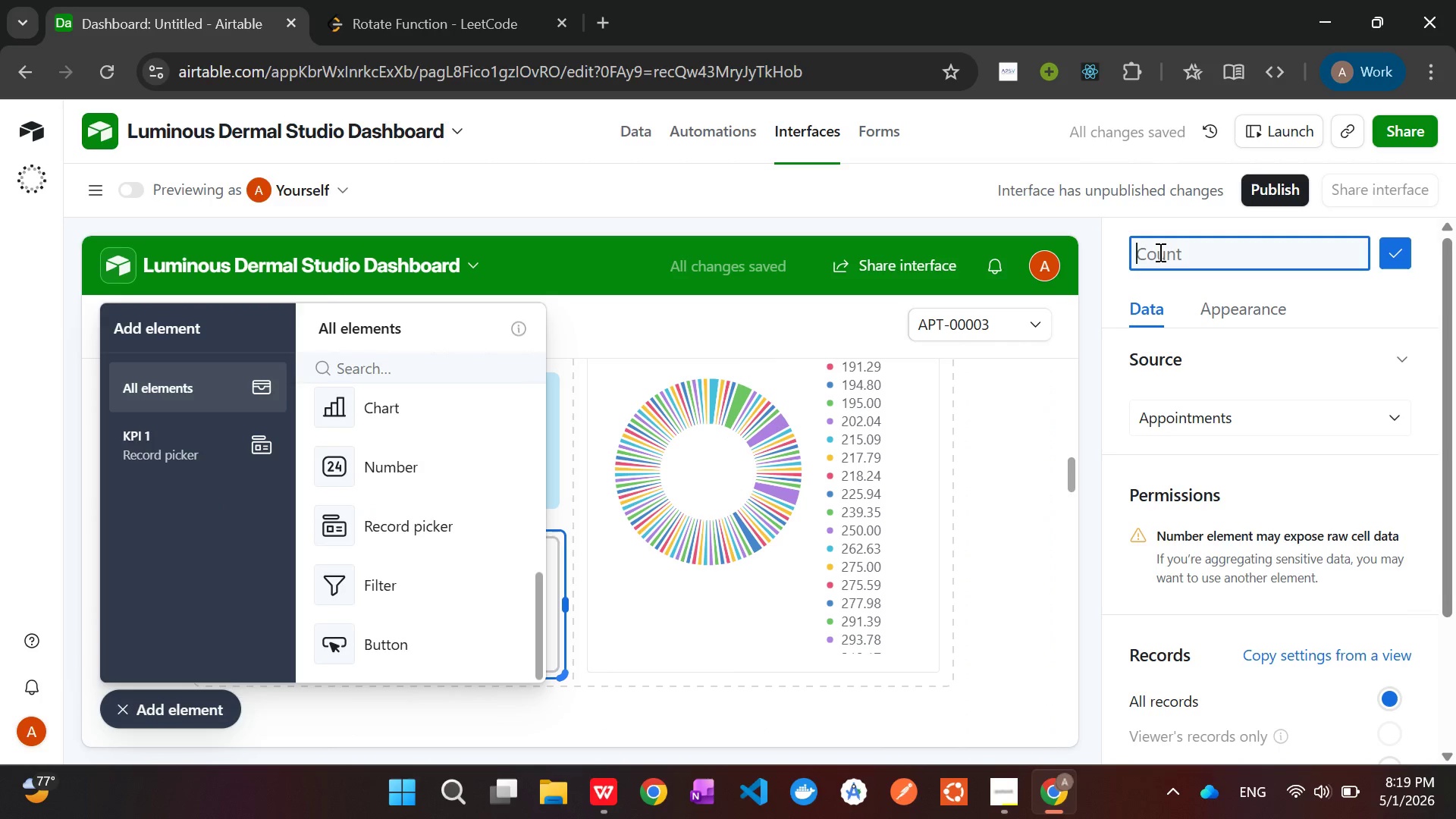 
type(Total Appointments)
 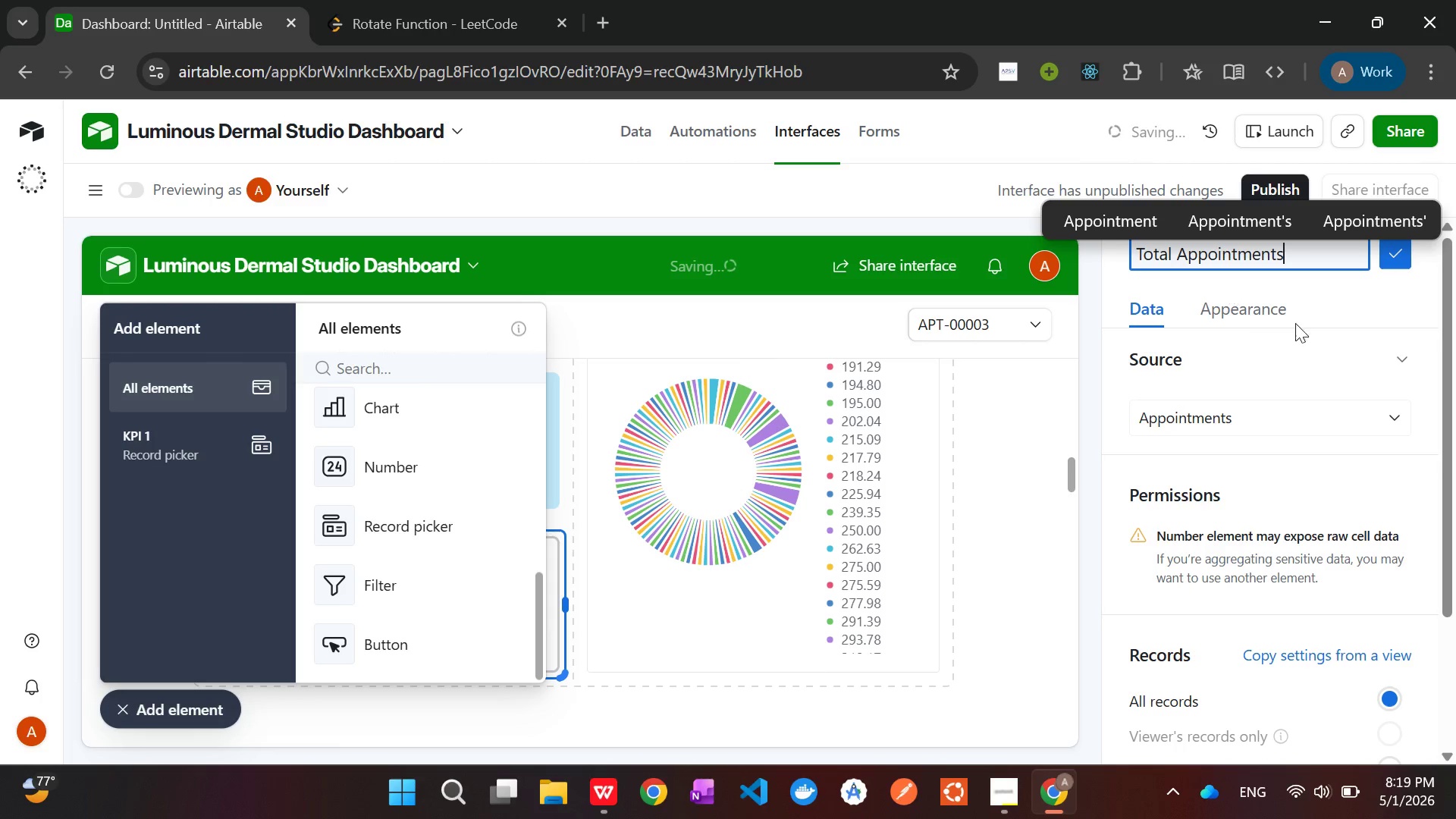 
left_click([1390, 257])
 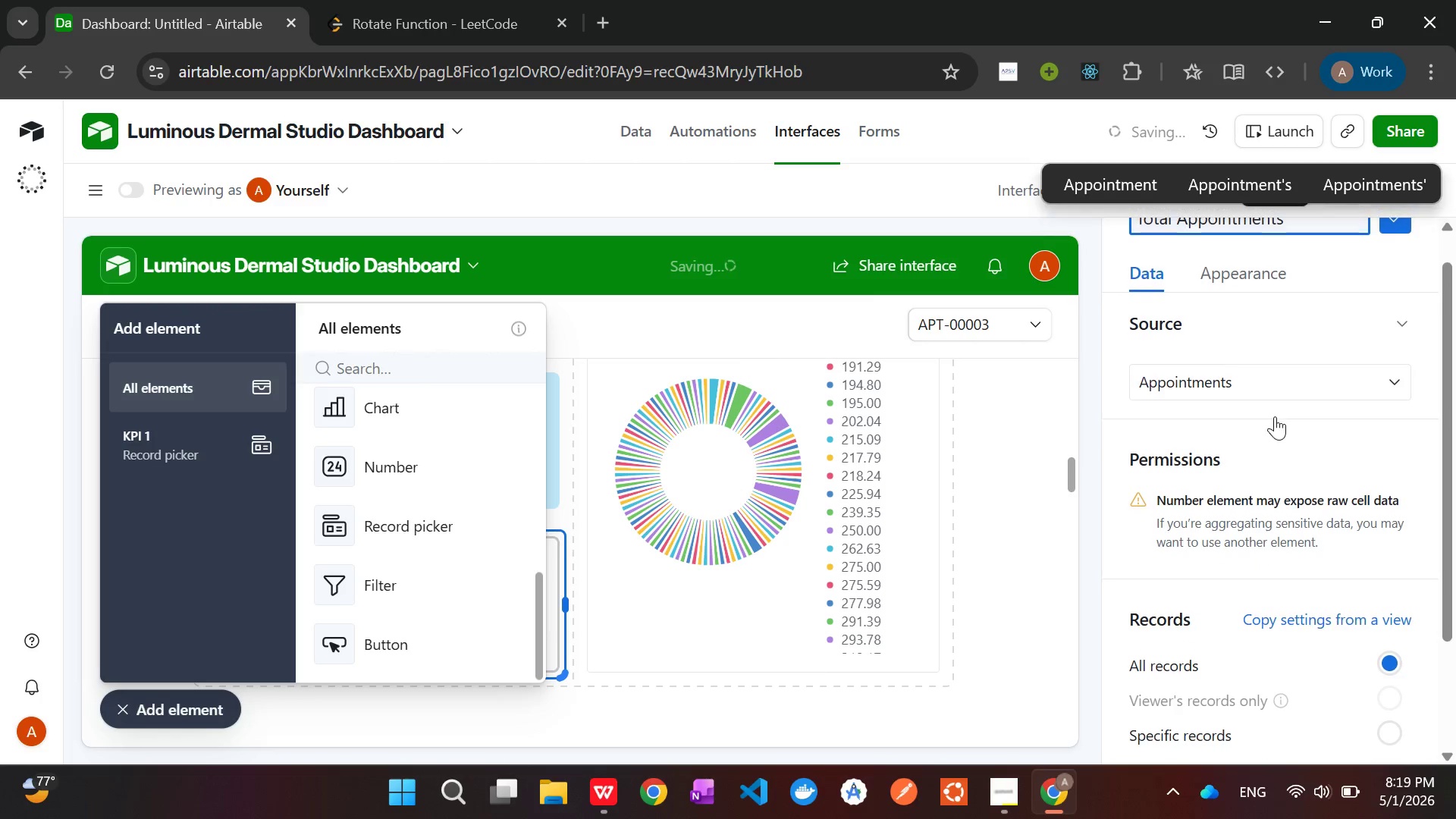 
left_click([1260, 428])
 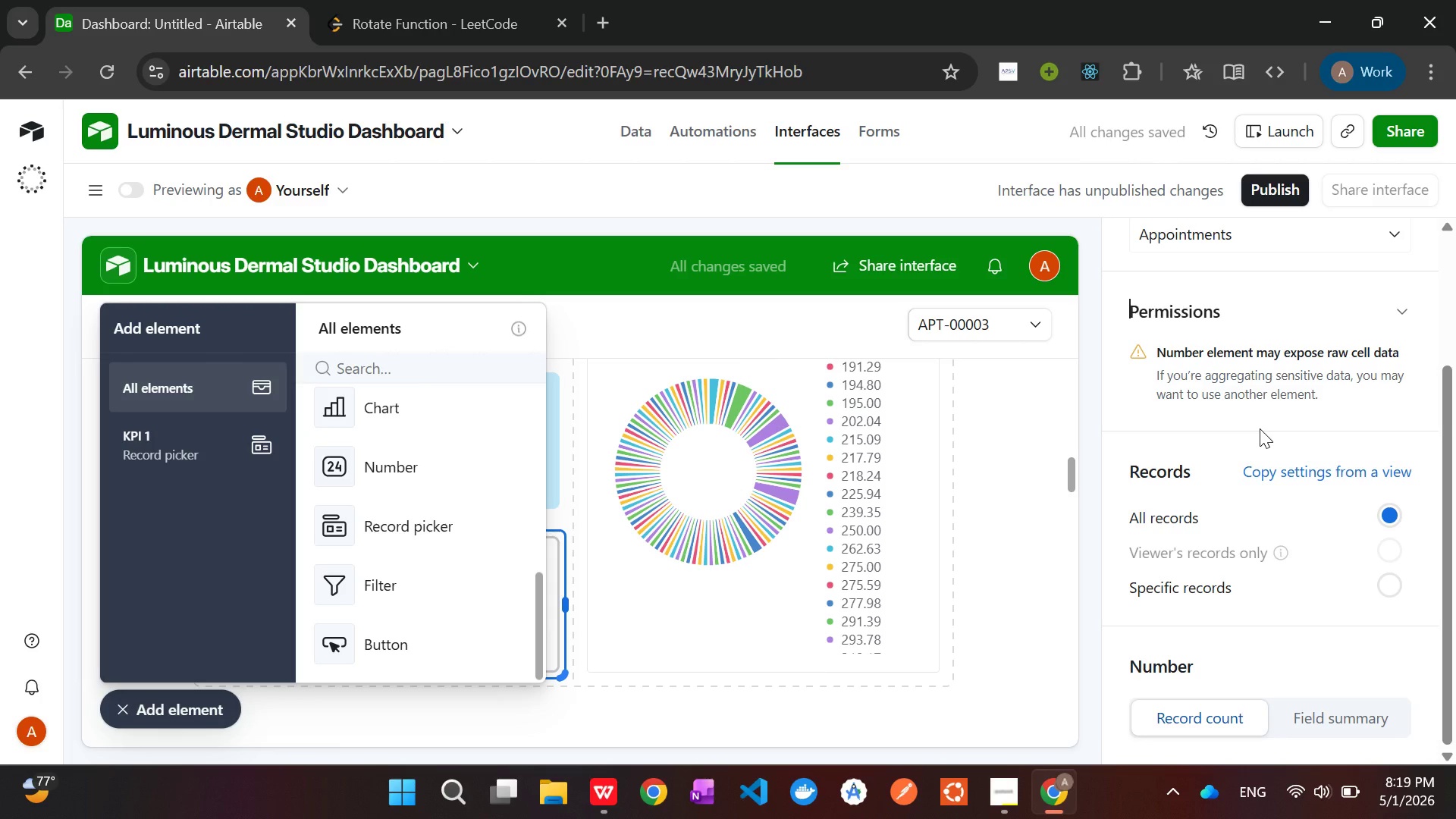 
wait(24.39)
 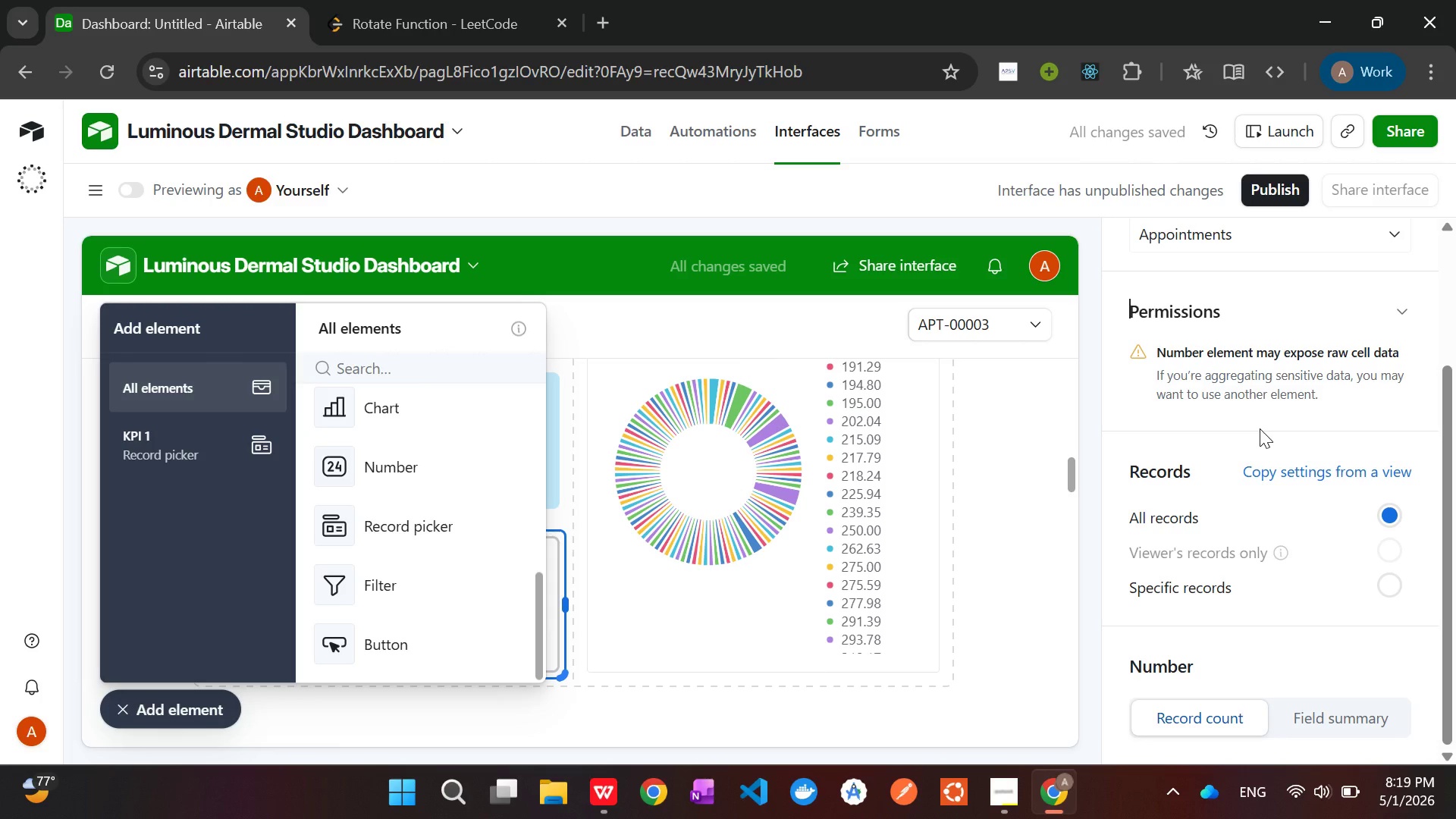 
left_click([1132, 425])
 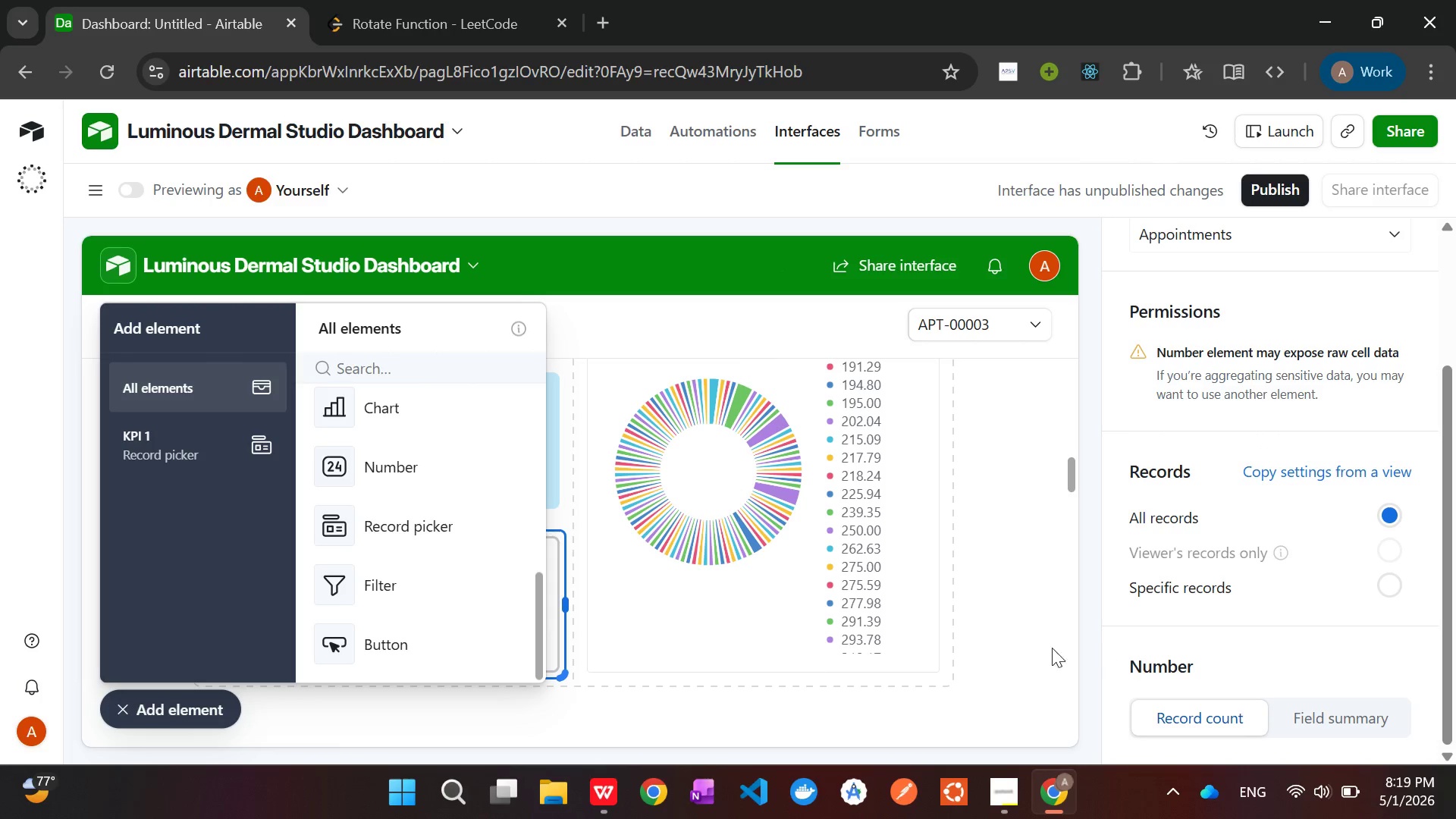 
left_click([1040, 675])
 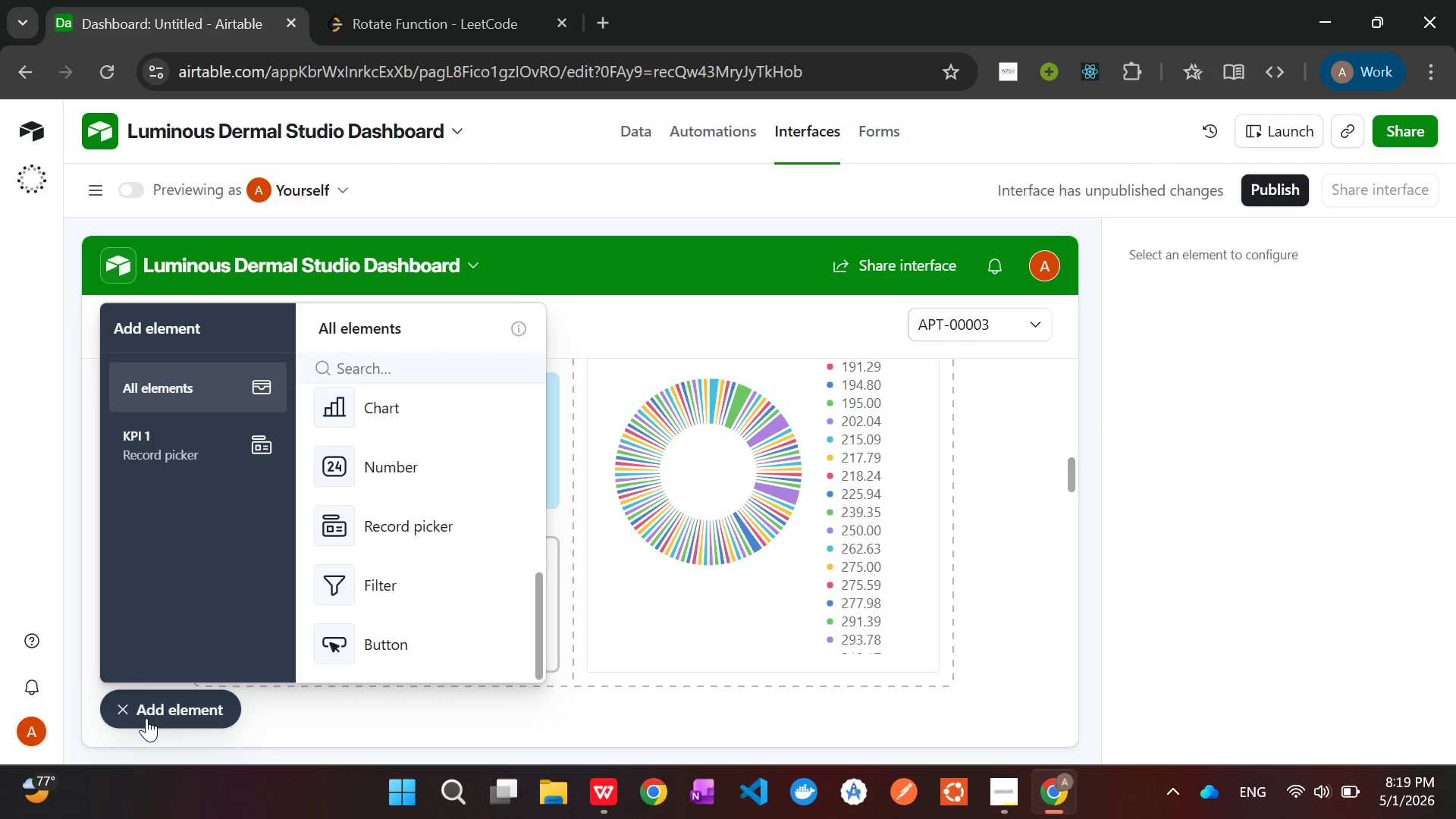 
left_click([146, 714])
 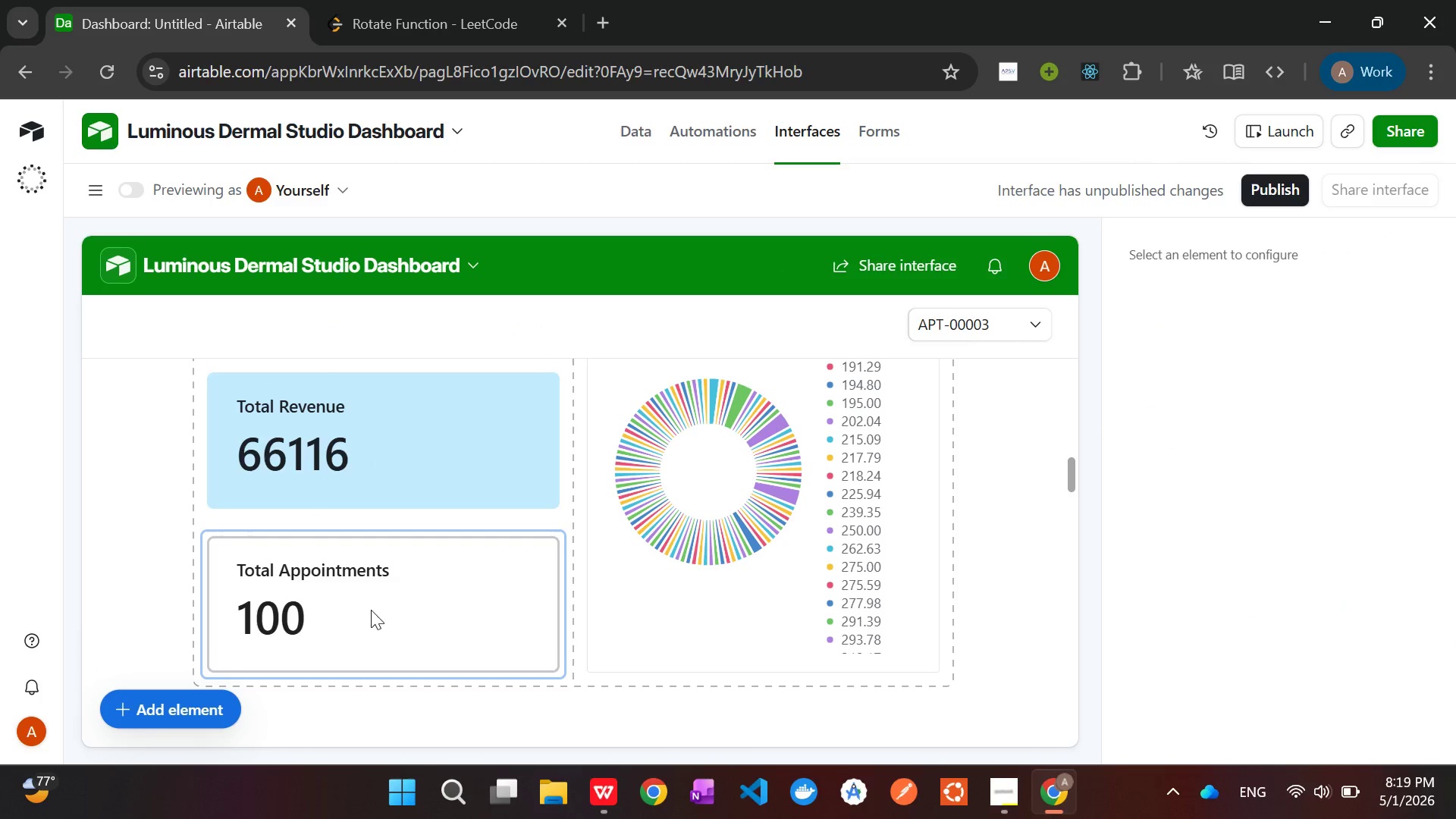 
left_click([385, 609])
 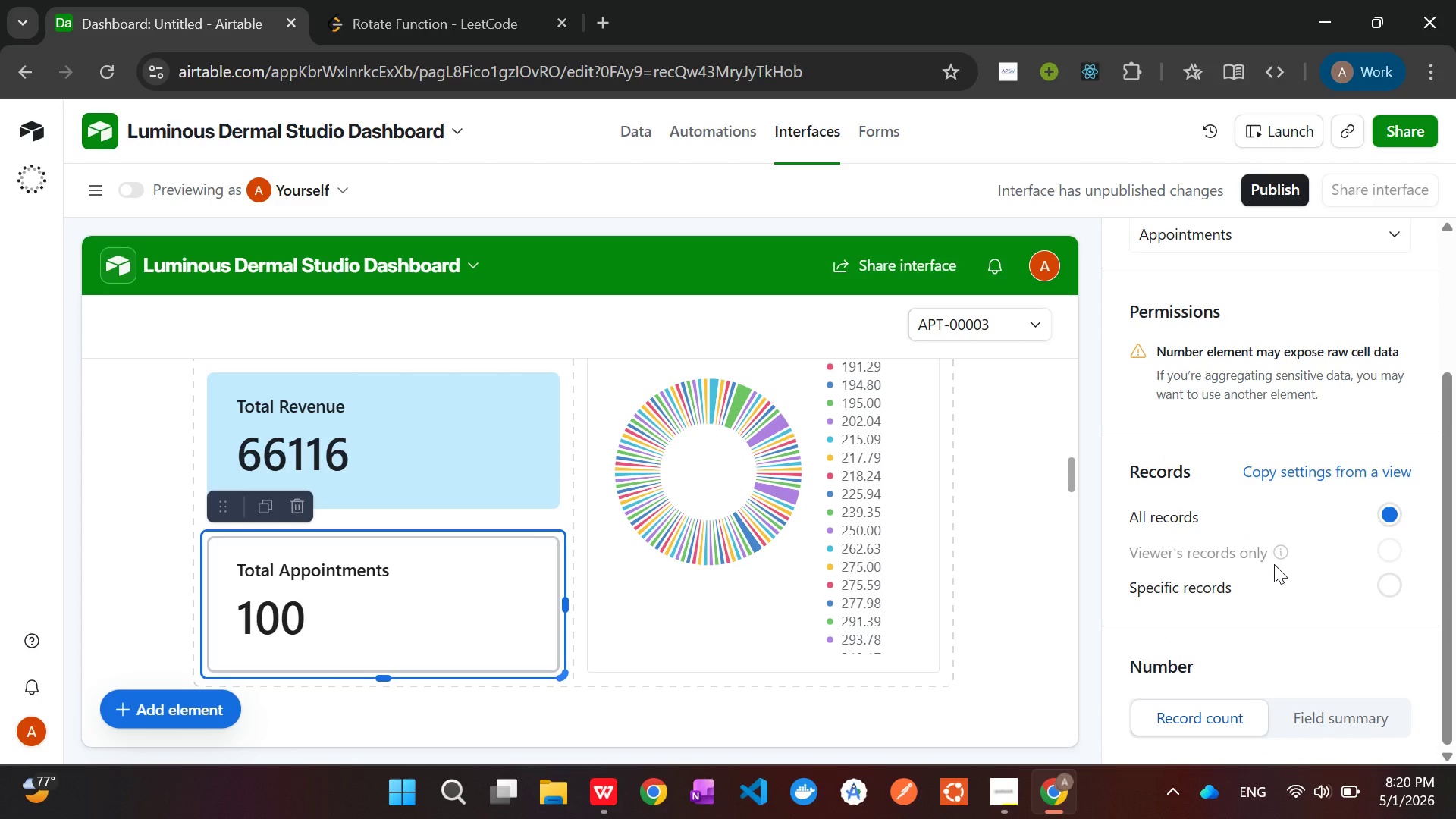 
wait(21.34)
 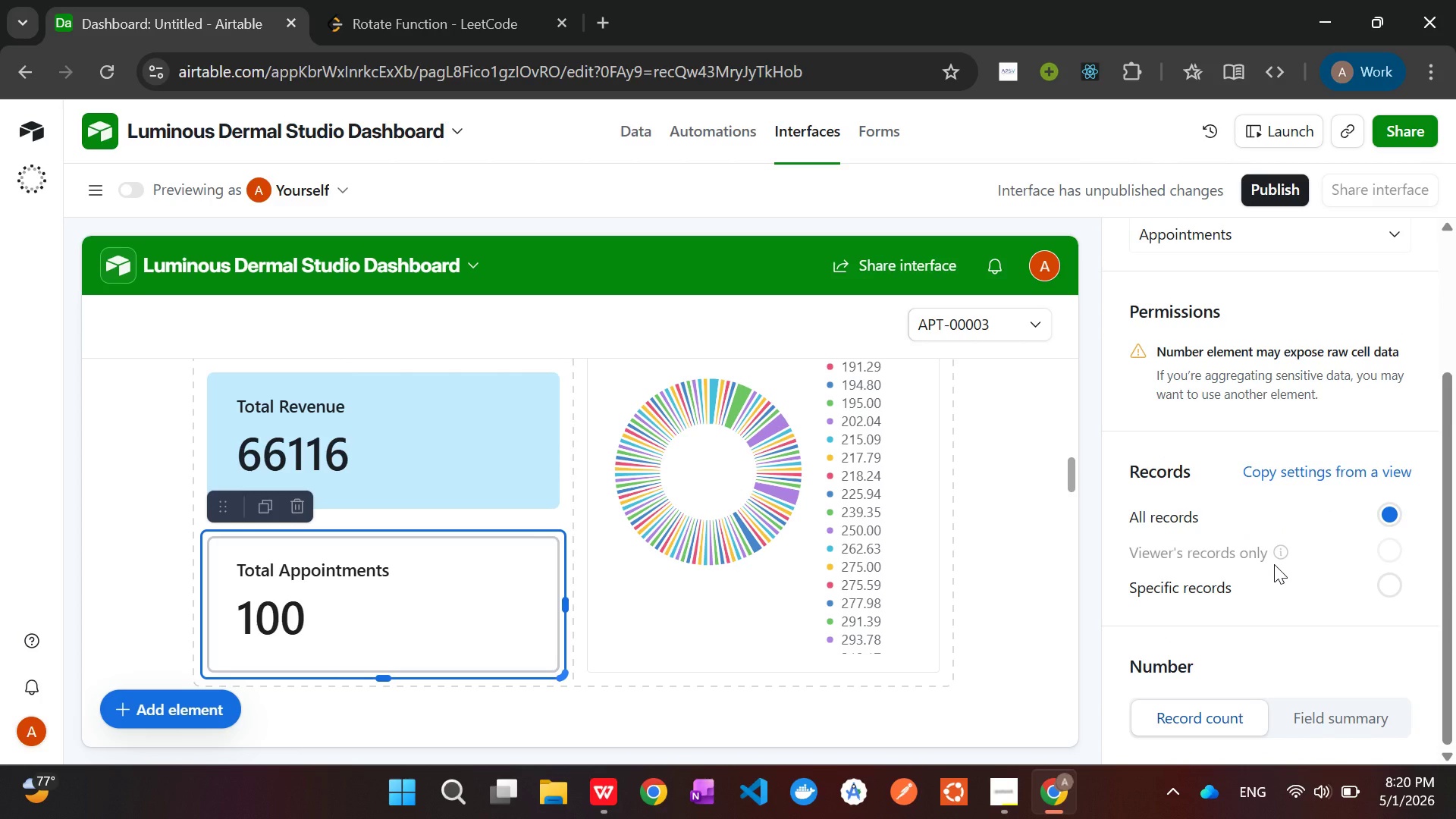 
left_click([1224, 330])
 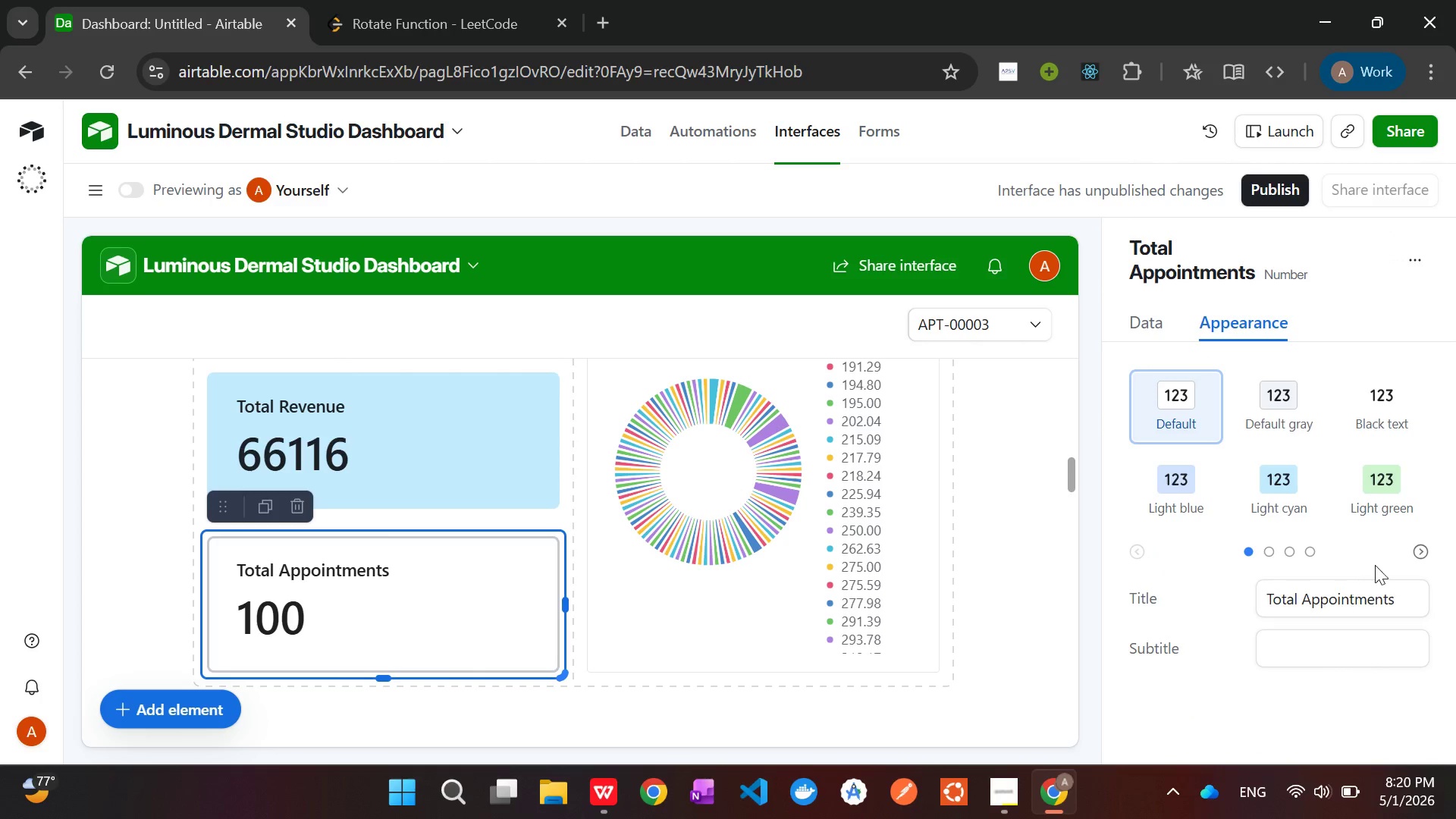 
left_click([1419, 546])
 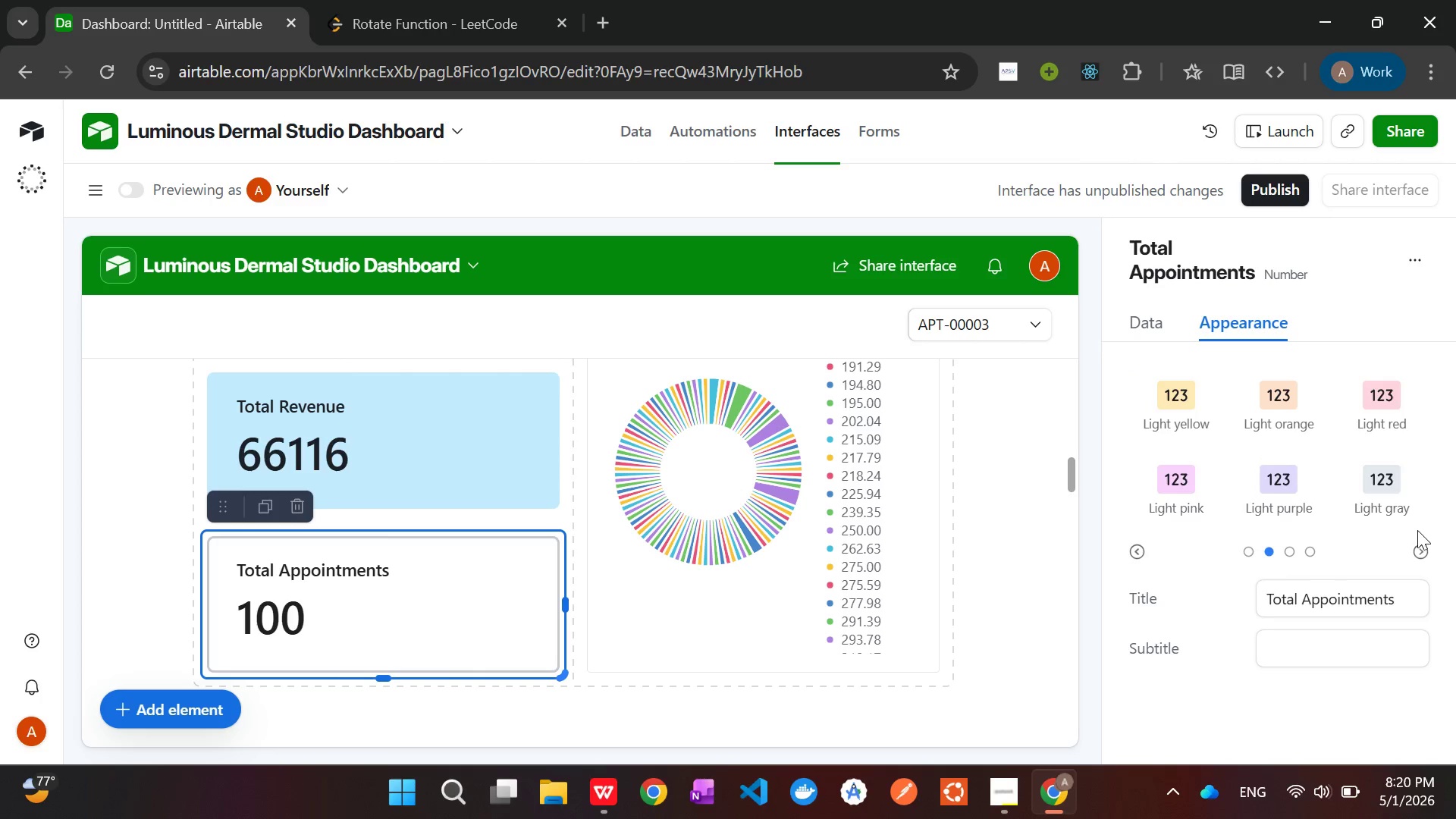 
left_click([1379, 480])
 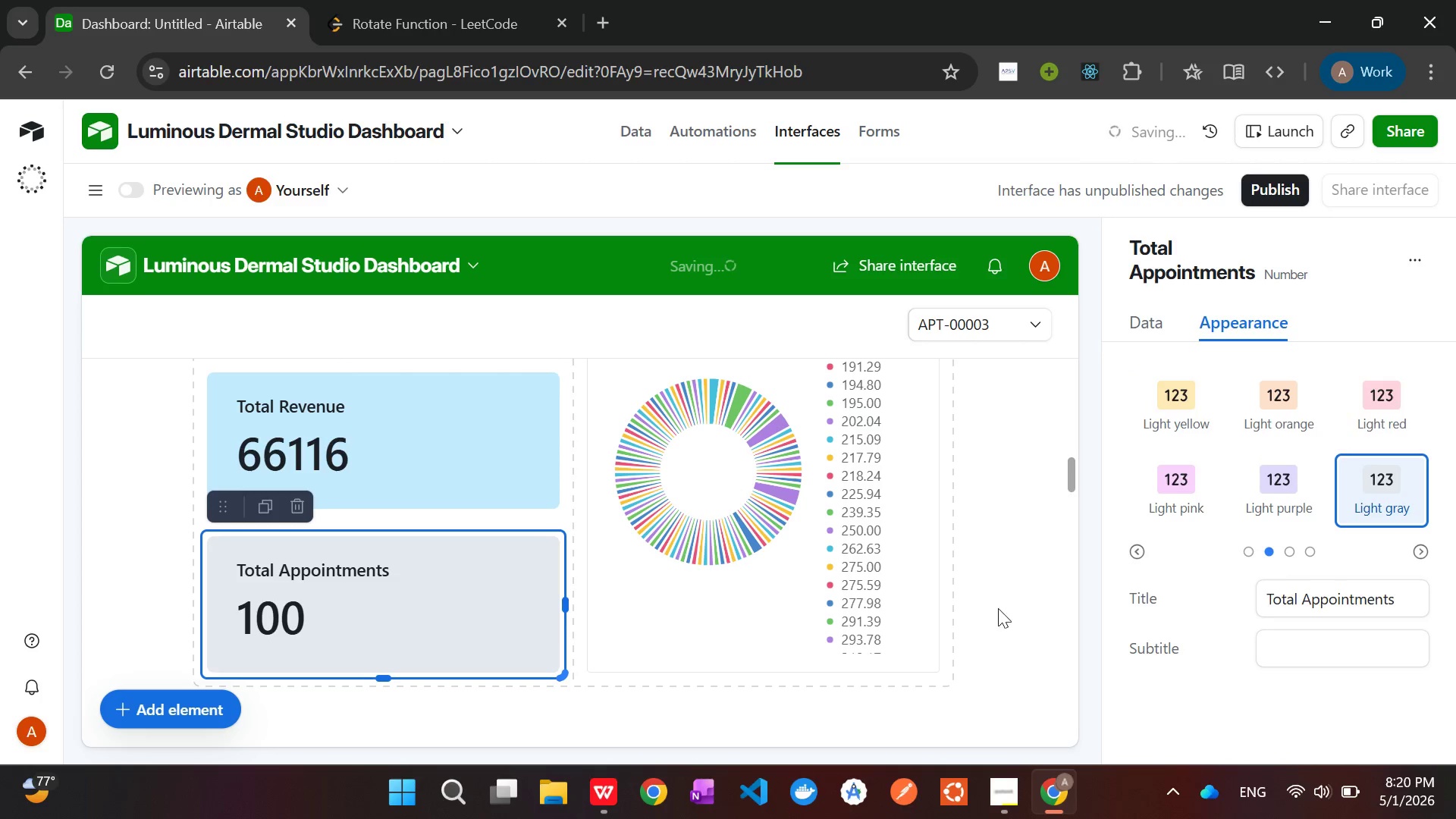 
left_click([1002, 632])
 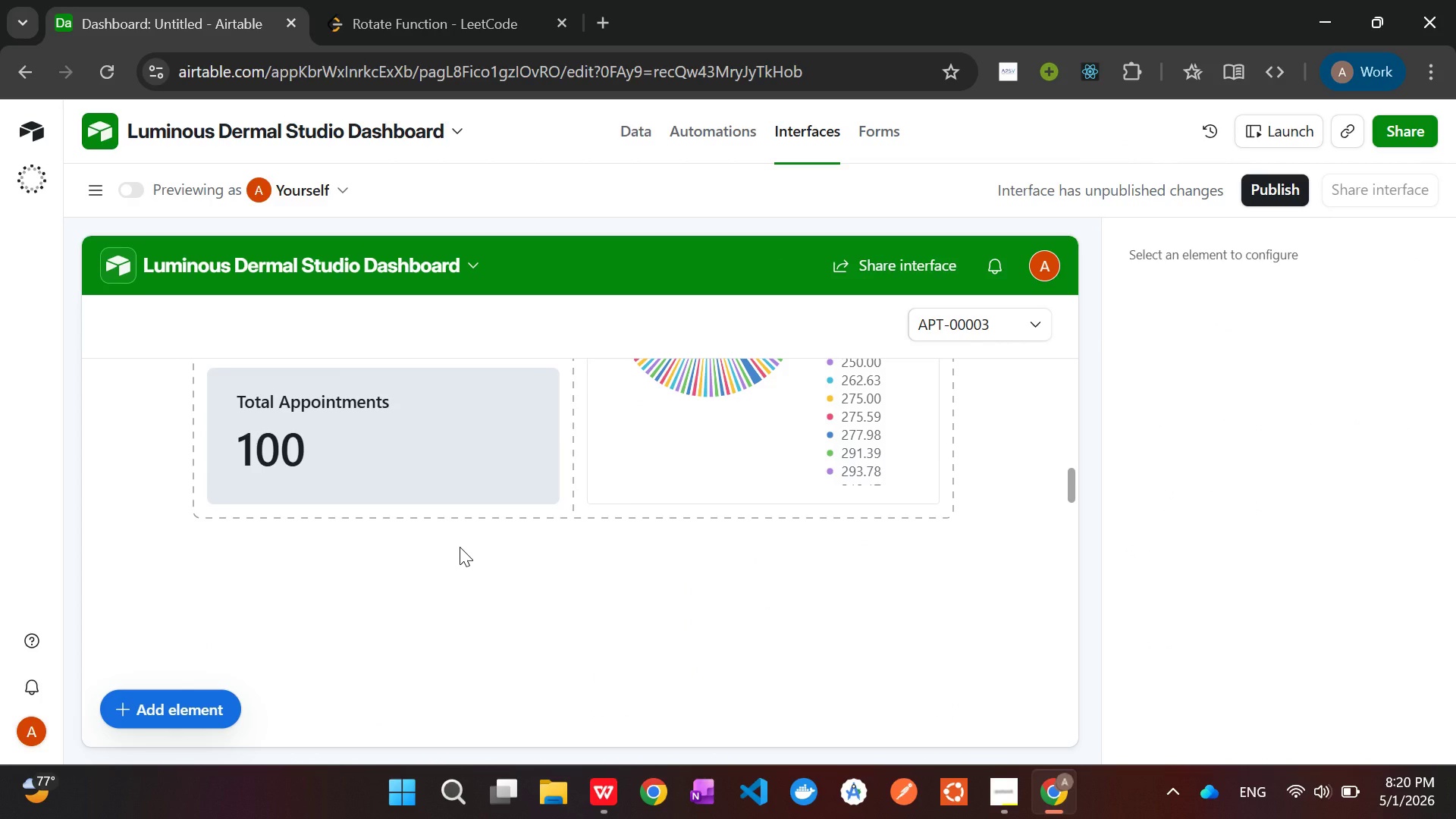 
wait(11.19)
 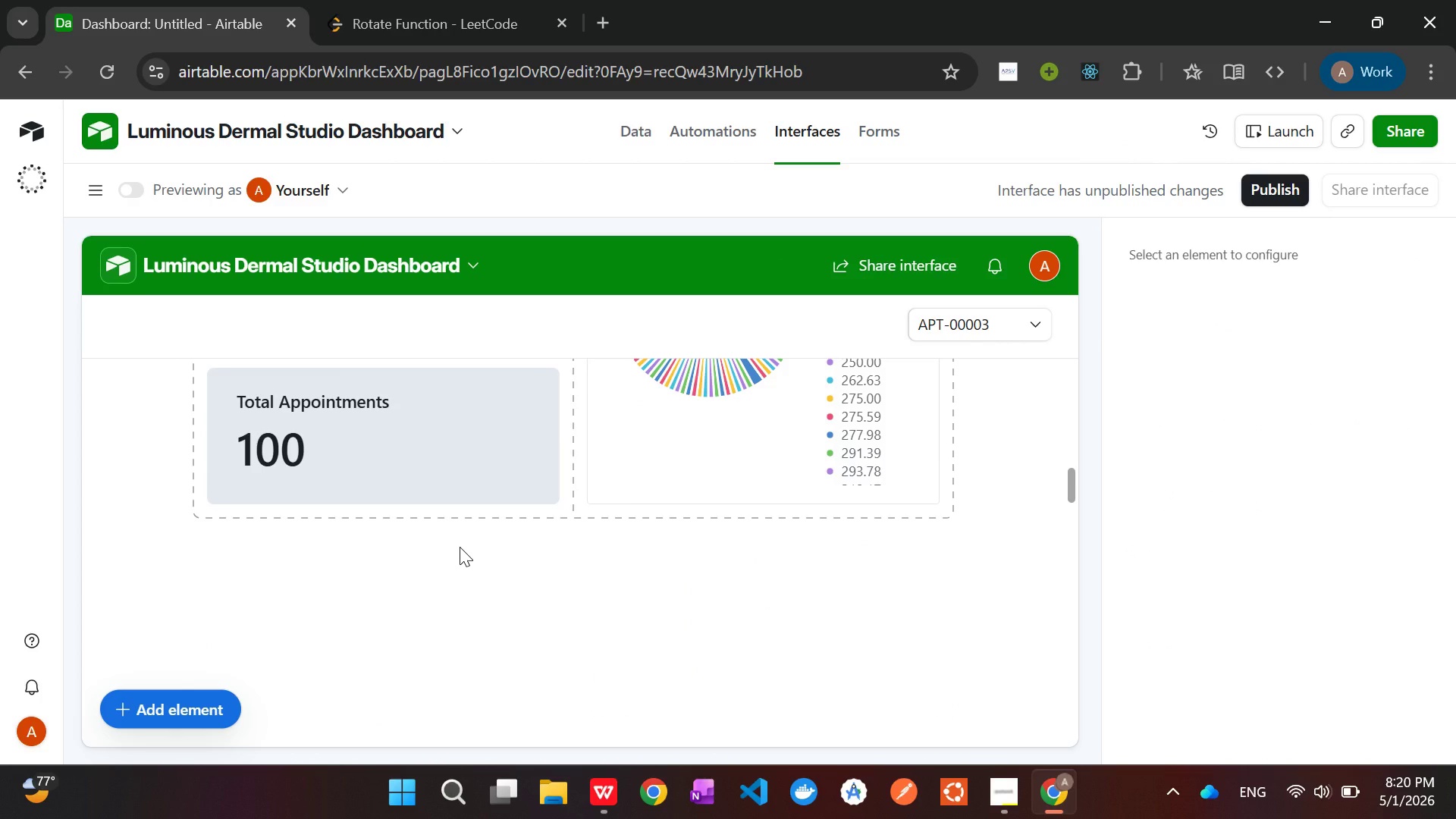 
left_click([164, 704])
 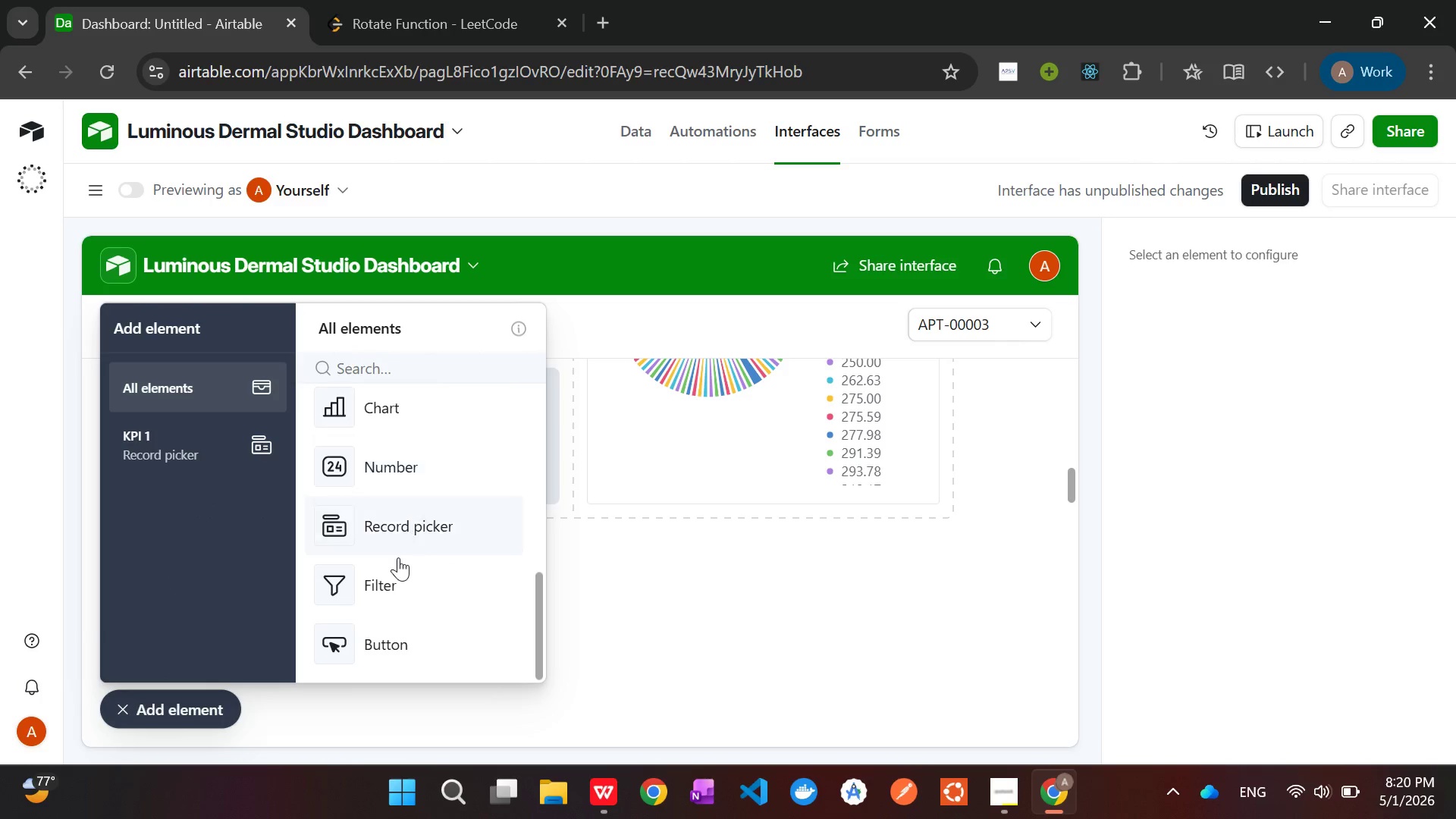 
mouse_move([386, 584])
 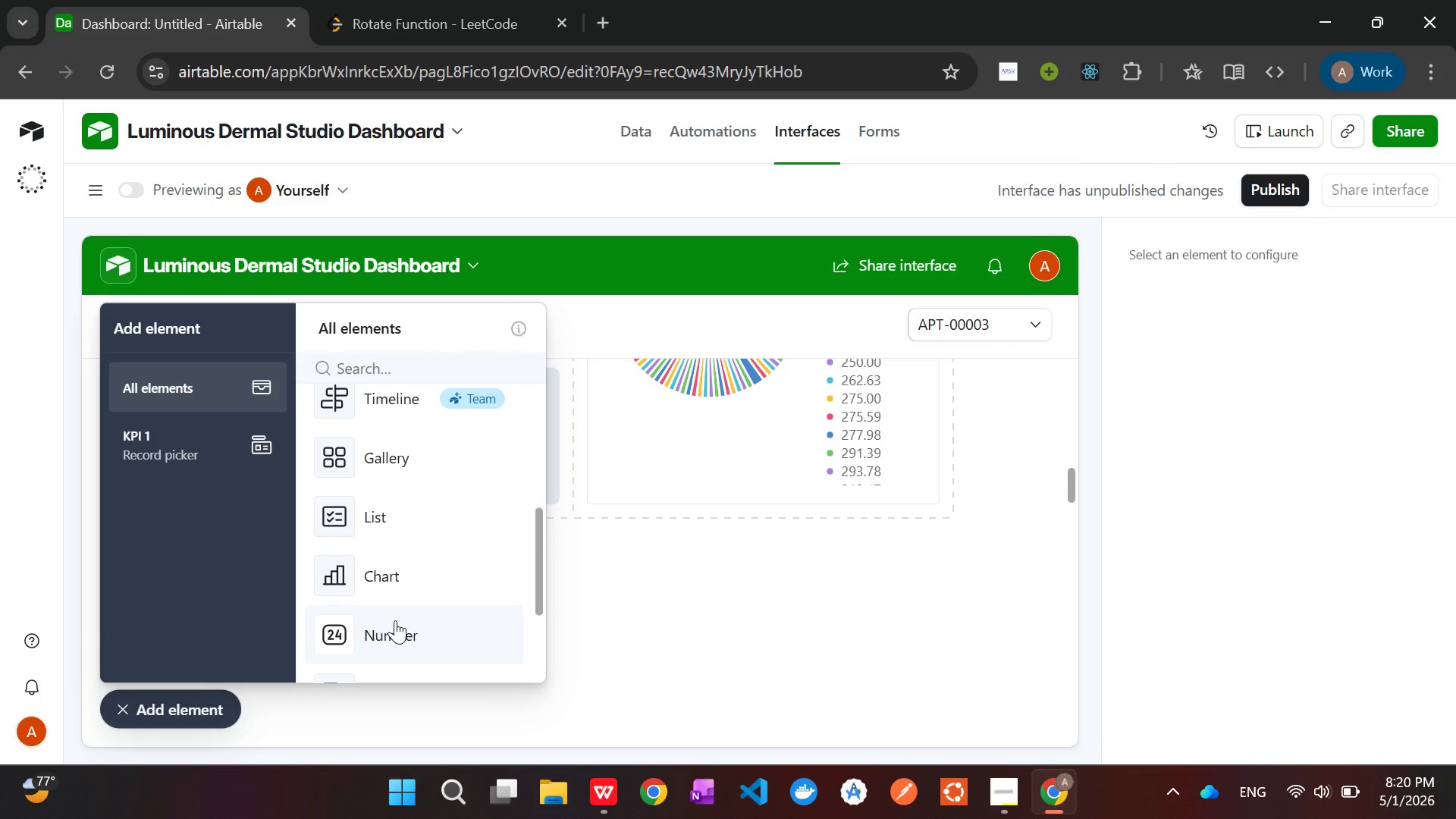 
left_click([395, 620])
 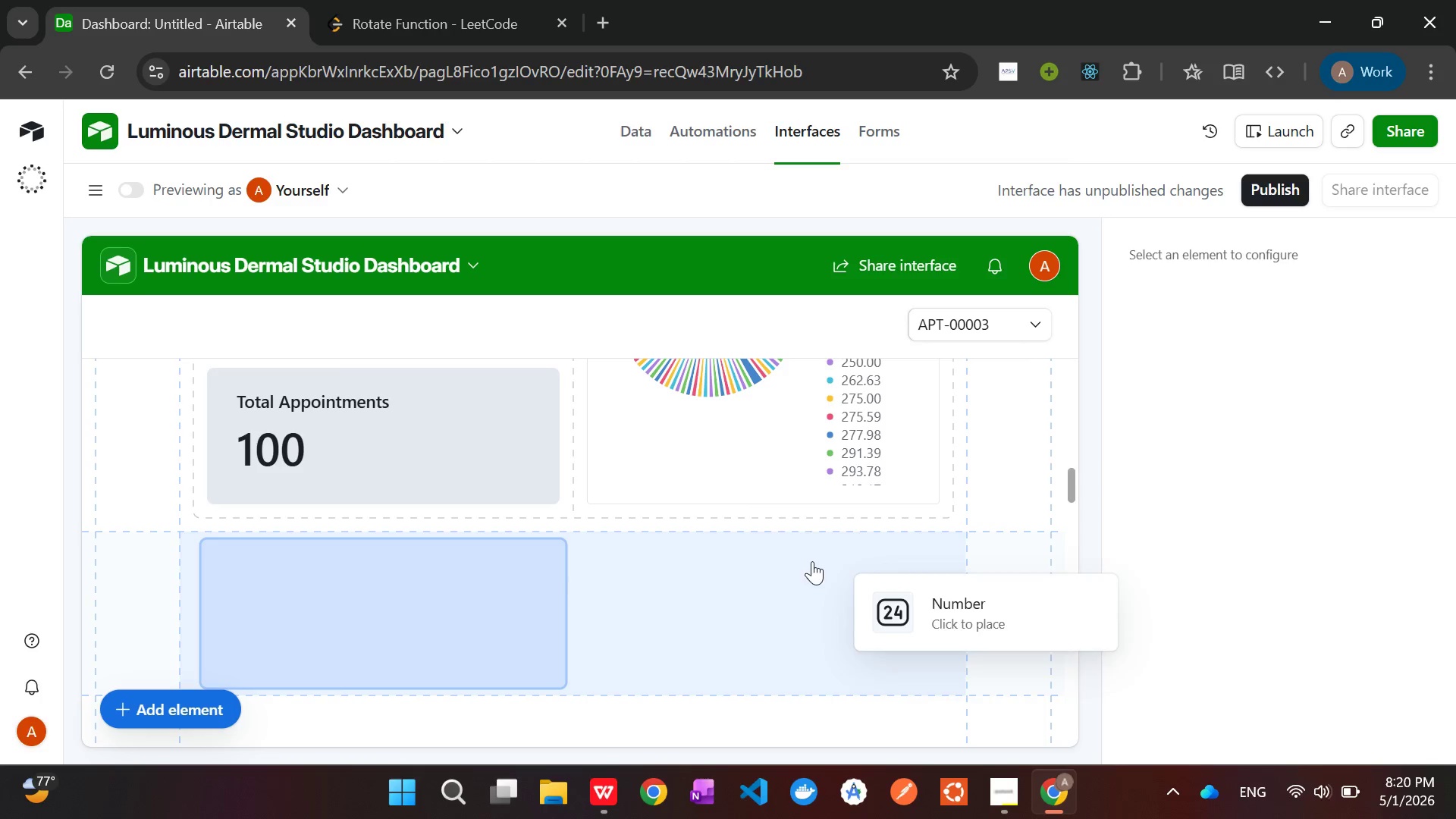 
mouse_move([437, 562])
 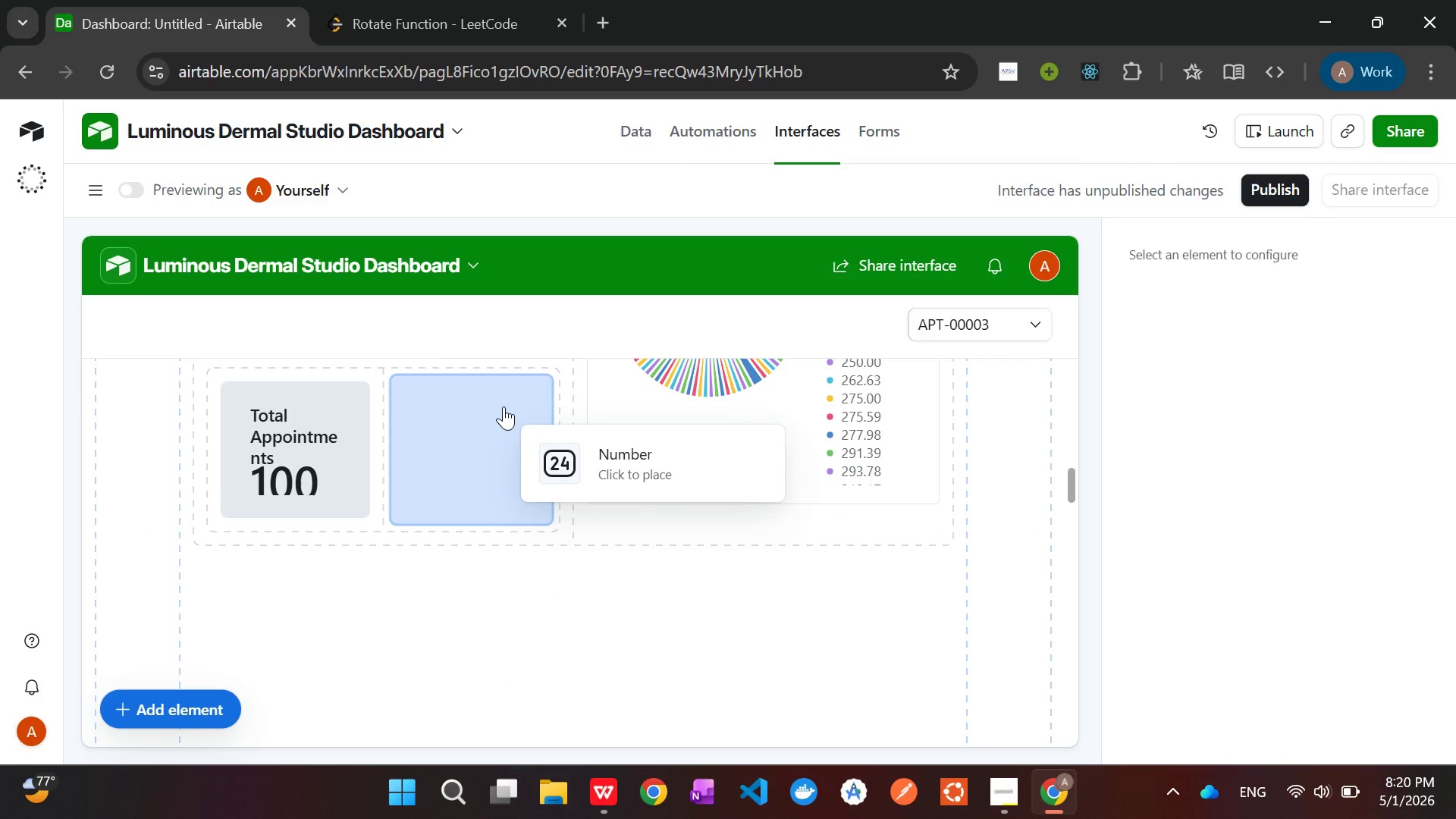 
left_click([504, 406])
 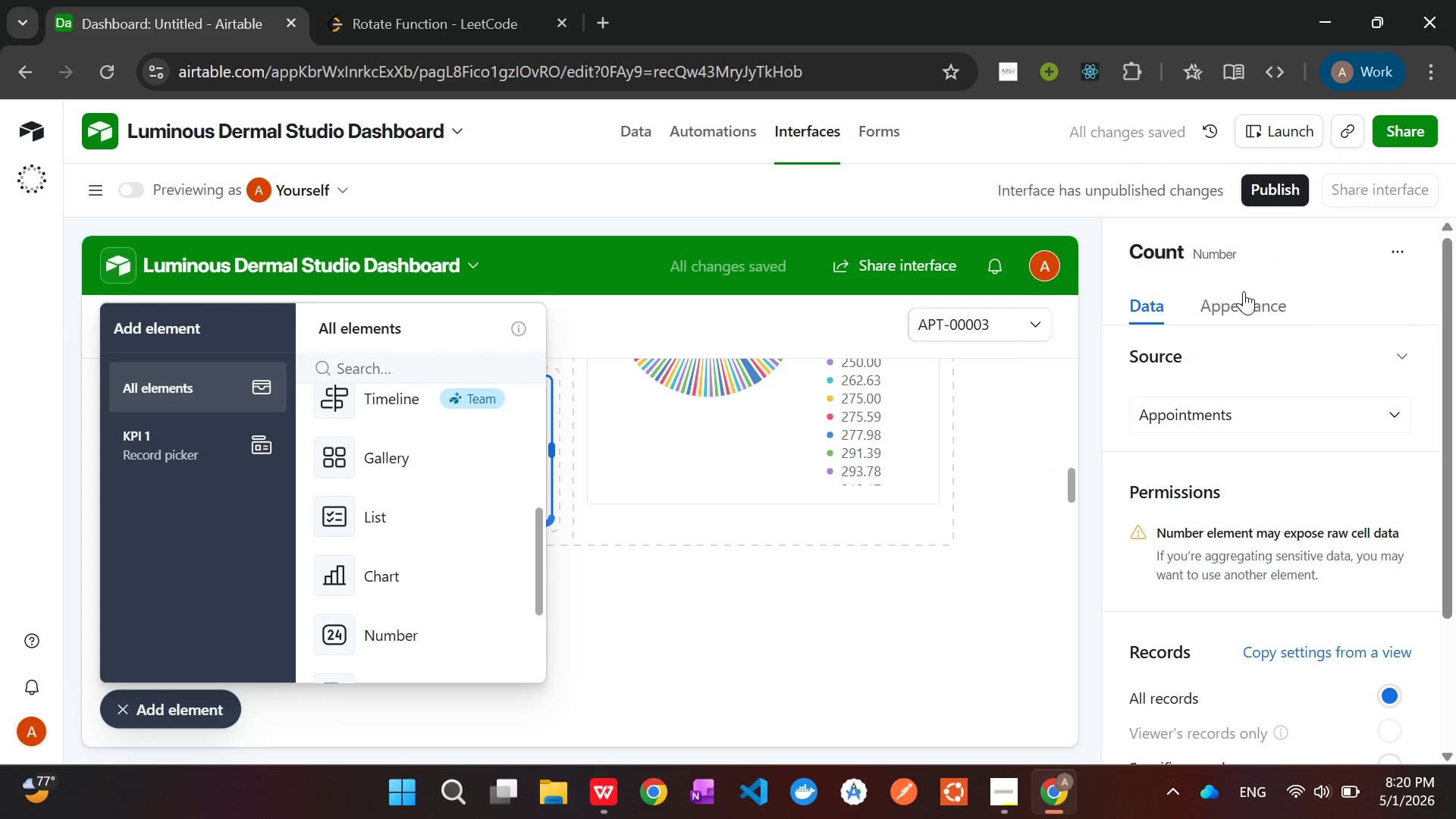 
double_click([1163, 253])
 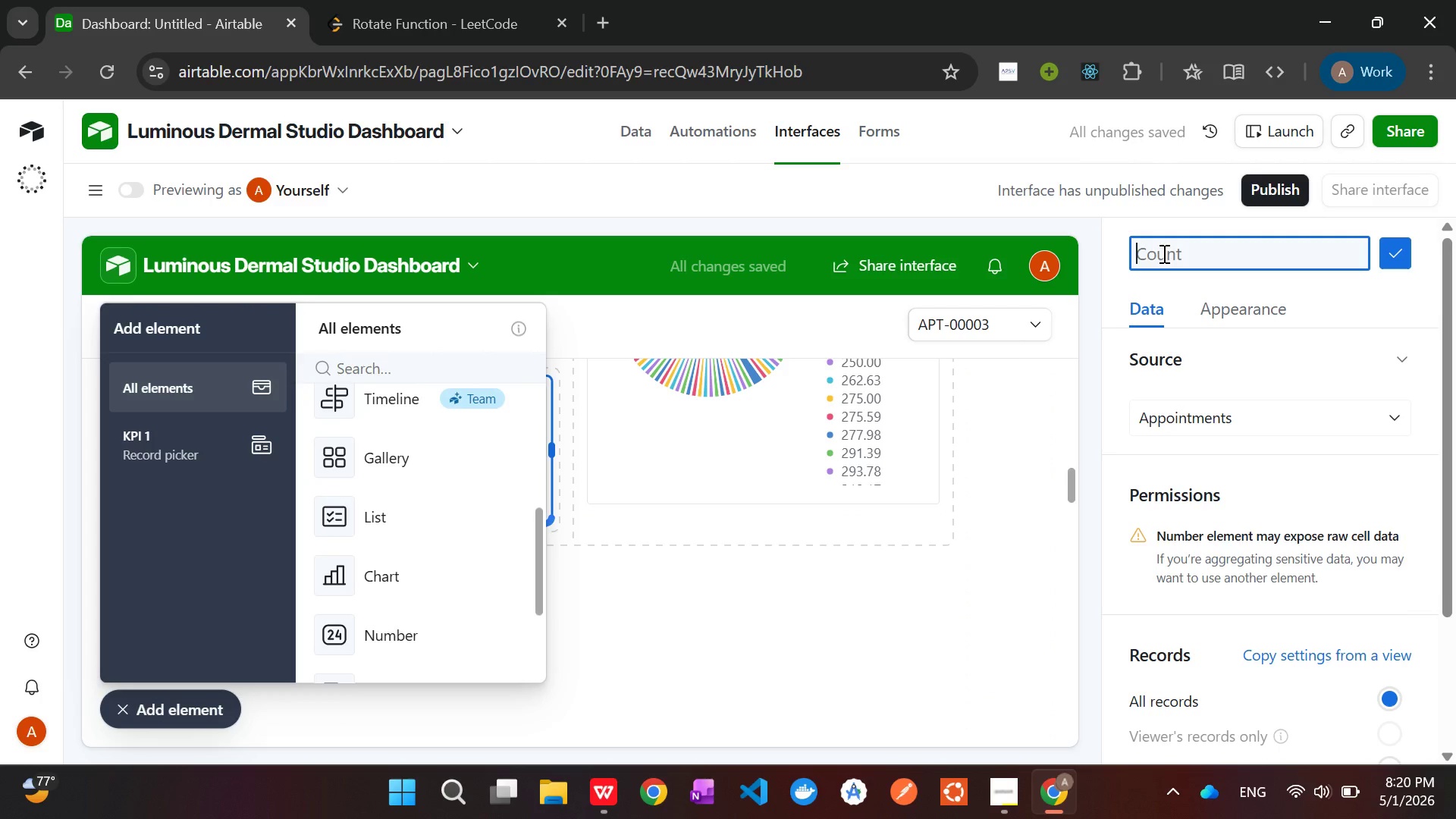 
type(Product Revenue)
 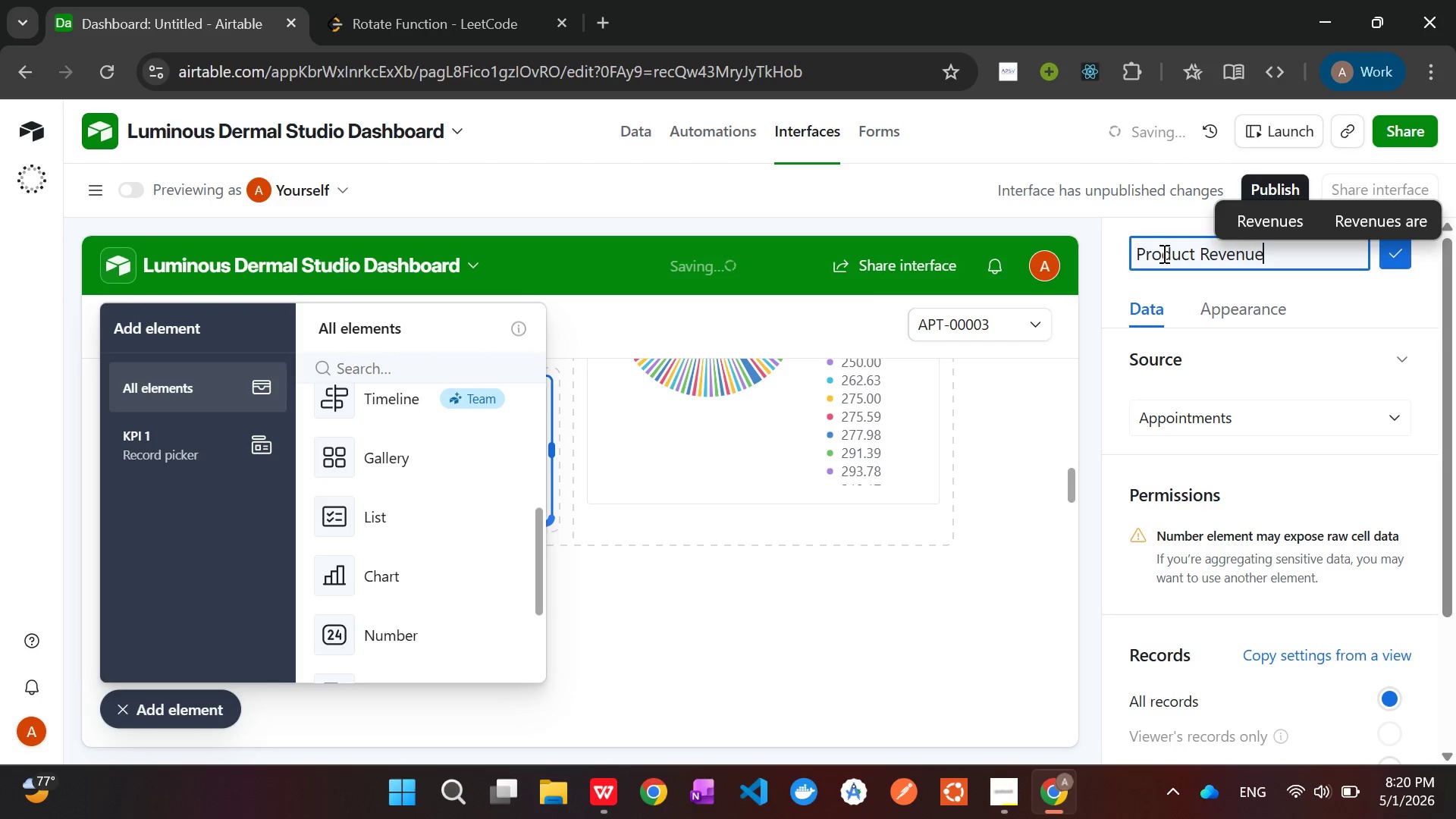 
wait(11.12)
 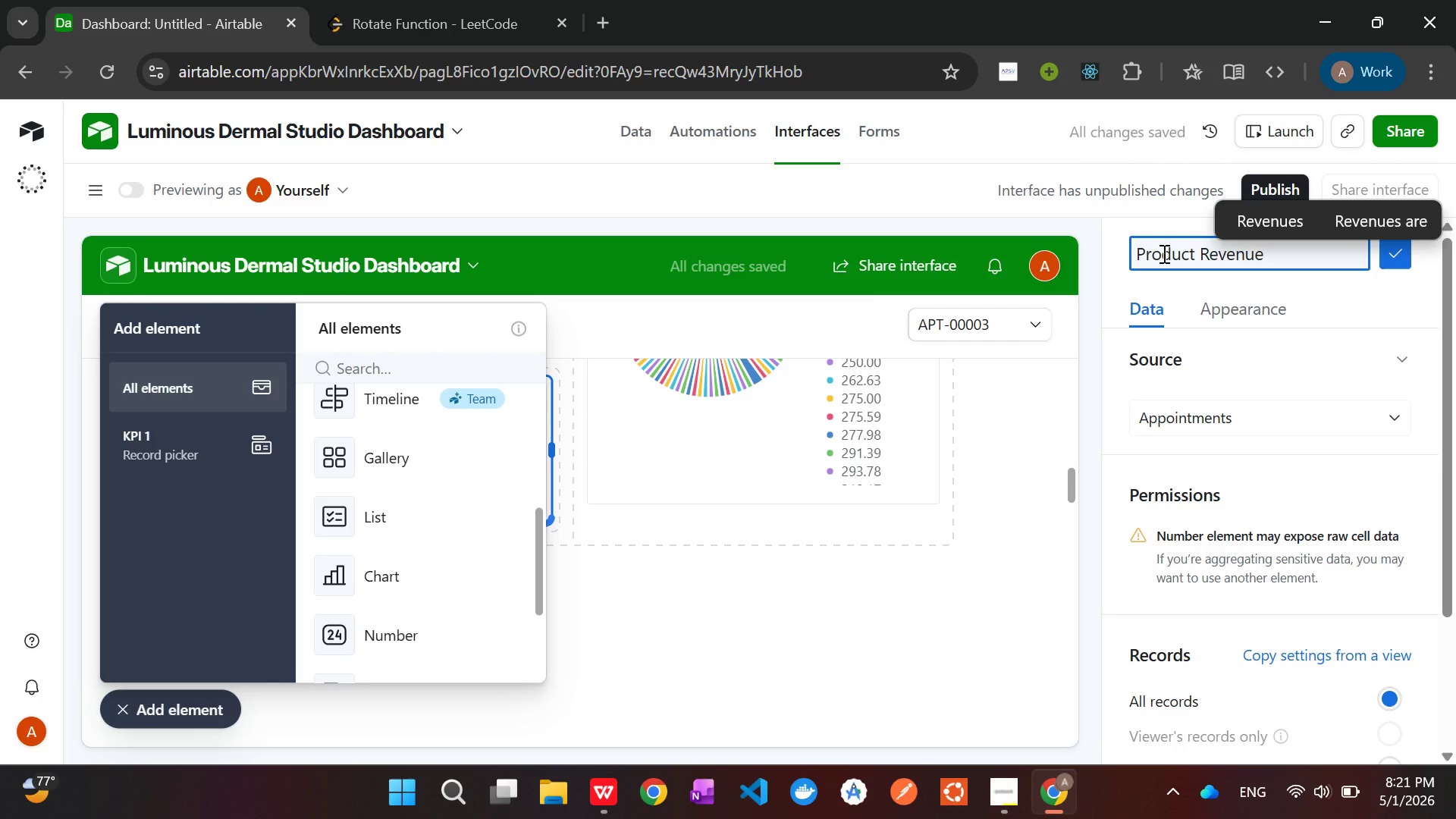 
left_click([1354, 726])
 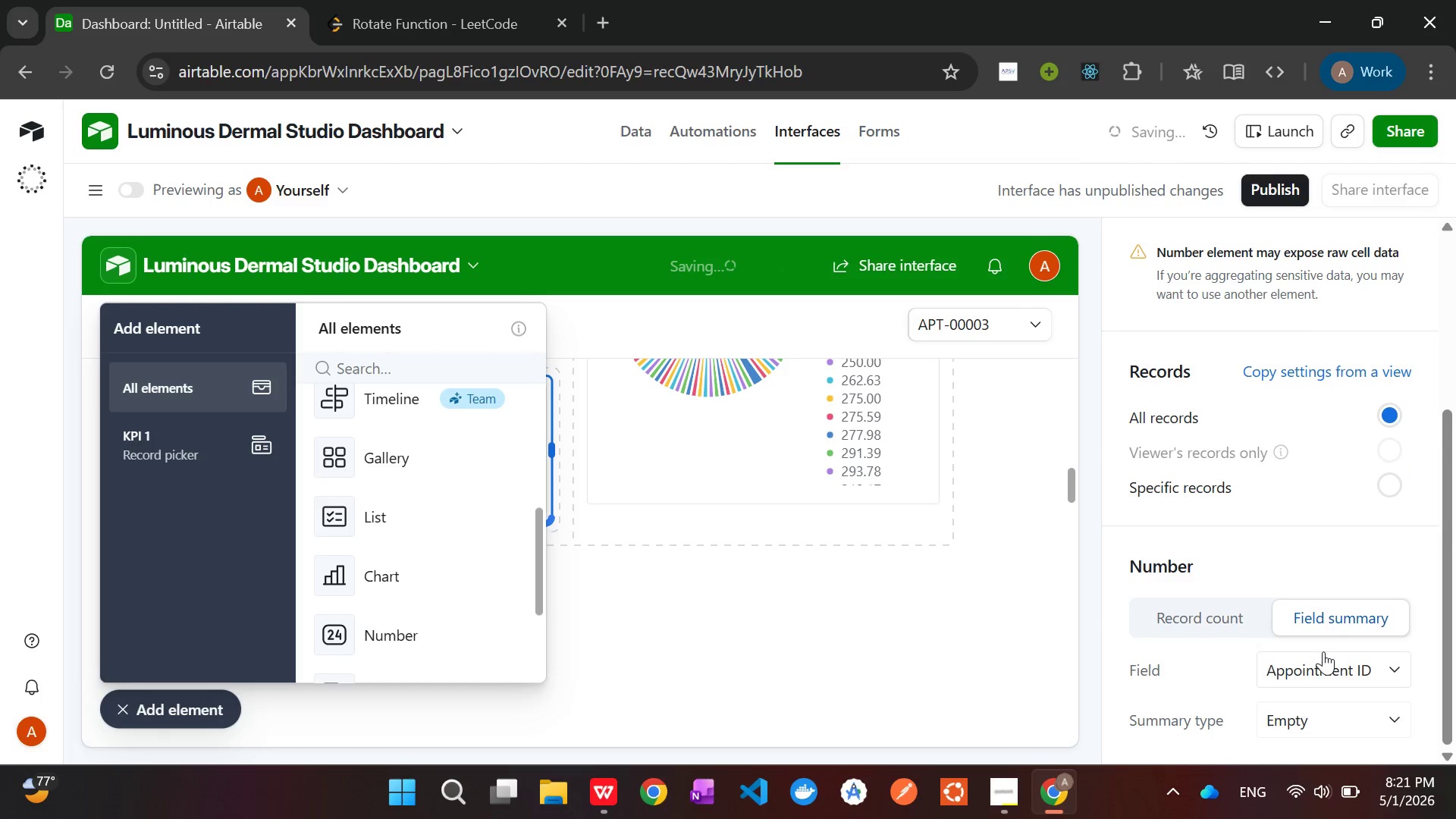 
left_click([1335, 667])
 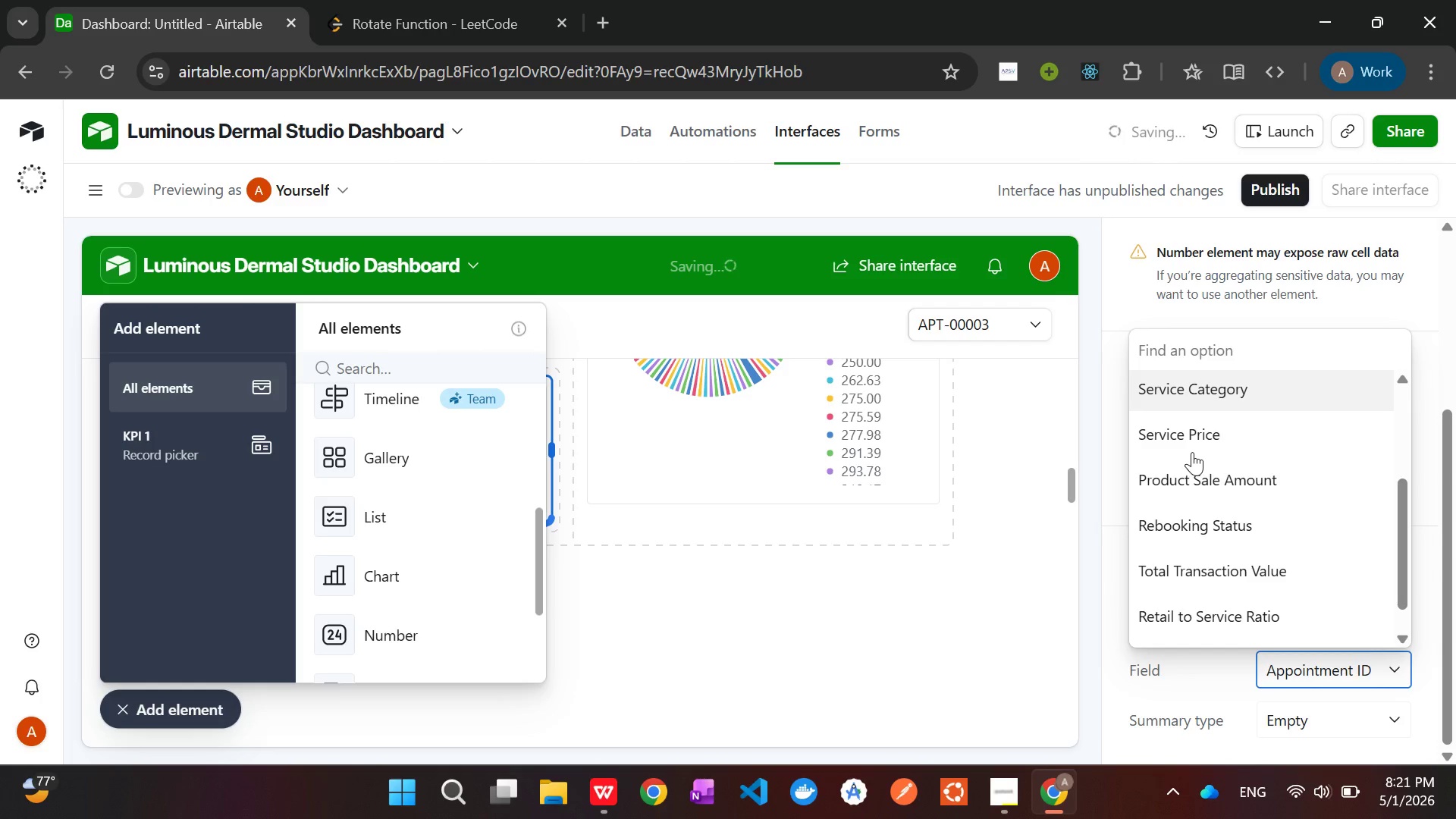 
left_click([1184, 452])
 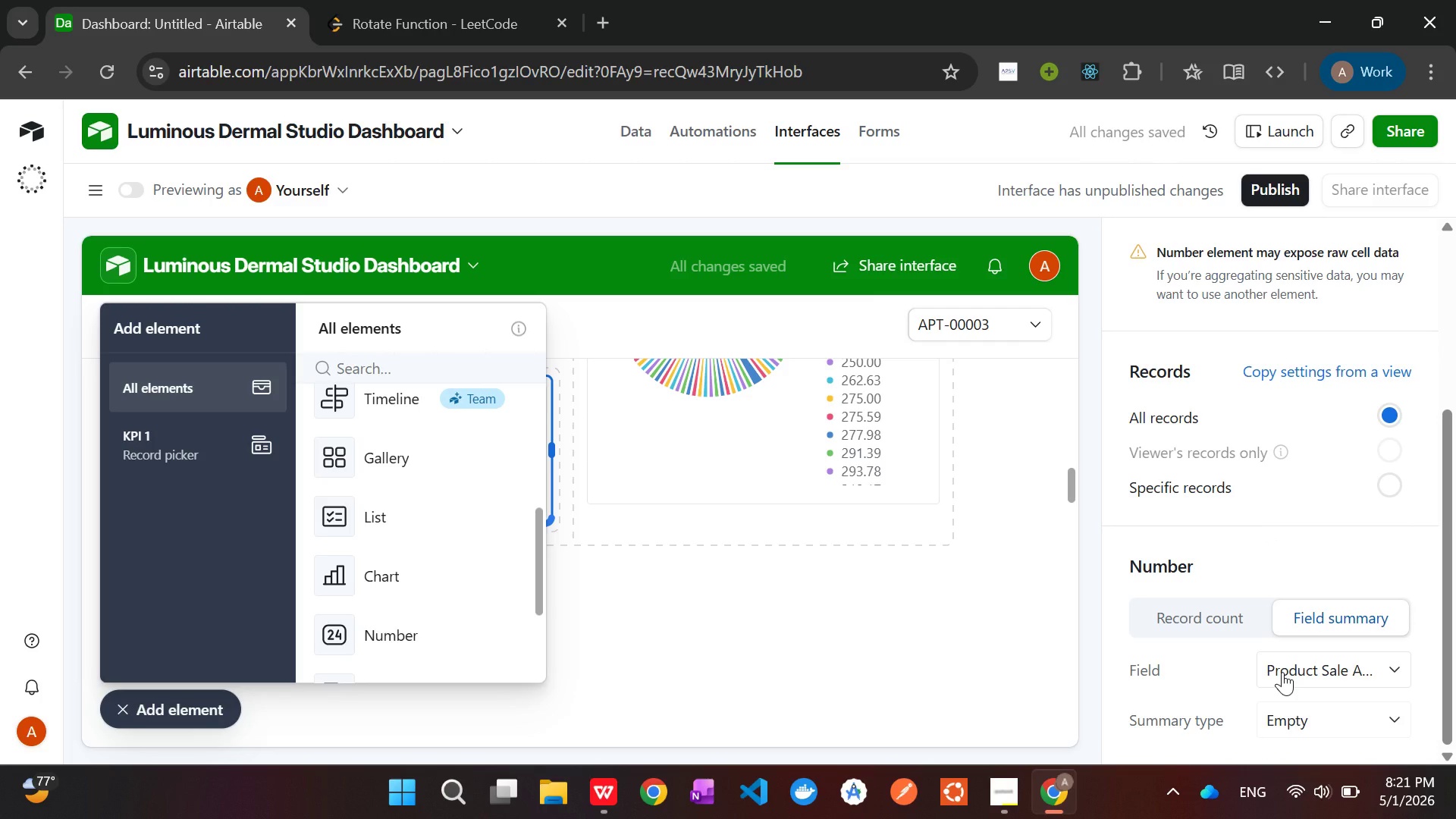 
left_click([1340, 718])
 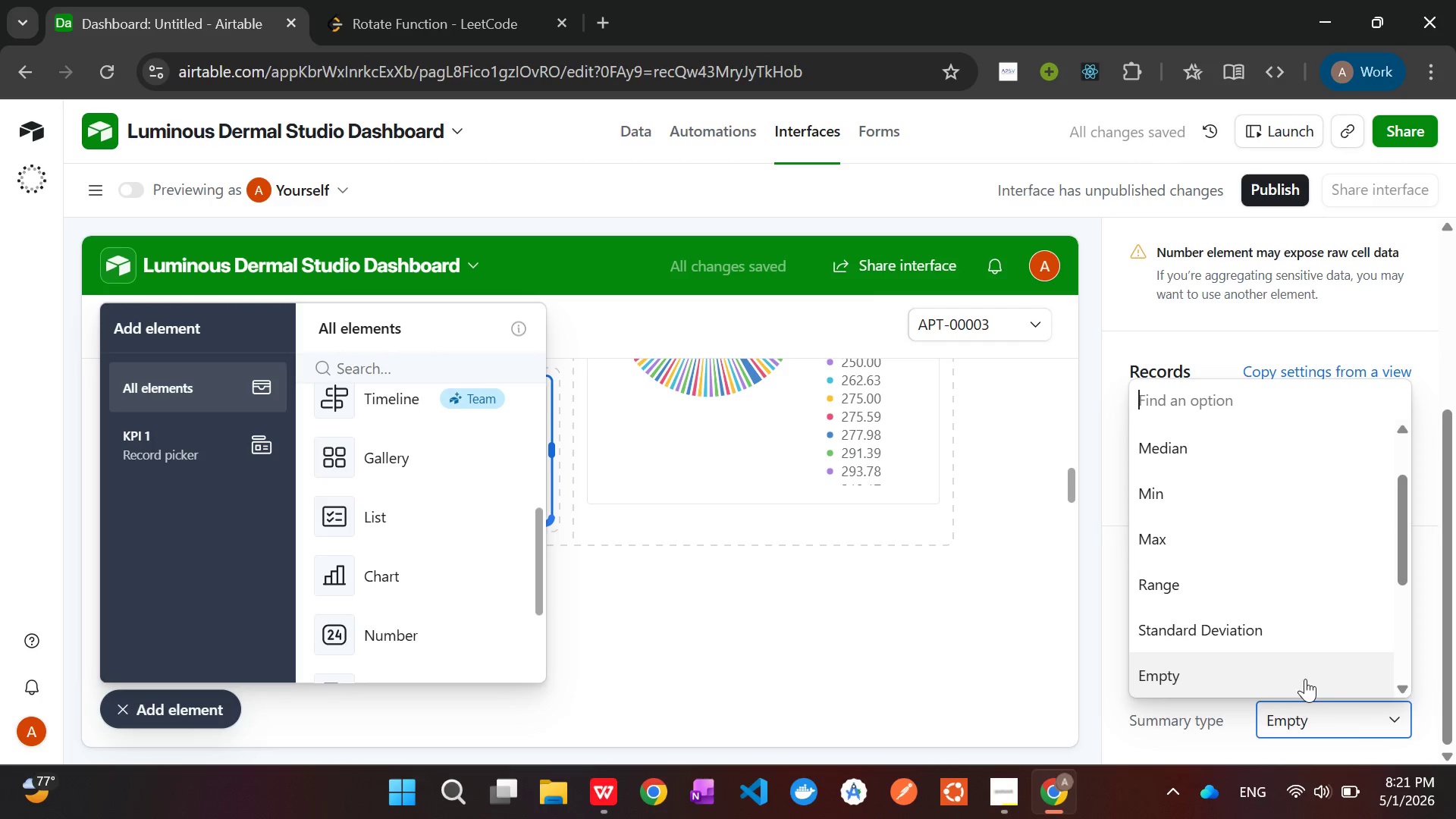 
mouse_move([1255, 570])
 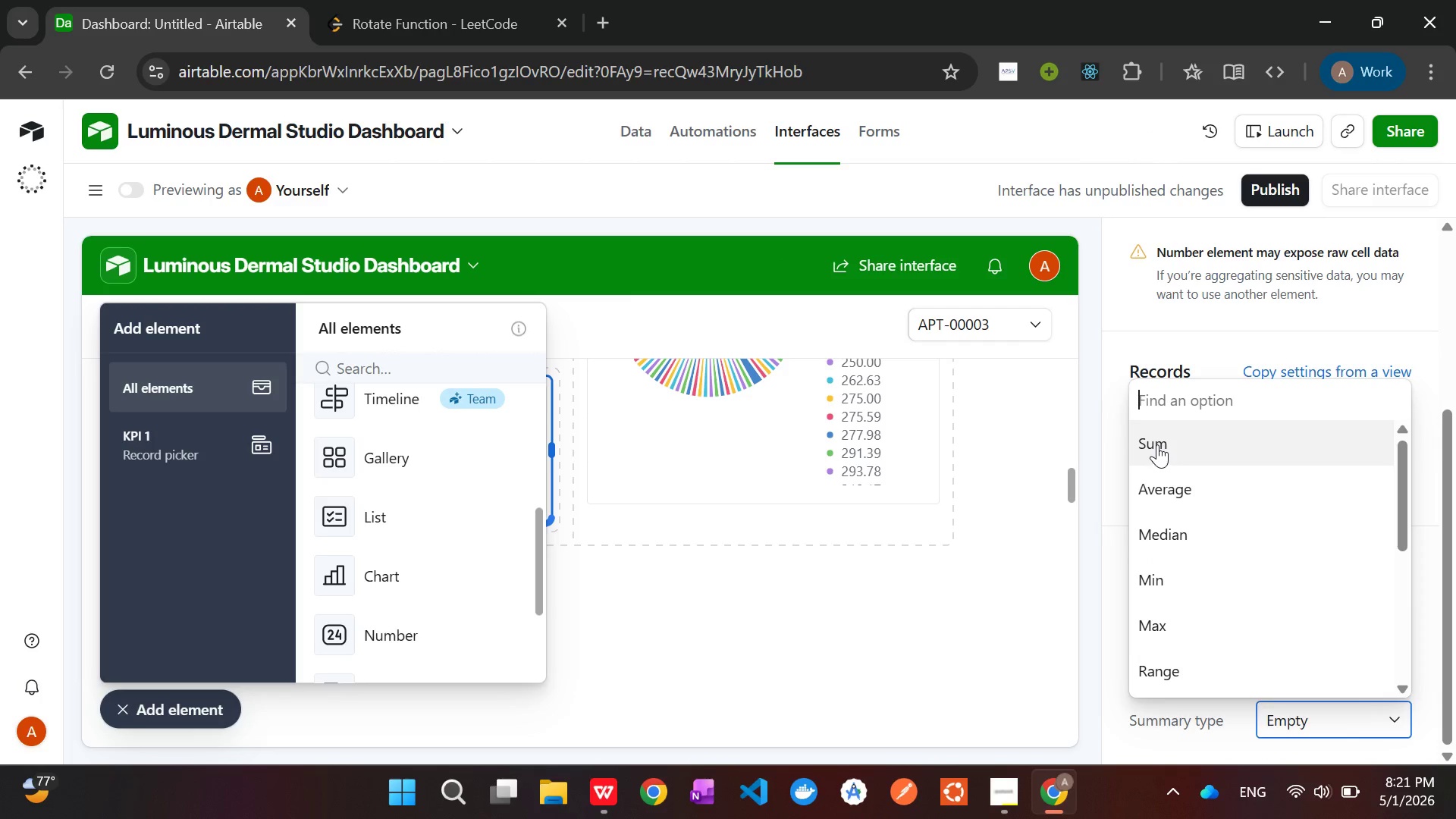 
left_click([1157, 444])
 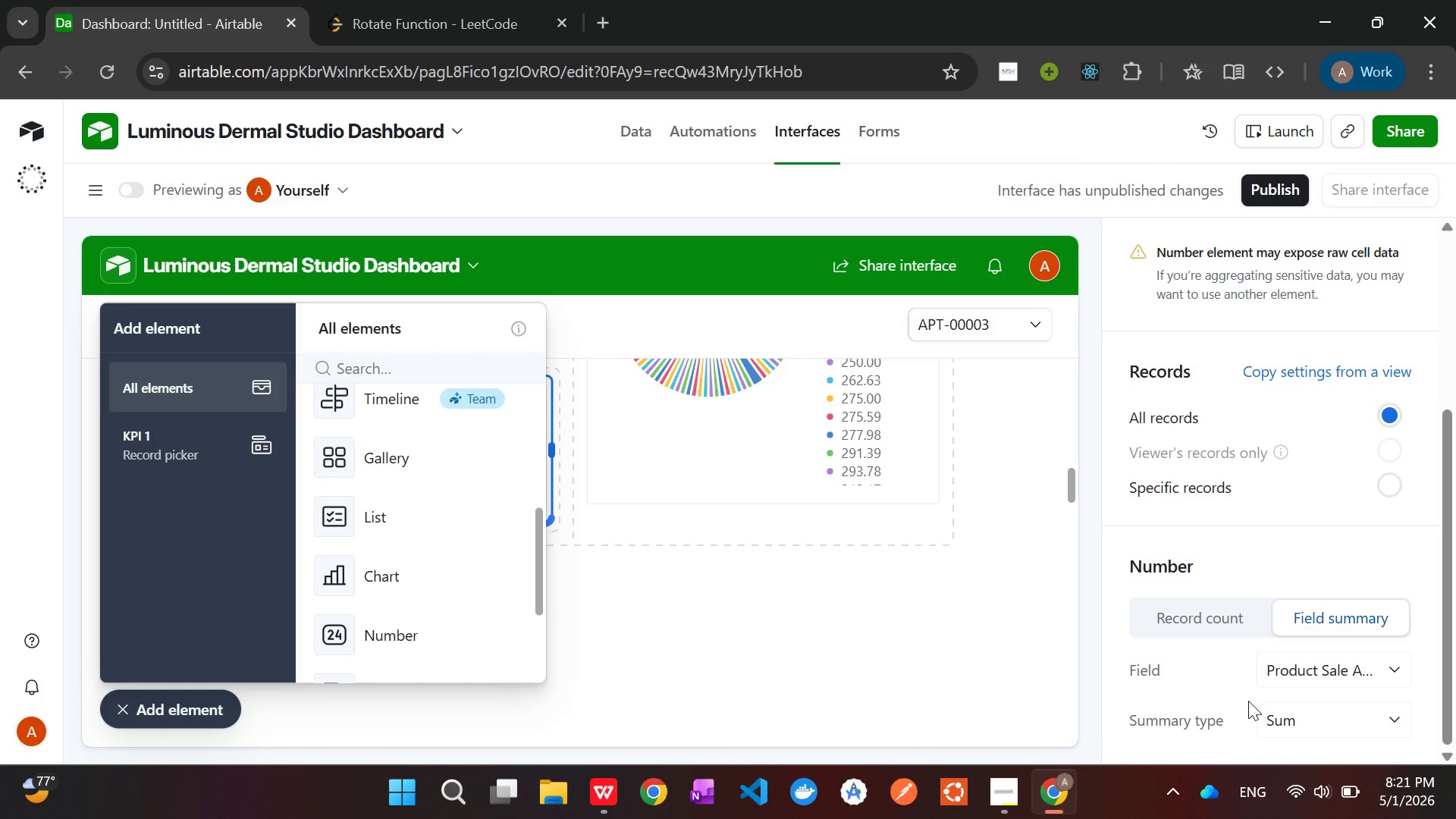 
wait(13.42)
 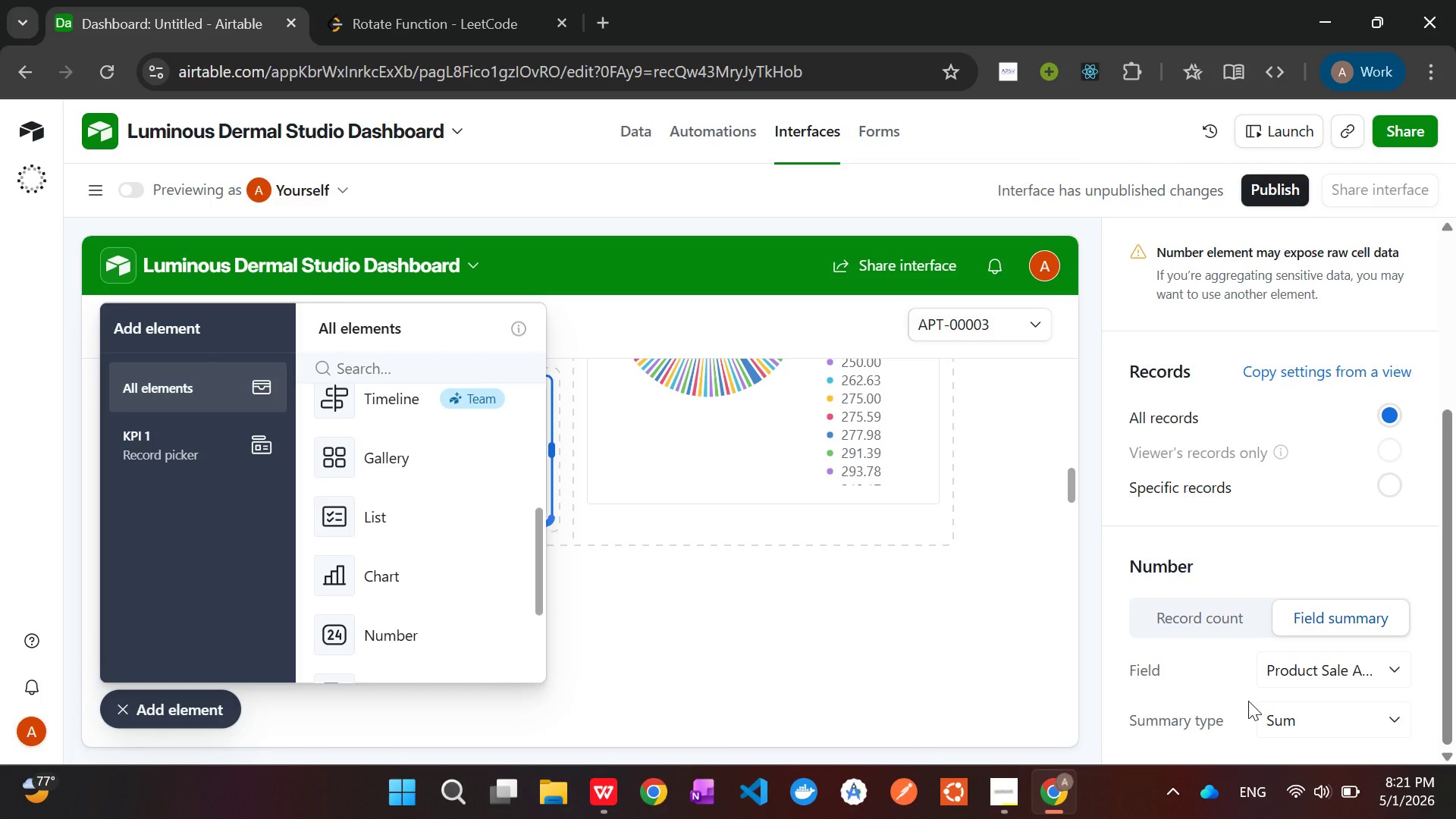 
left_click([924, 651])
 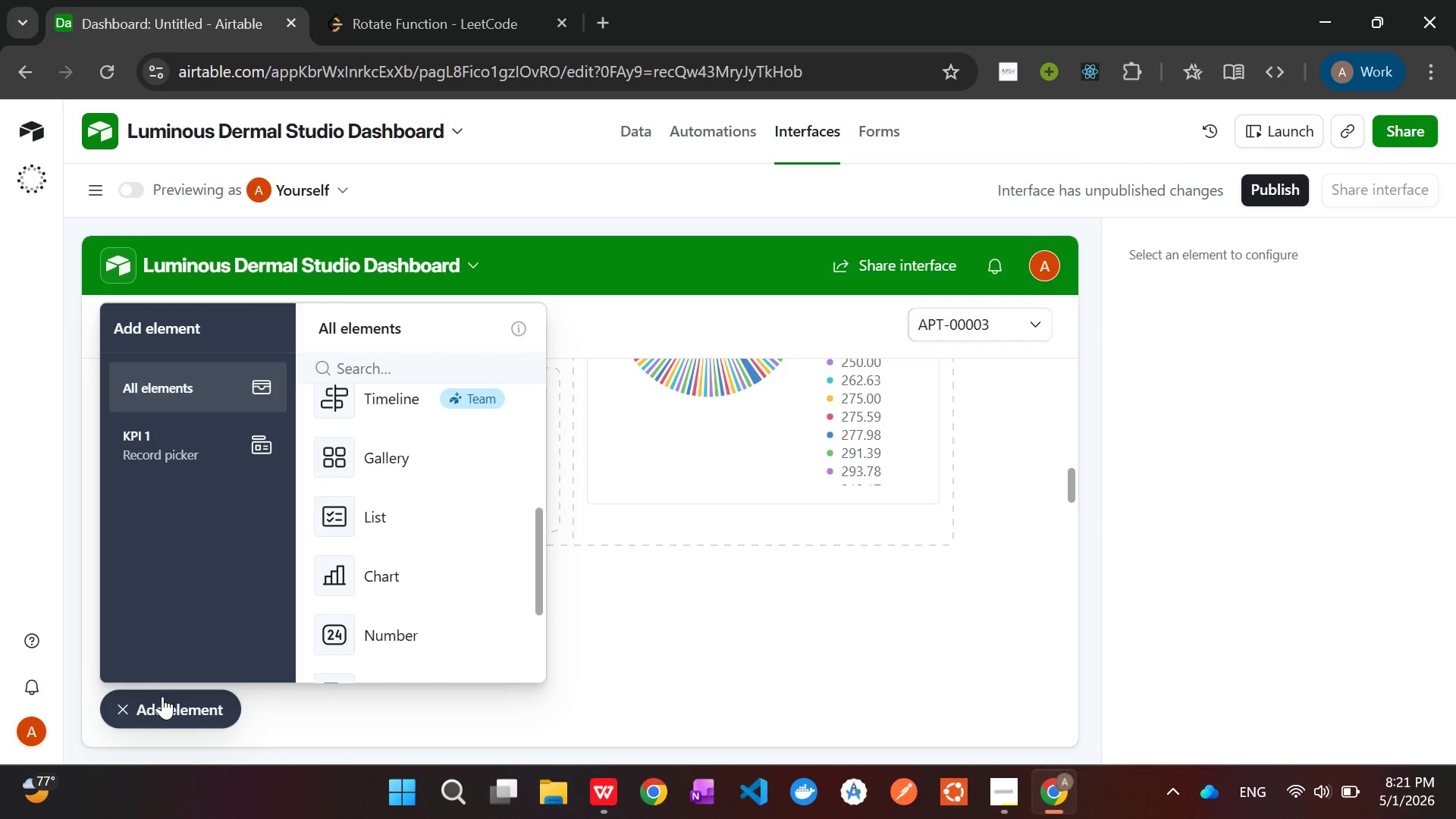 
left_click([160, 704])
 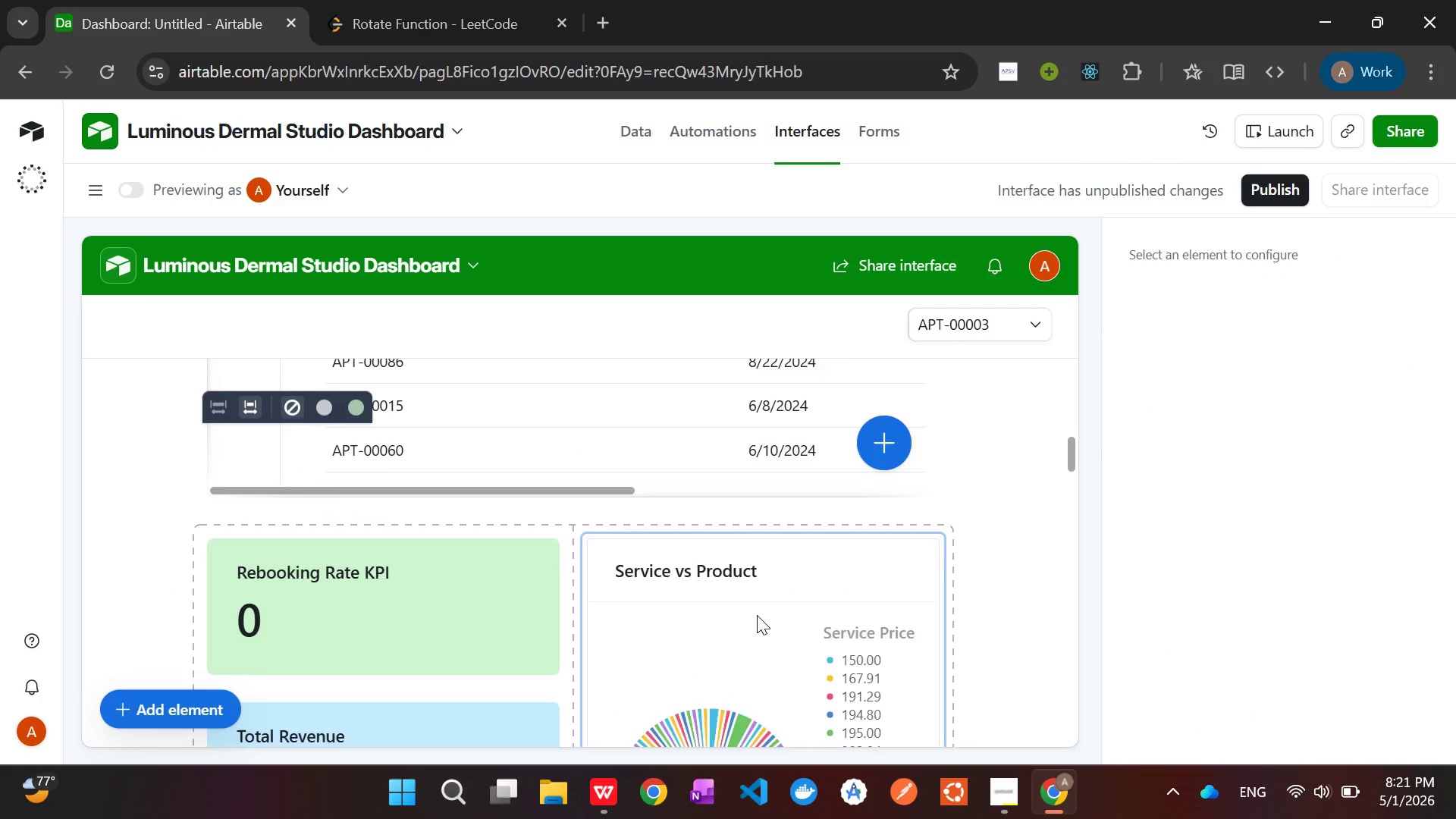 
wait(8.58)
 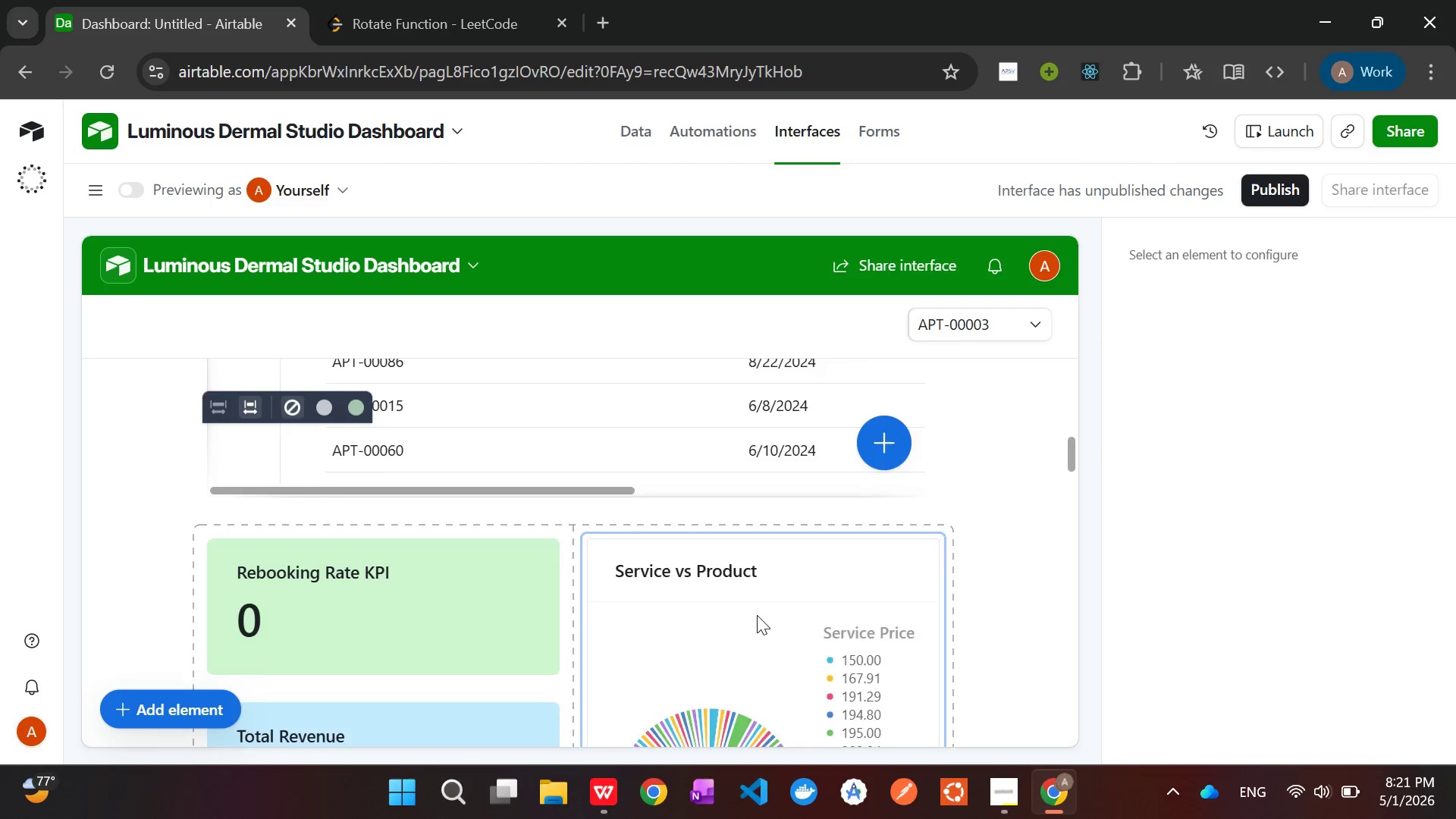 
left_click_drag(start_coordinate=[475, 613], to_coordinate=[665, 596])
 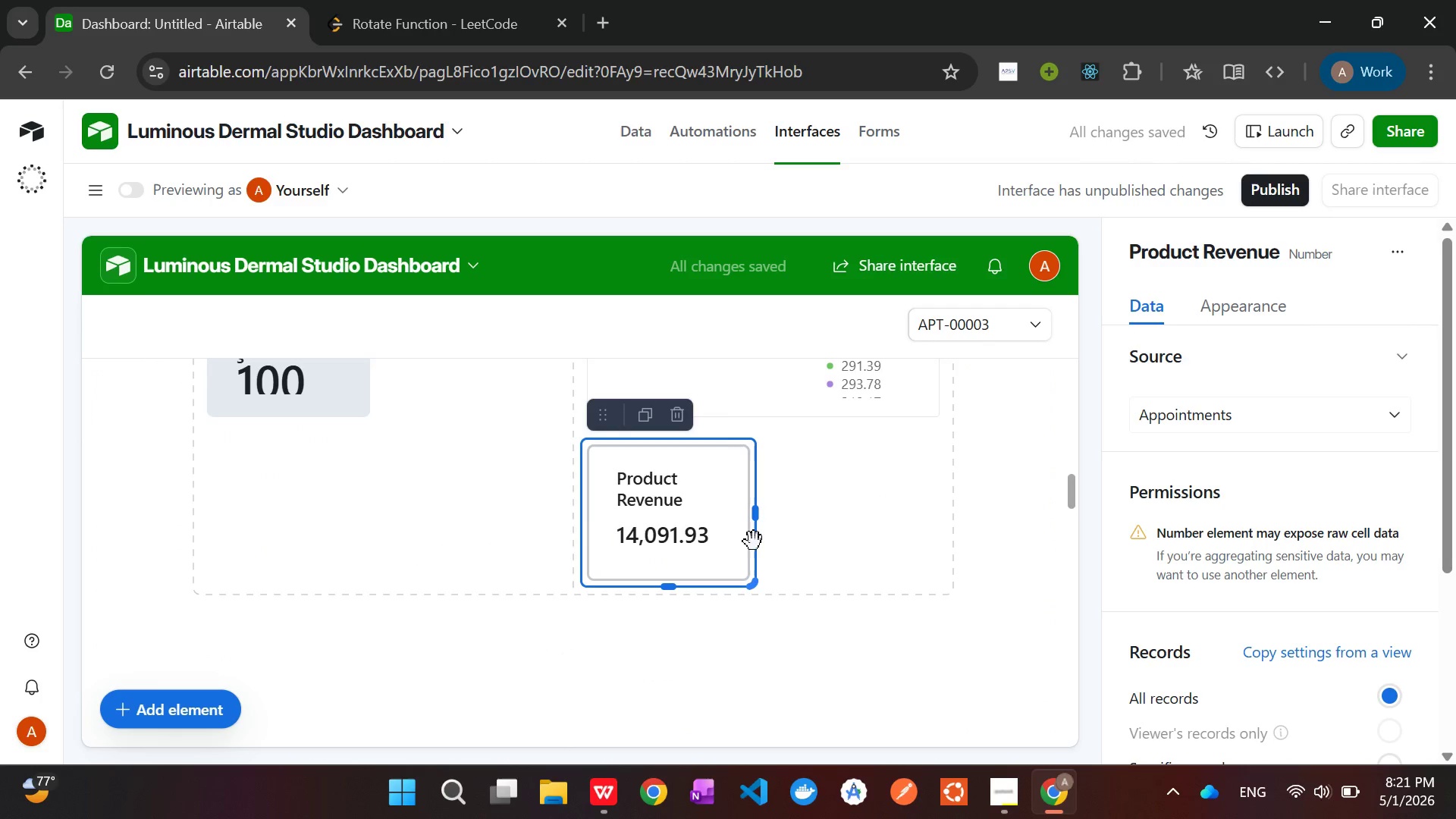 
left_click_drag(start_coordinate=[758, 517], to_coordinate=[959, 505])
 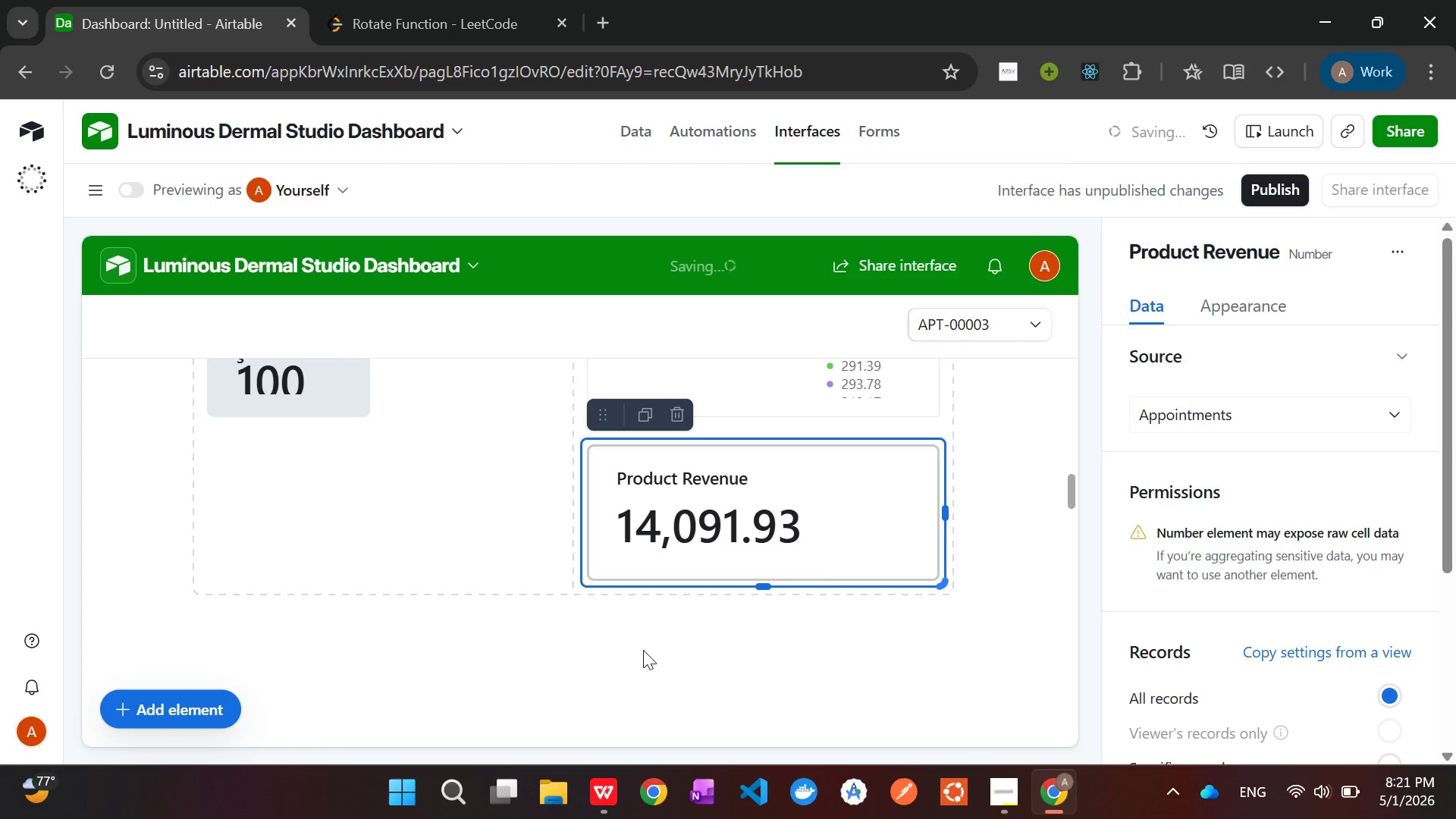 
left_click([643, 650])
 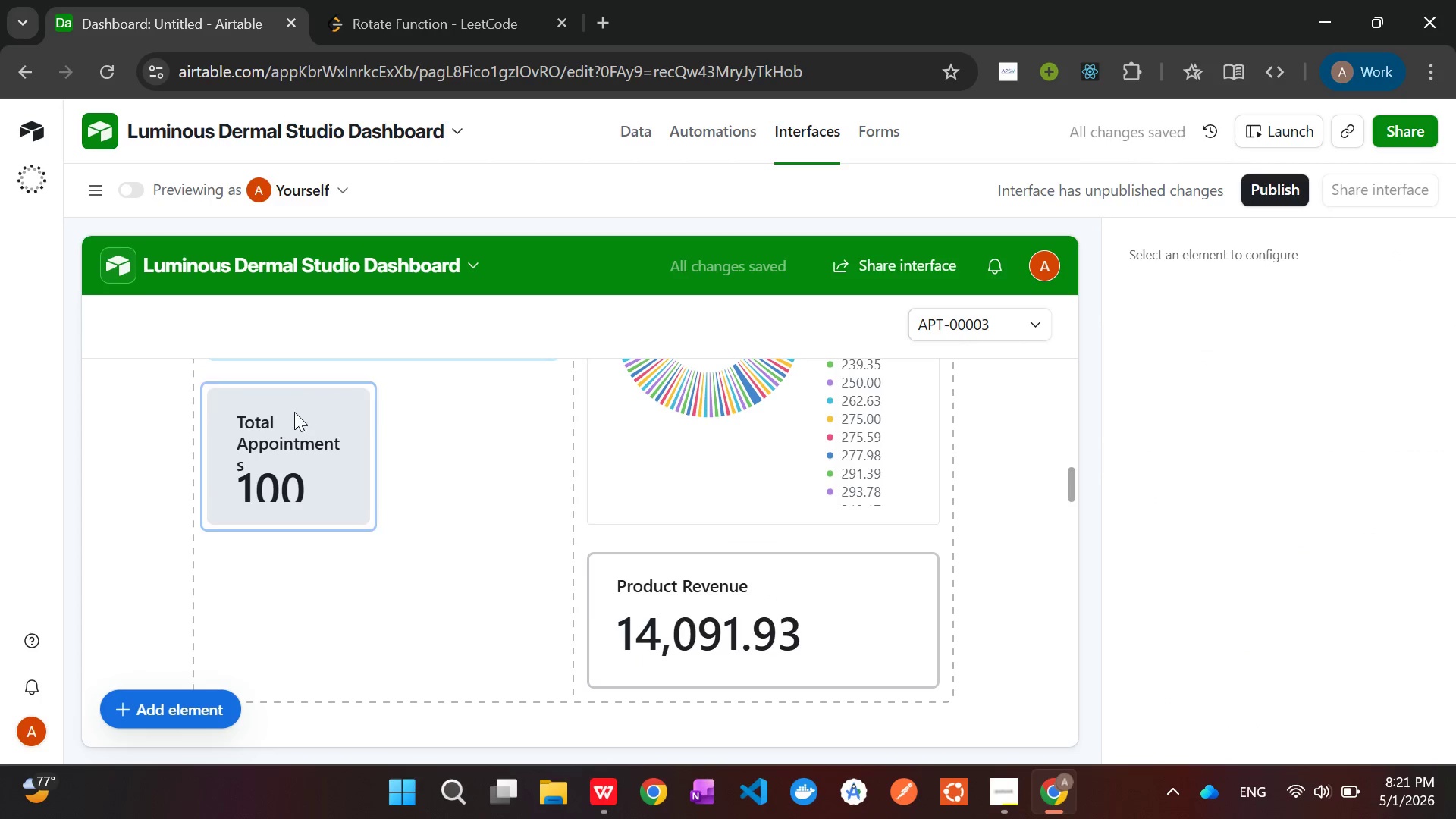 
left_click([291, 412])
 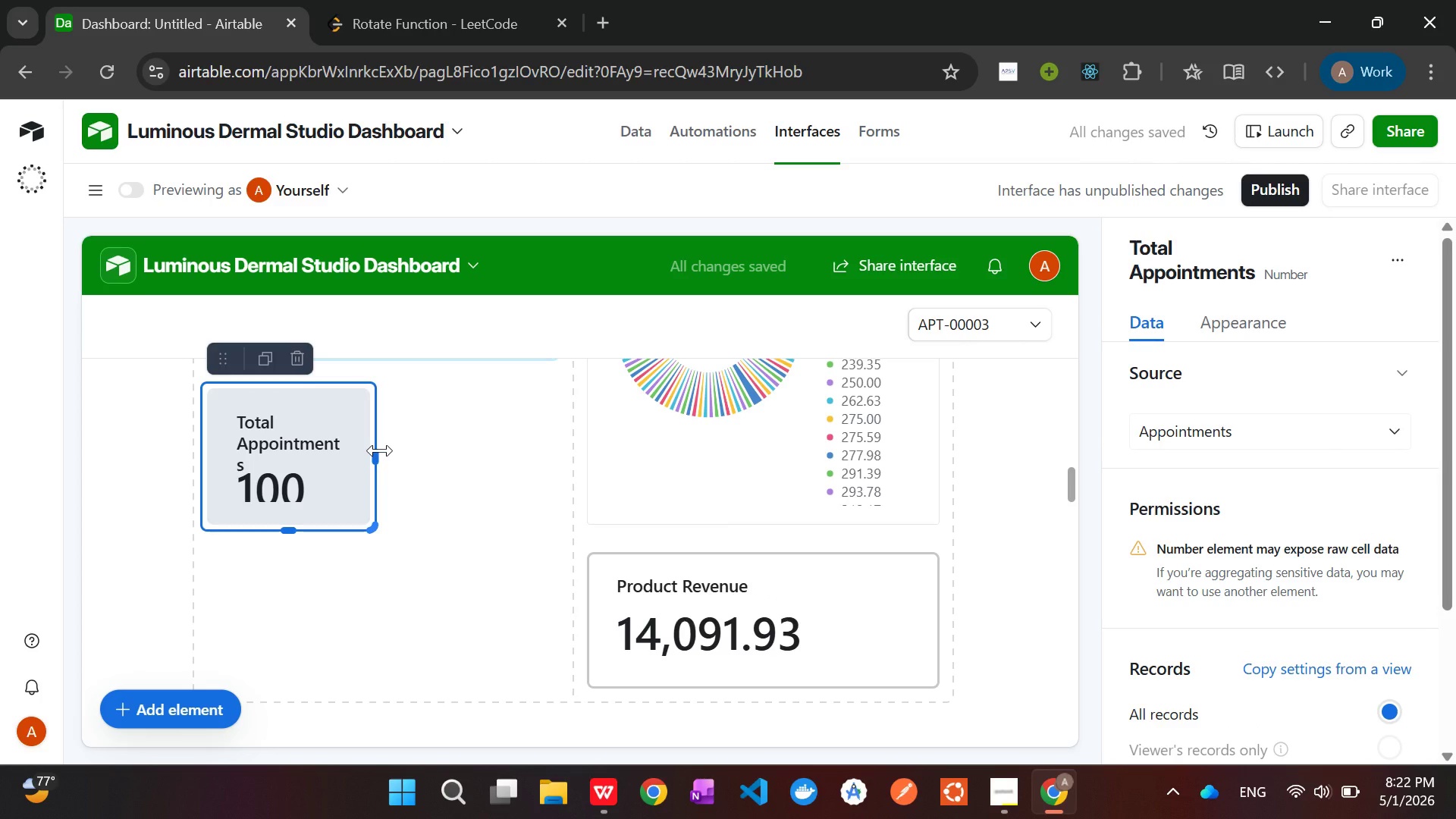 
left_click_drag(start_coordinate=[380, 450], to_coordinate=[566, 449])
 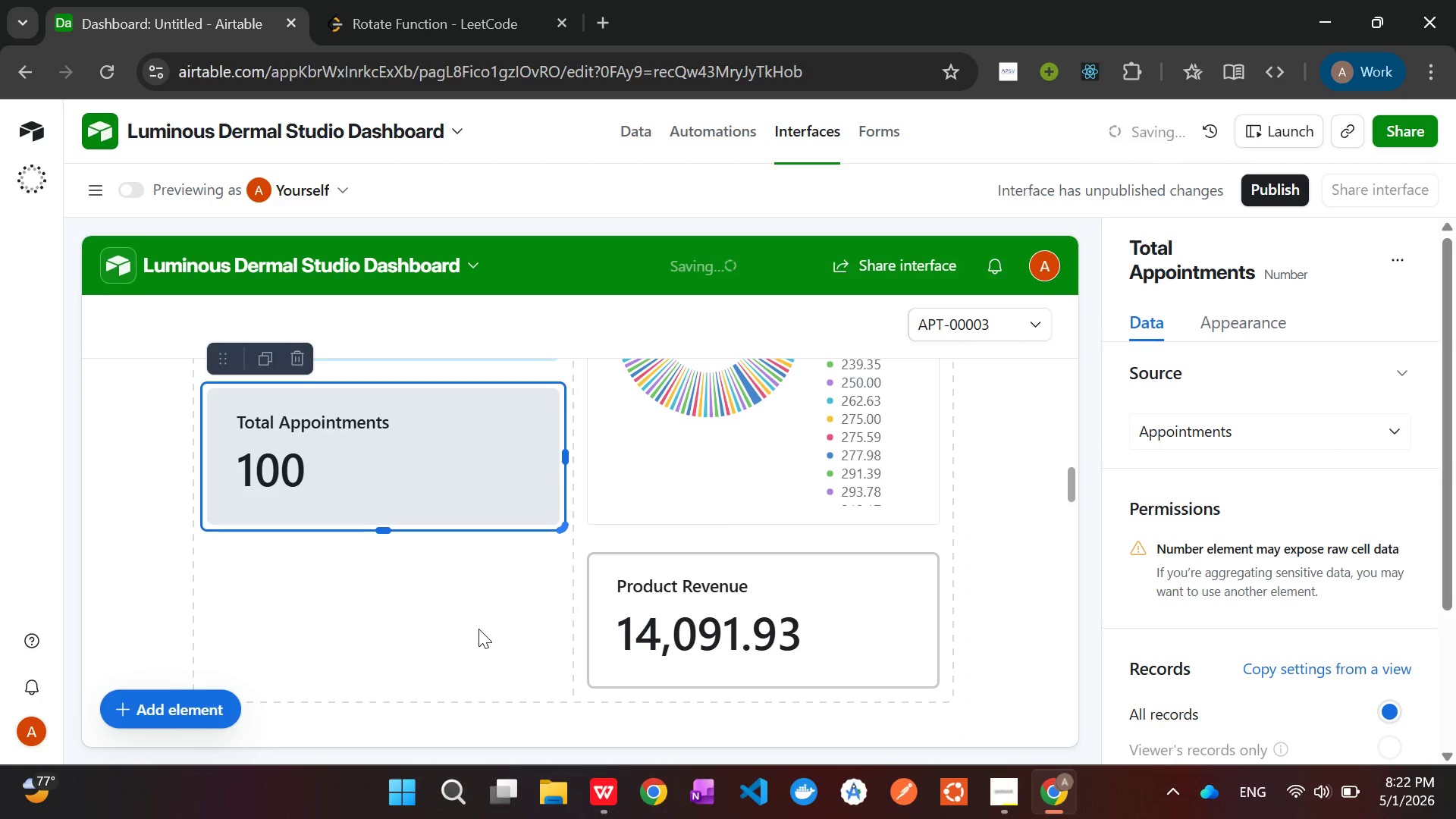 
left_click([479, 629])
 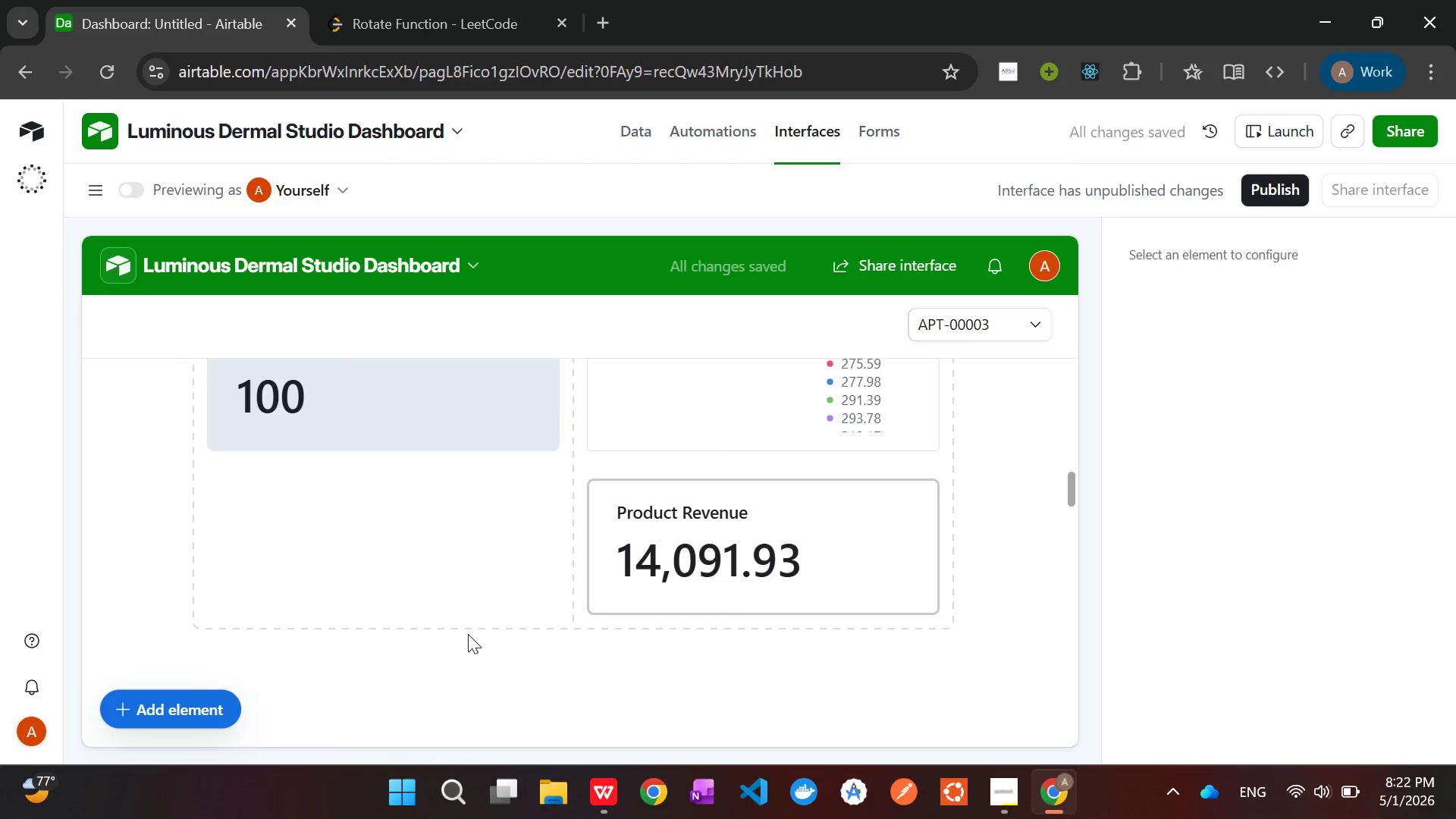 
left_click_drag(start_coordinate=[806, 529], to_coordinate=[453, 532])
 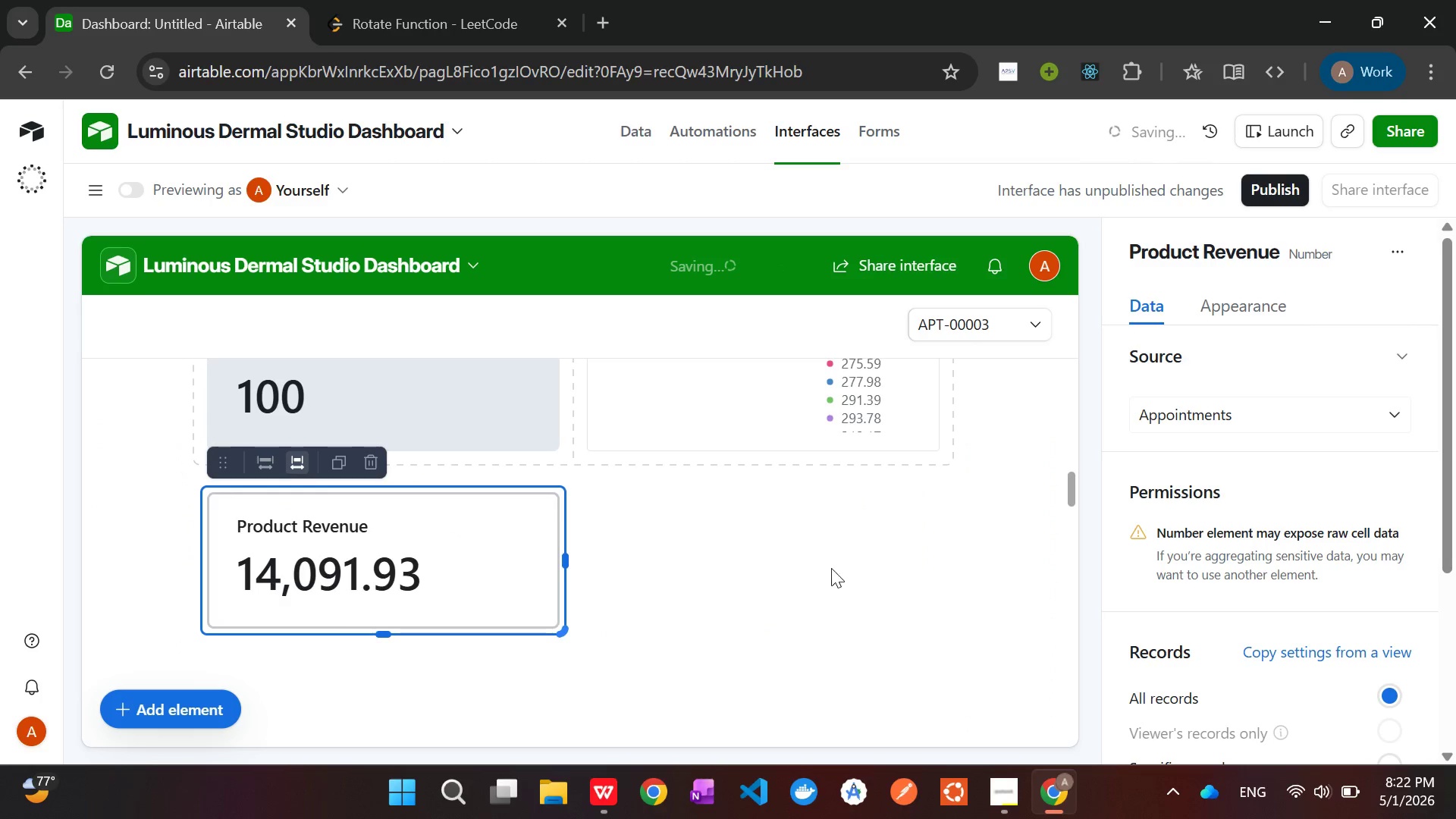 
left_click([881, 592])
 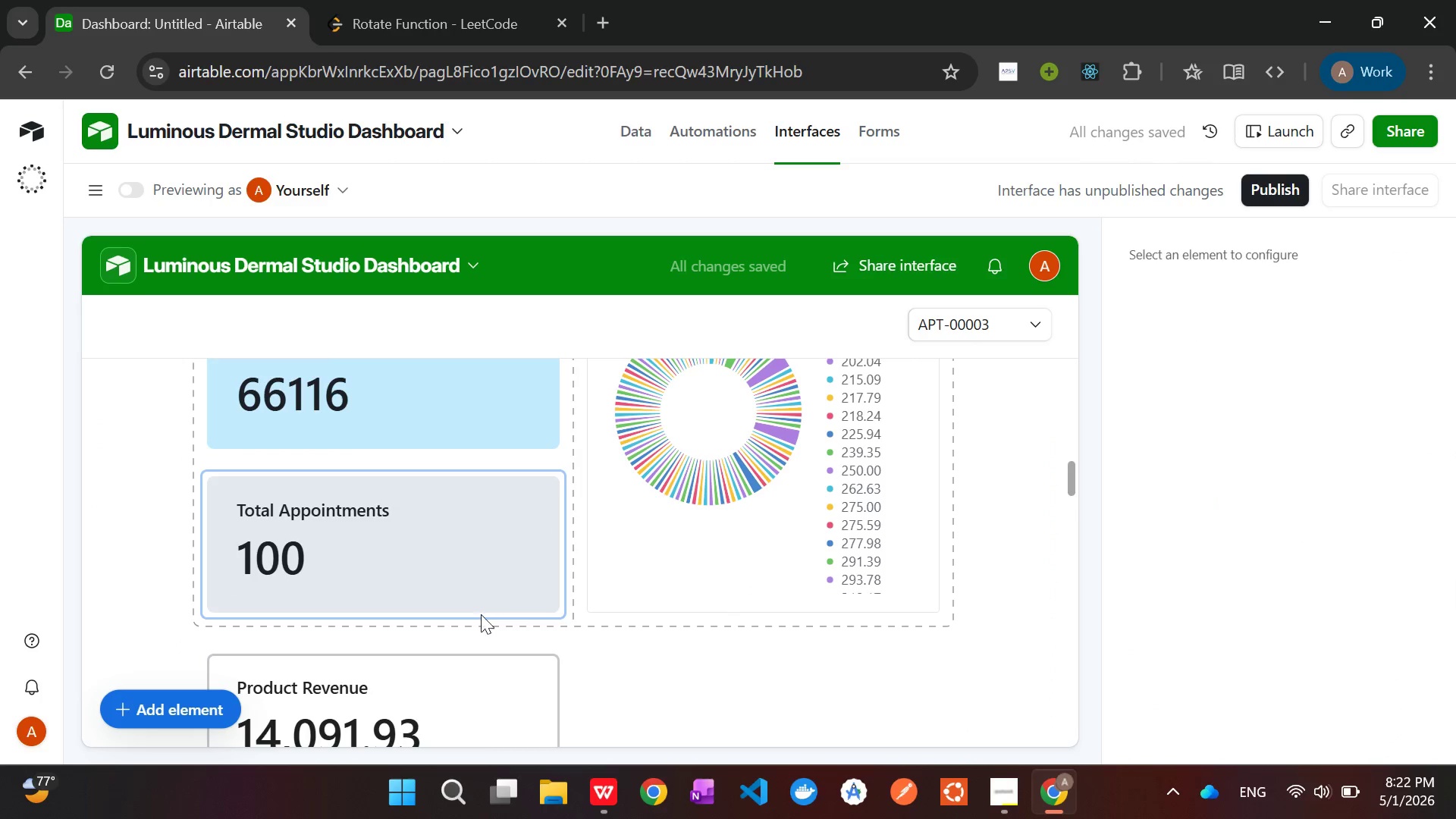 
left_click([469, 627])
 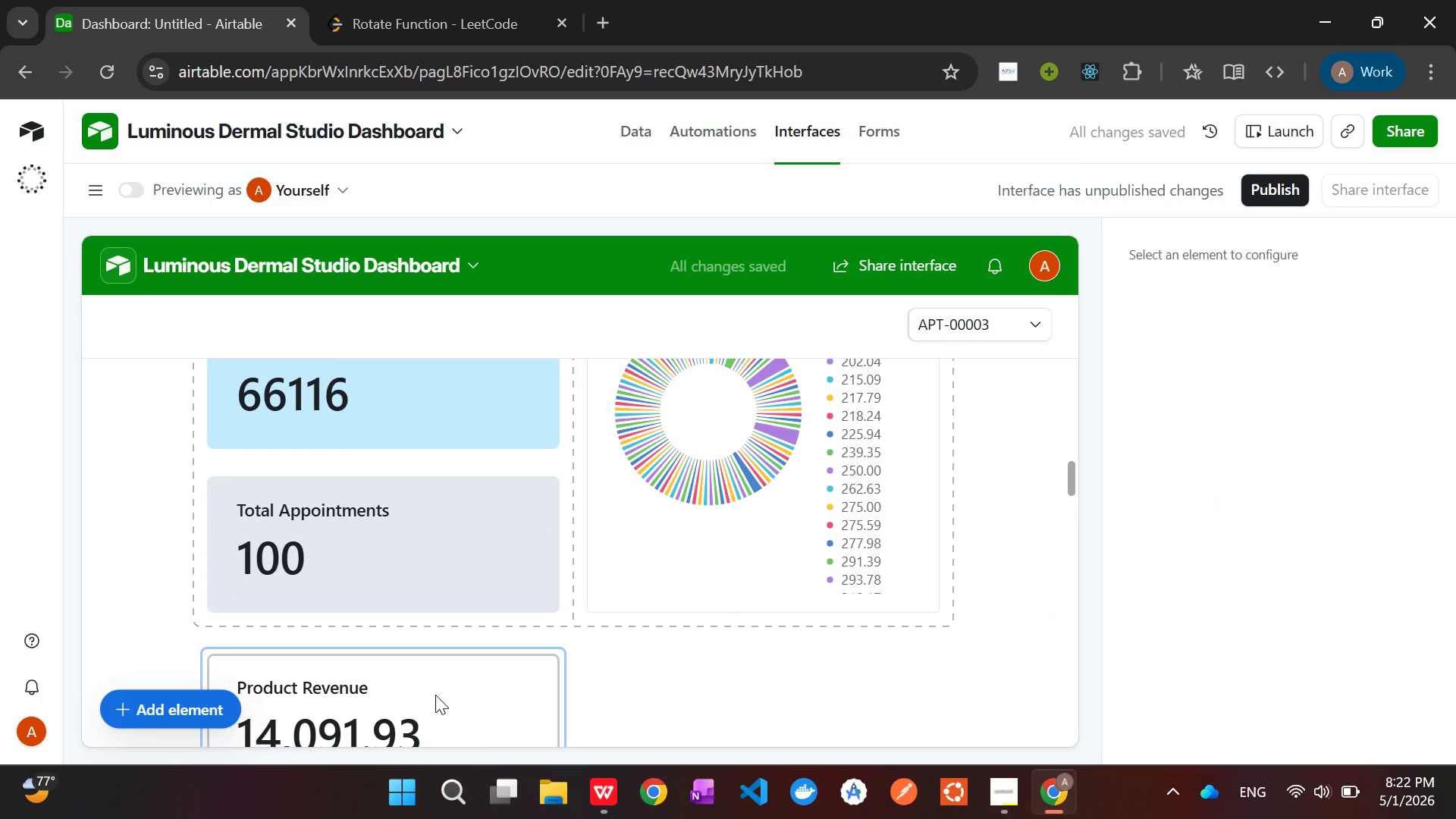 
left_click_drag(start_coordinate=[435, 695], to_coordinate=[389, 643])
 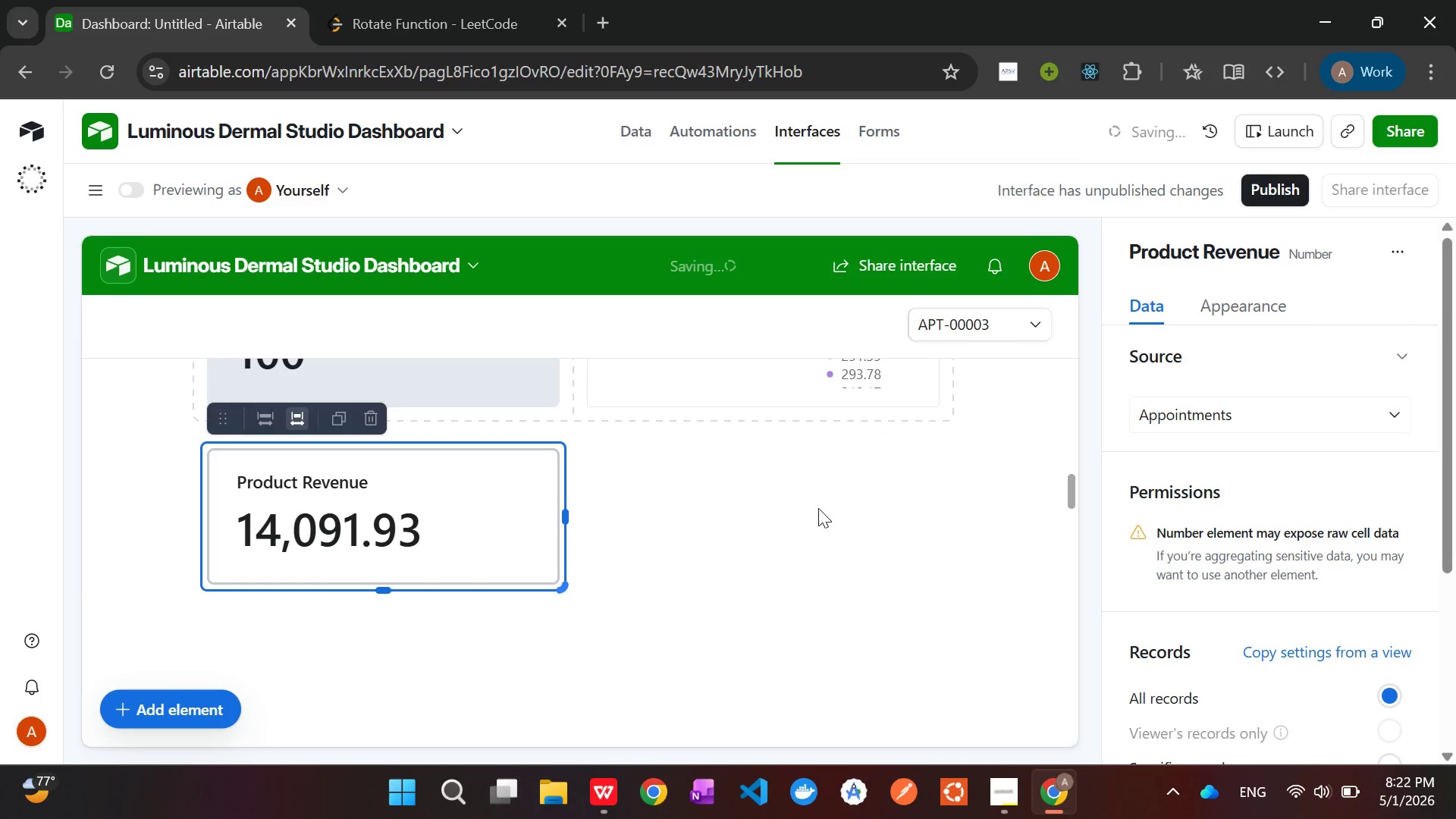 
left_click([821, 508])
 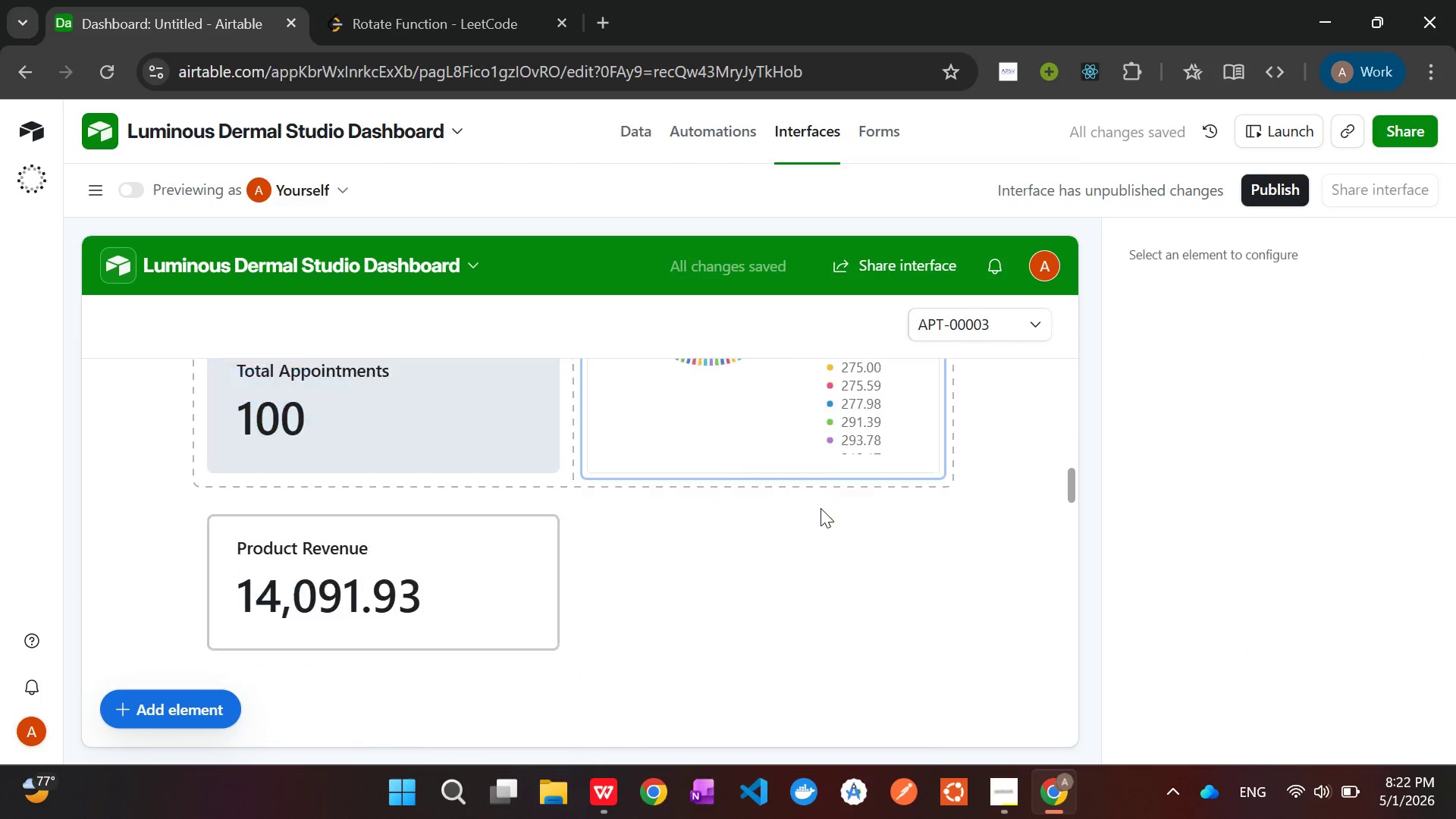 
left_click([441, 547])
 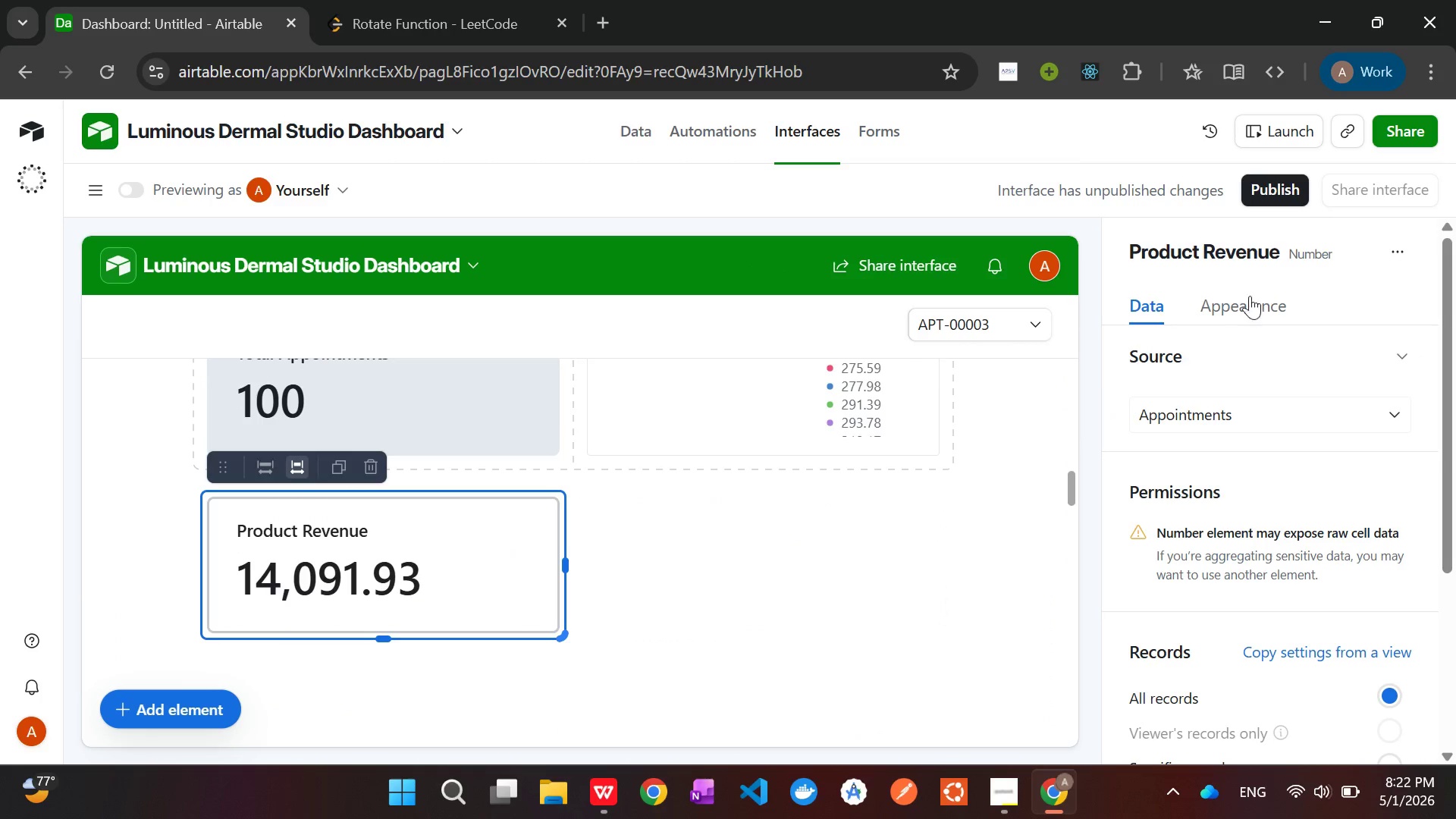 
left_click([1244, 296])
 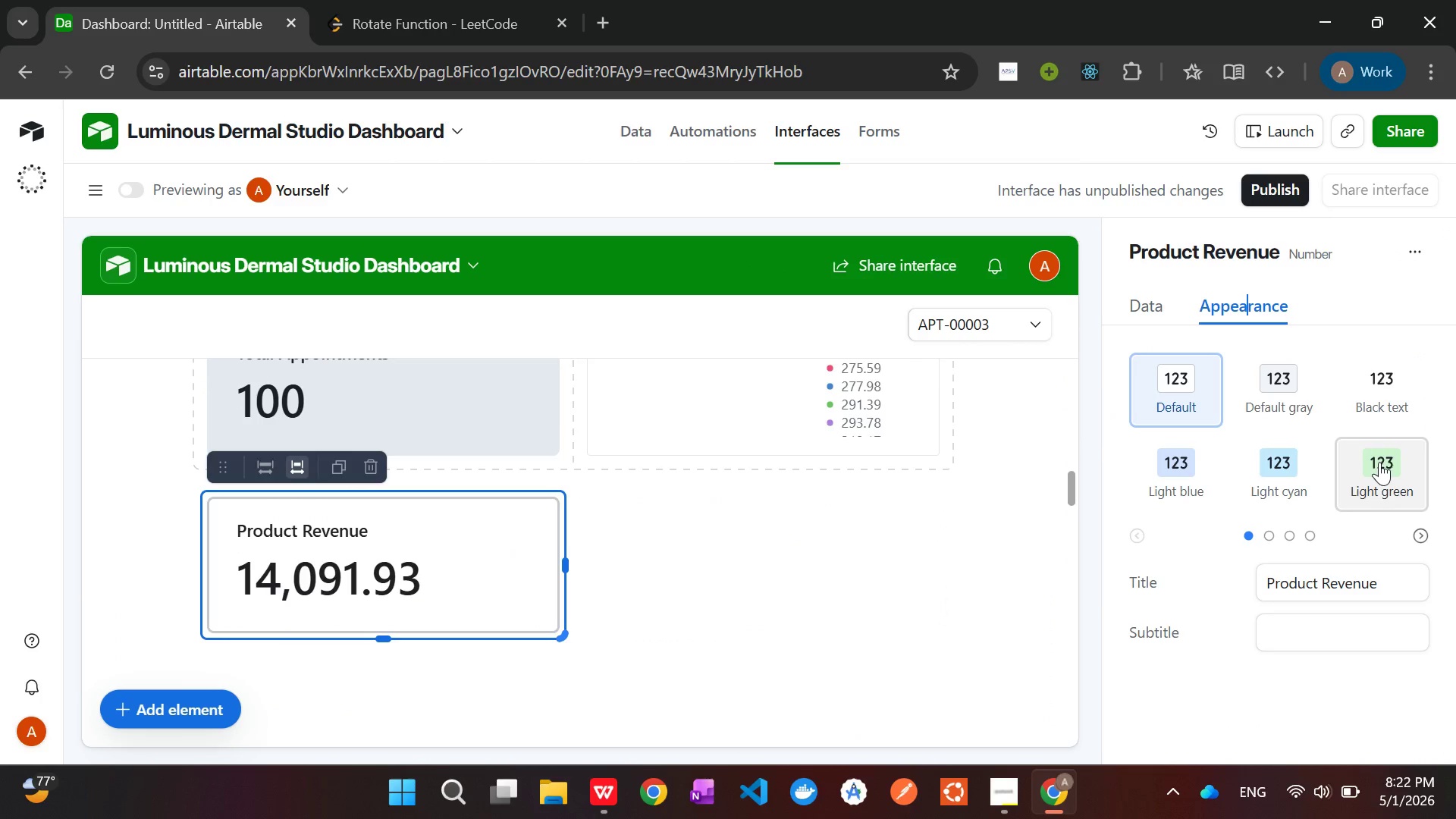 
left_click([1379, 462])
 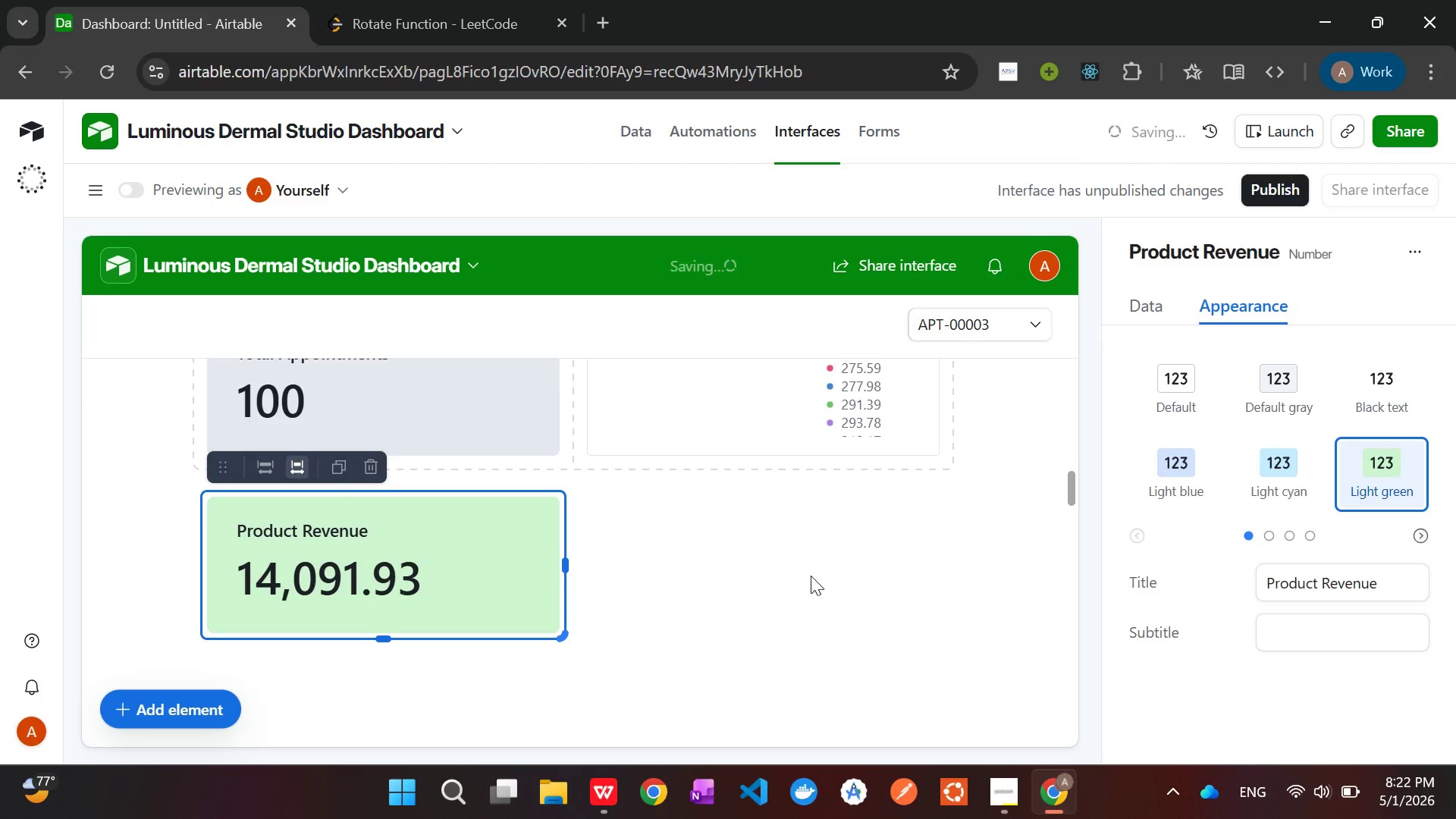 
left_click([811, 576])
 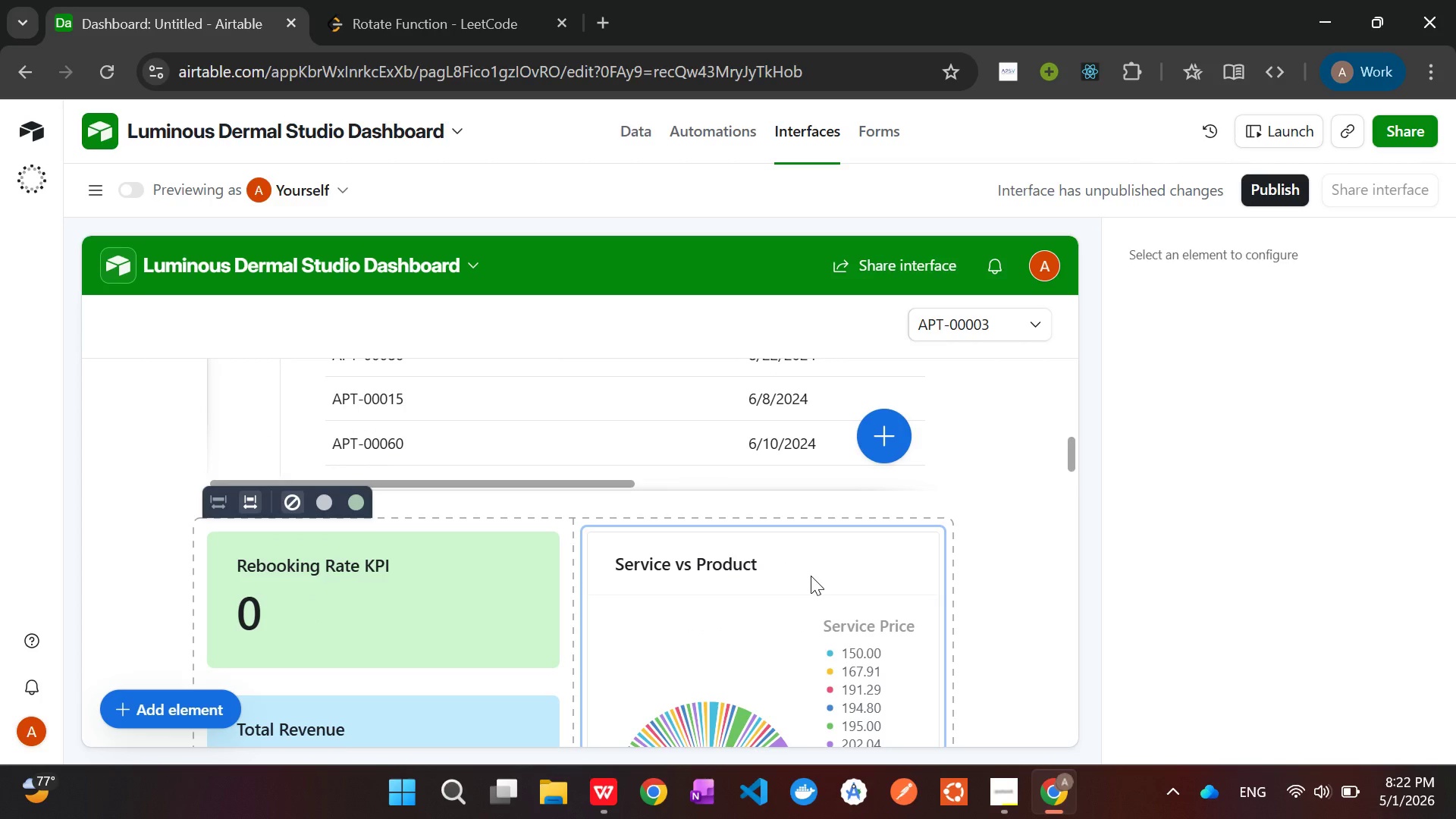 
wait(36.39)
 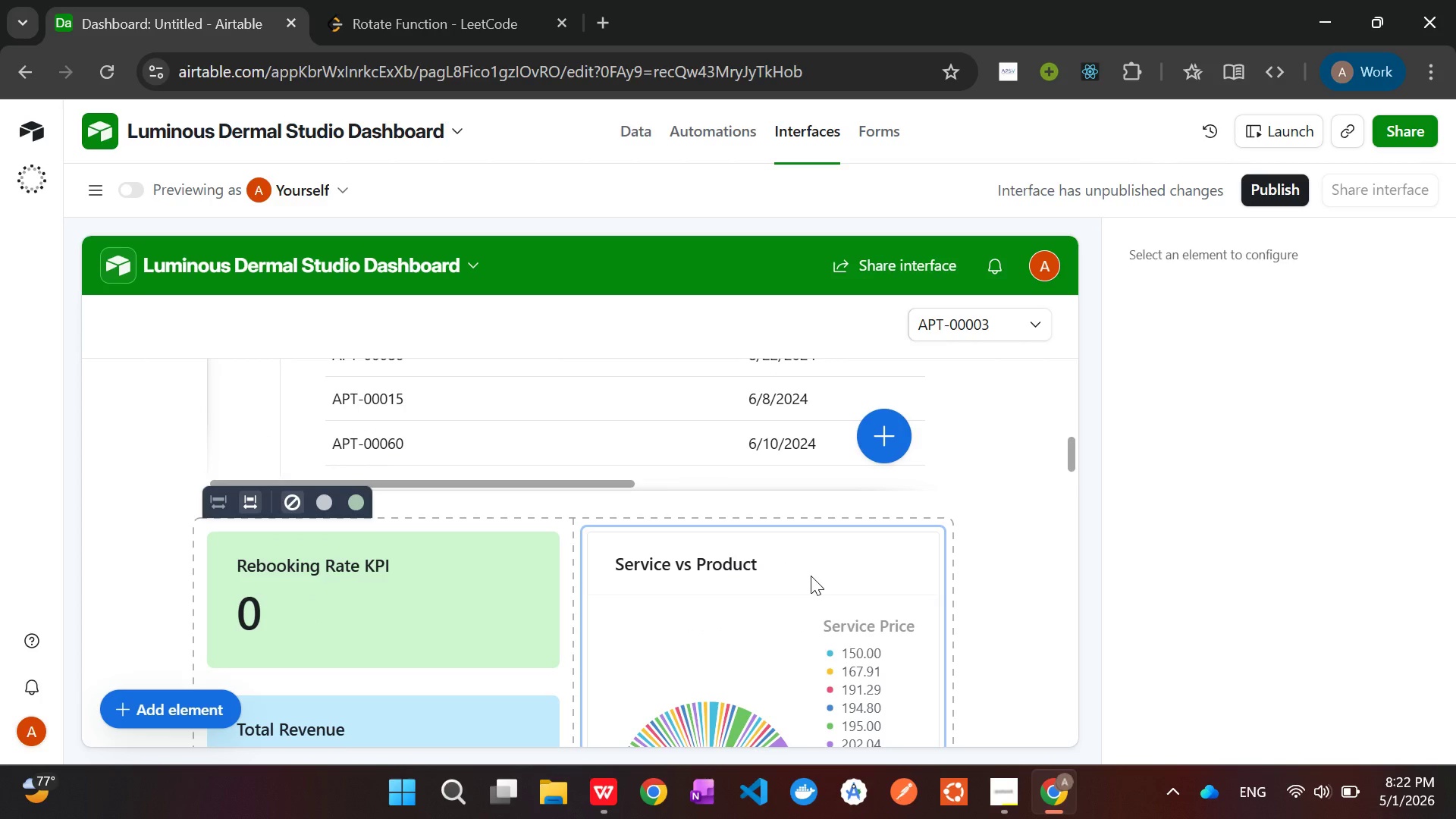 
left_click([640, 127])
 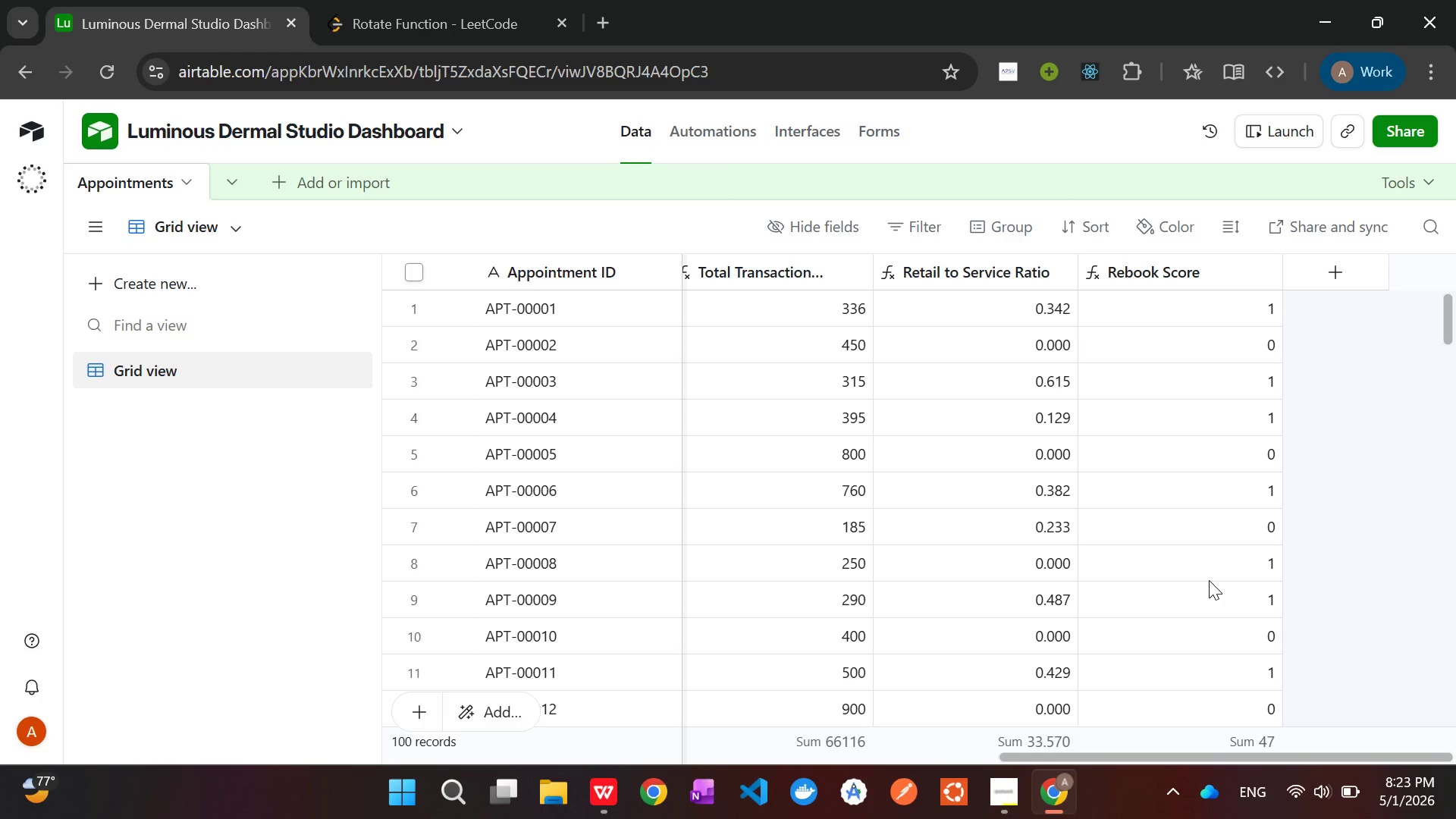 
wait(45.86)
 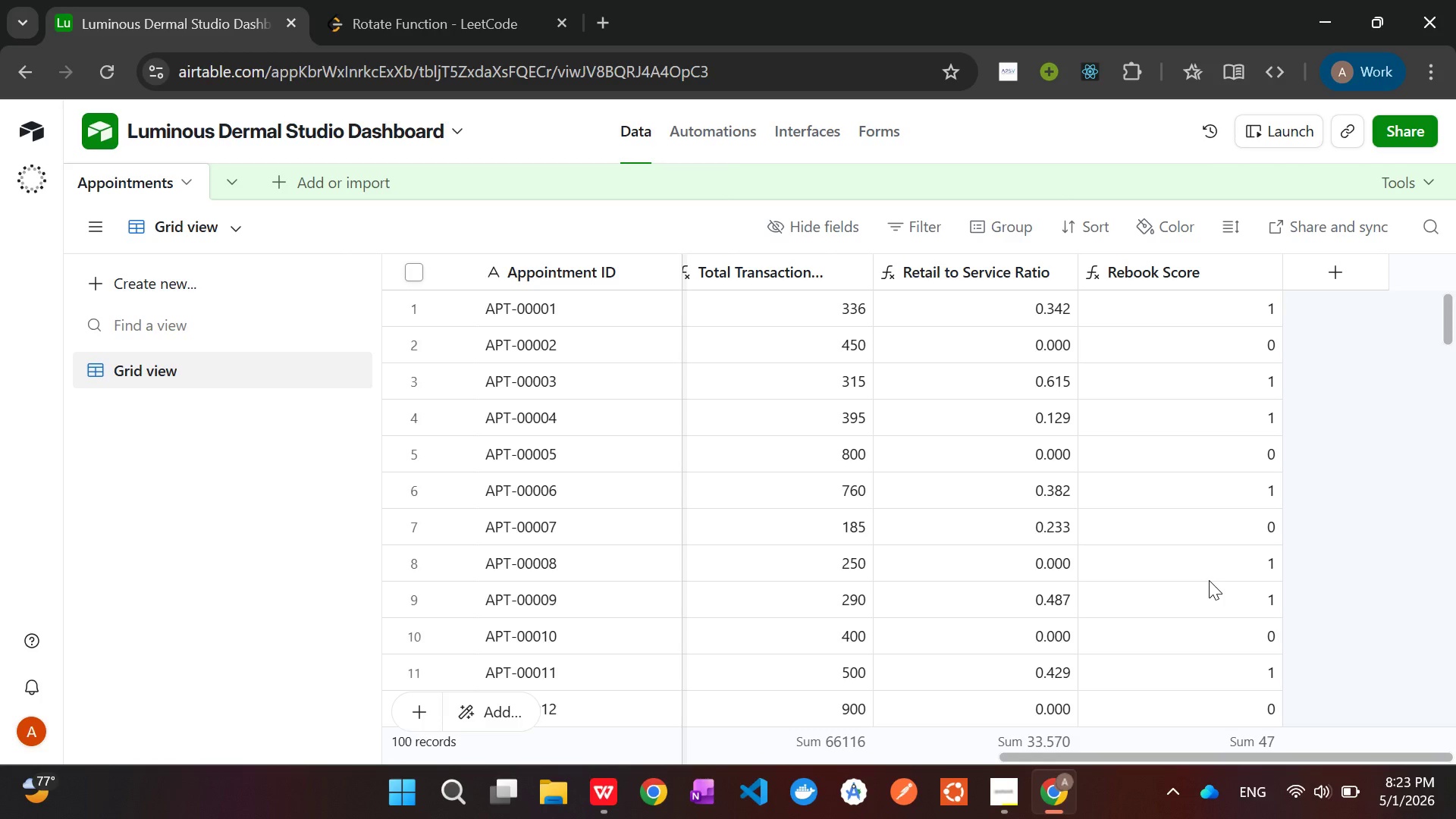 
left_click([798, 126])
 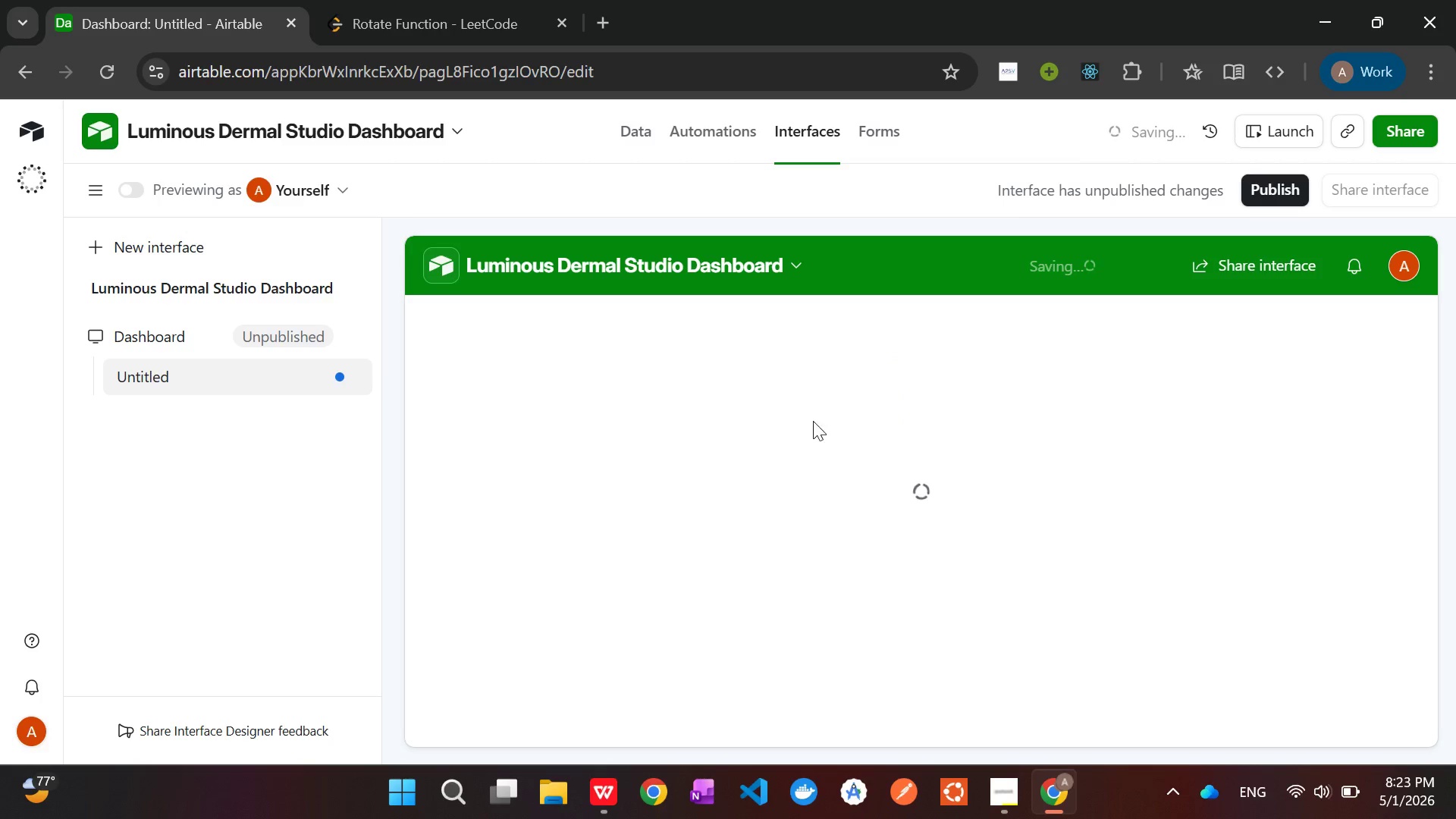 
mouse_move([880, 441])
 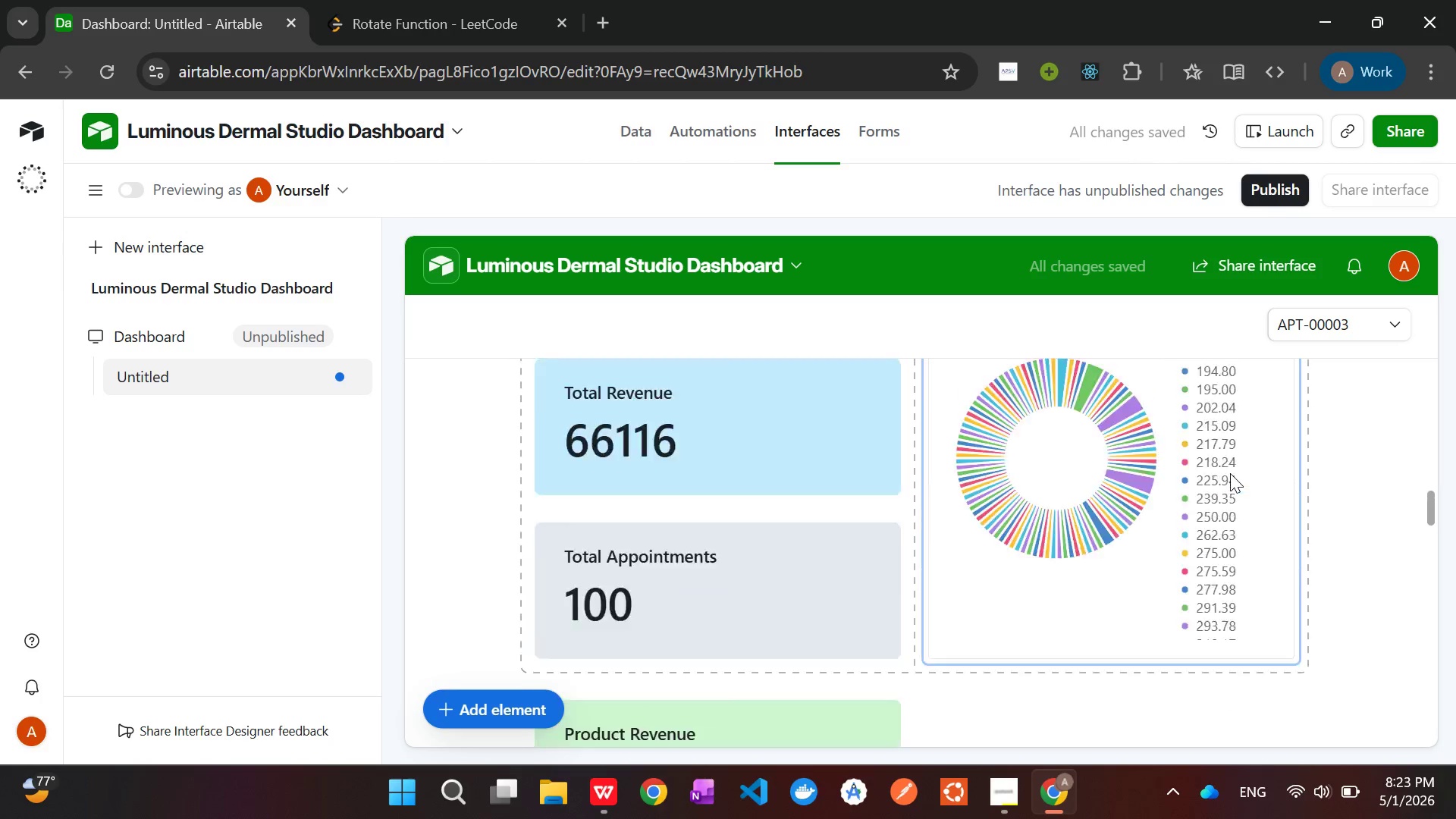 
left_click([770, 383])
 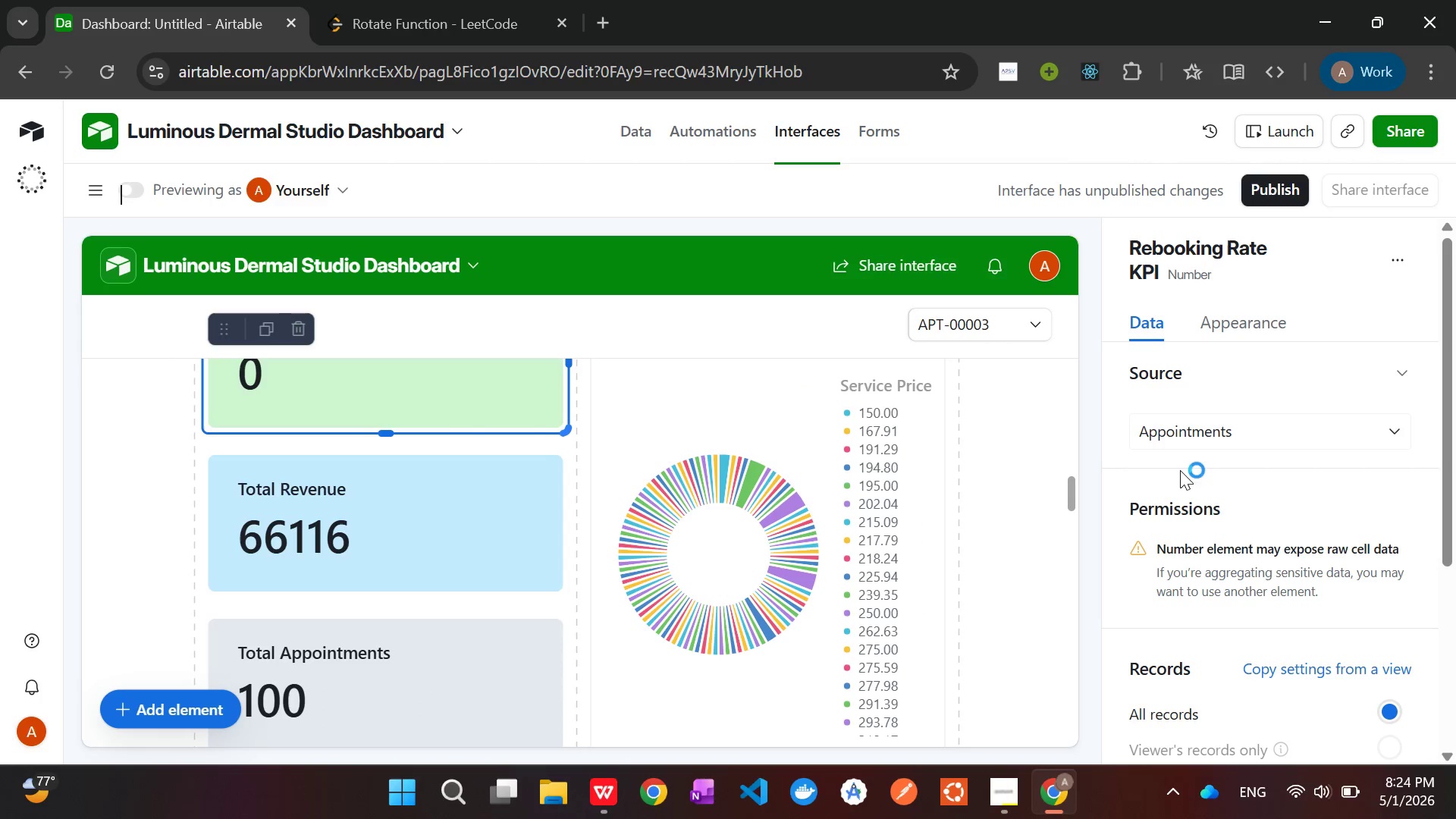 
mouse_move([1340, 556])
 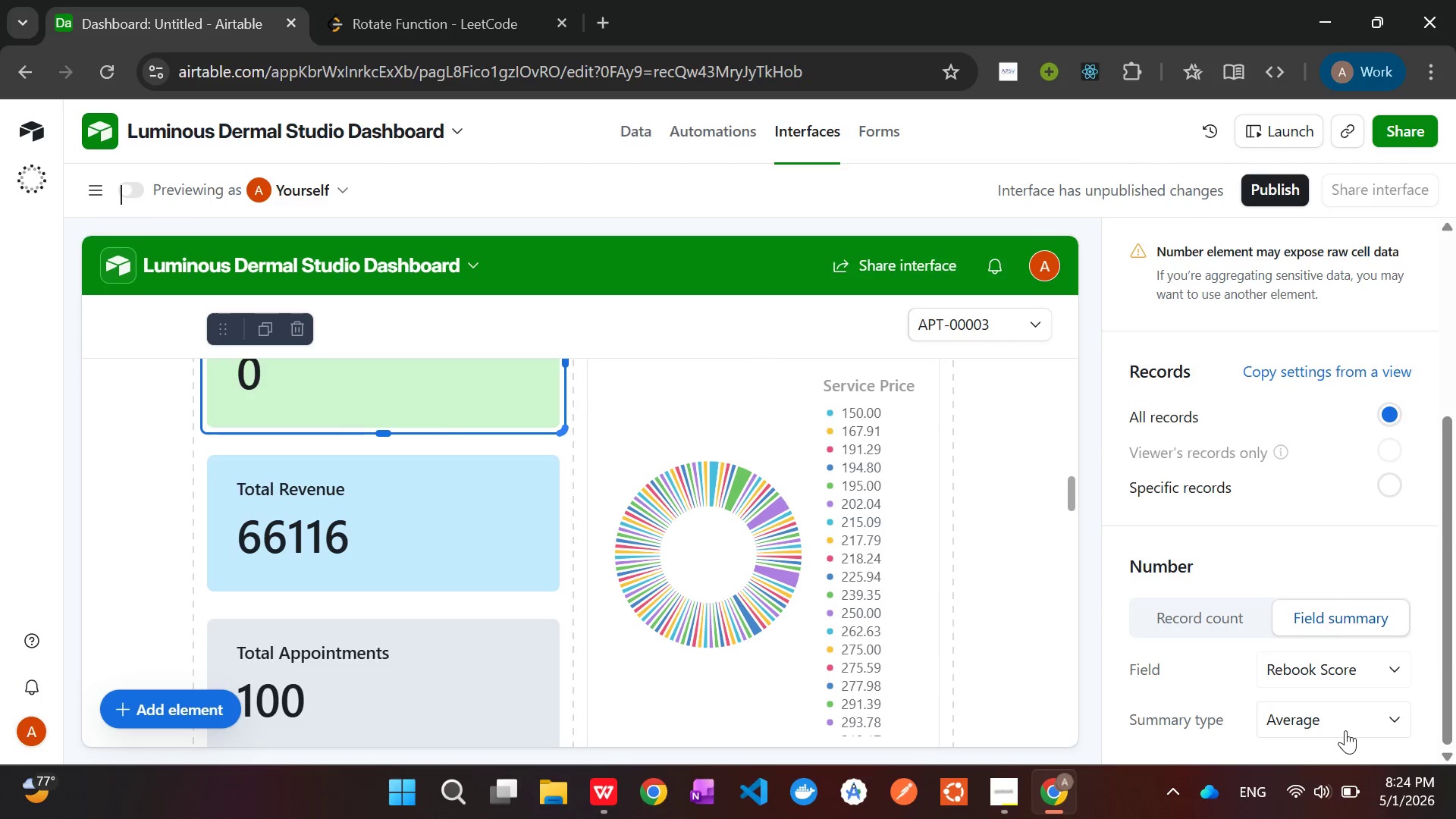 
left_click([1345, 730])
 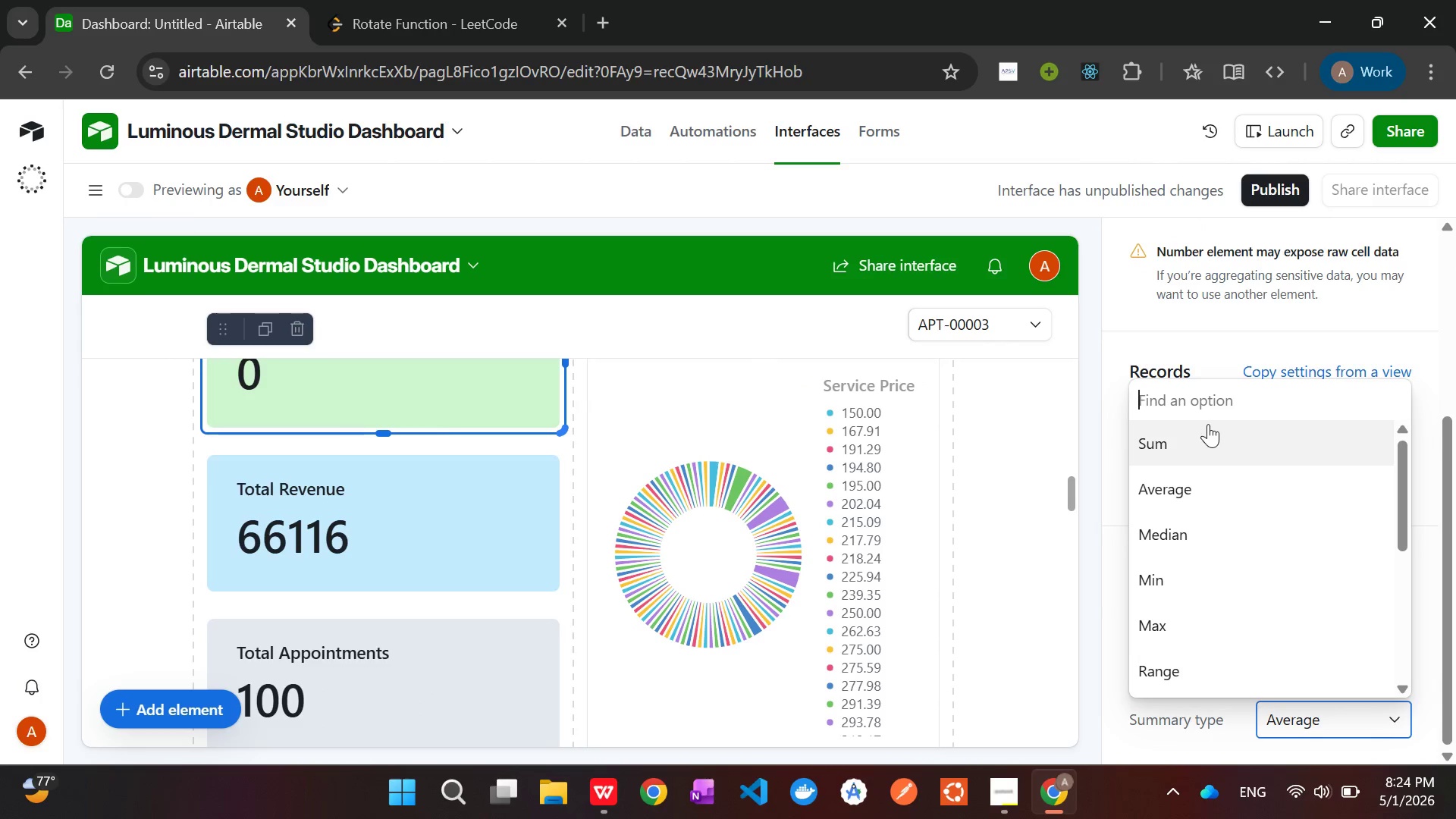 
left_click([1204, 425])
 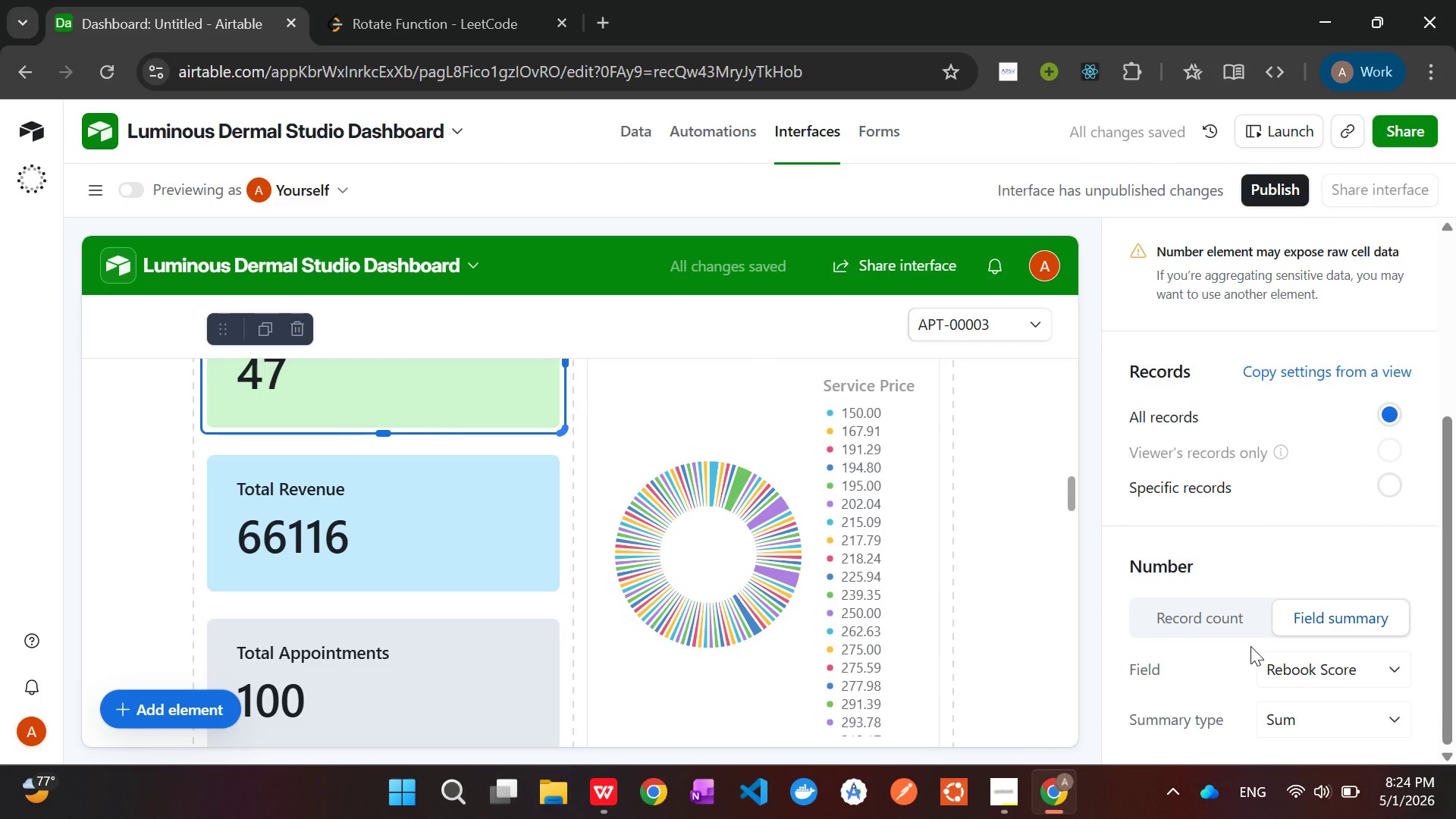 
wait(8.92)
 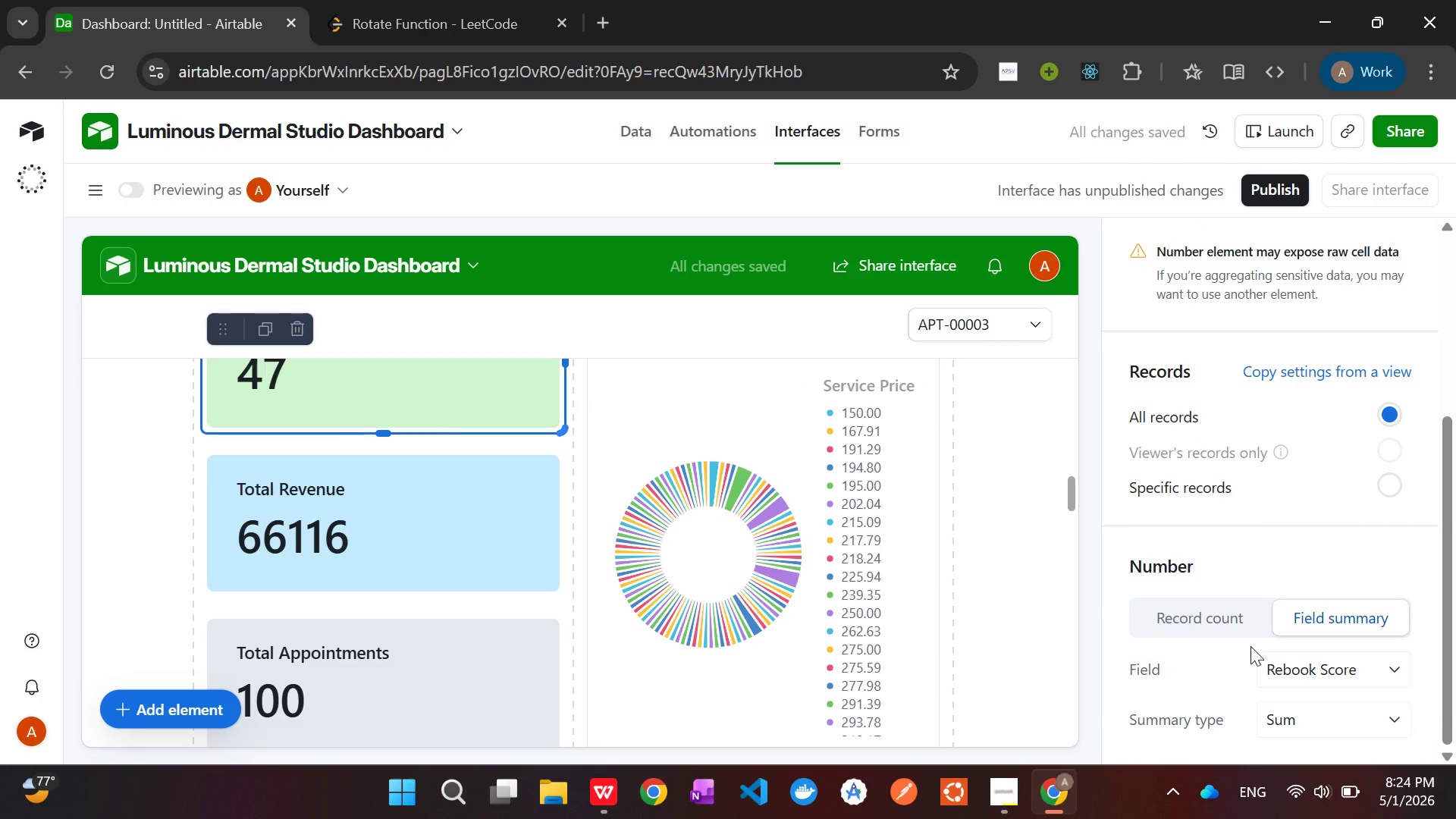 
left_click([135, 524])
 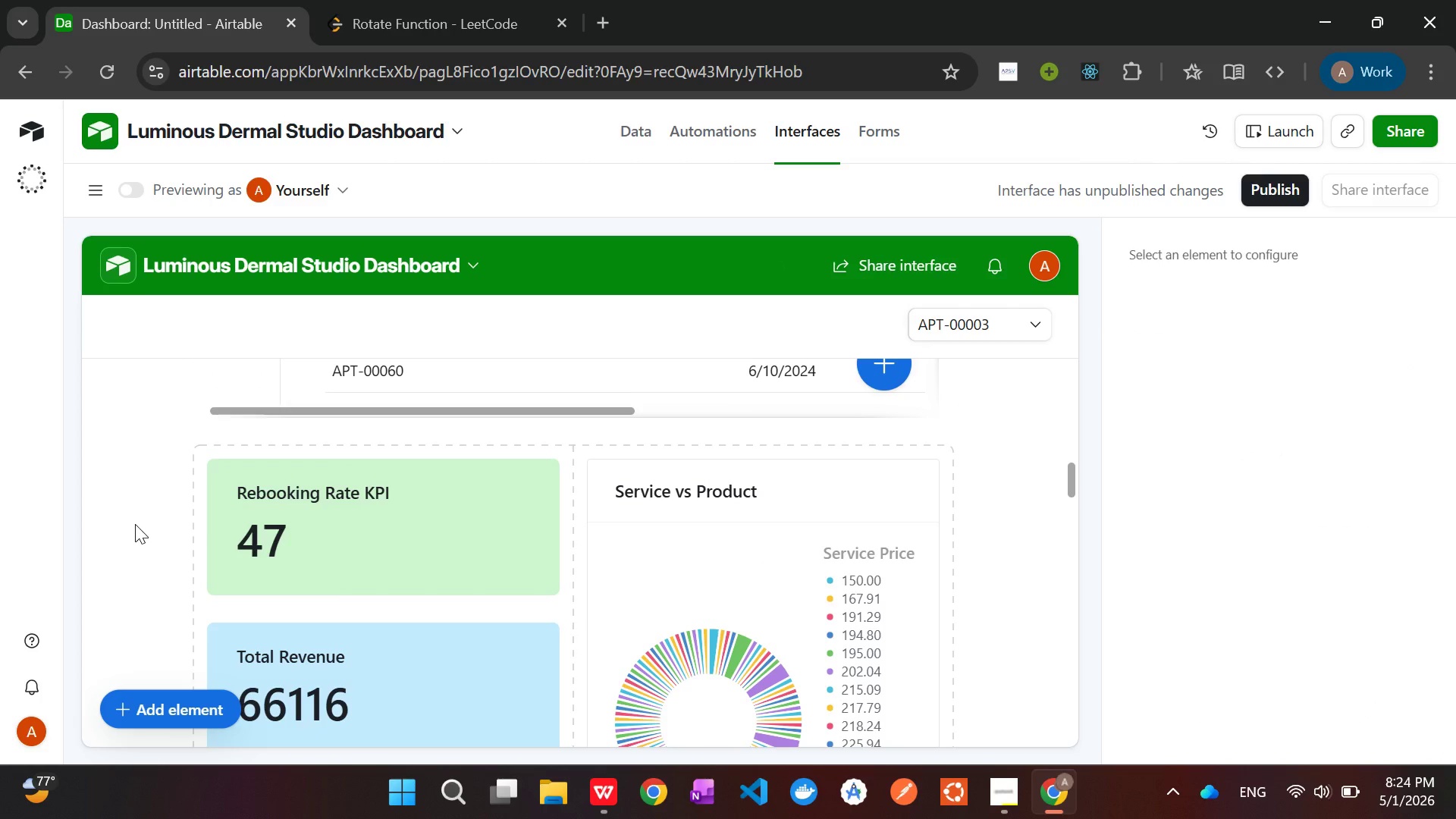 
left_click([372, 513])
 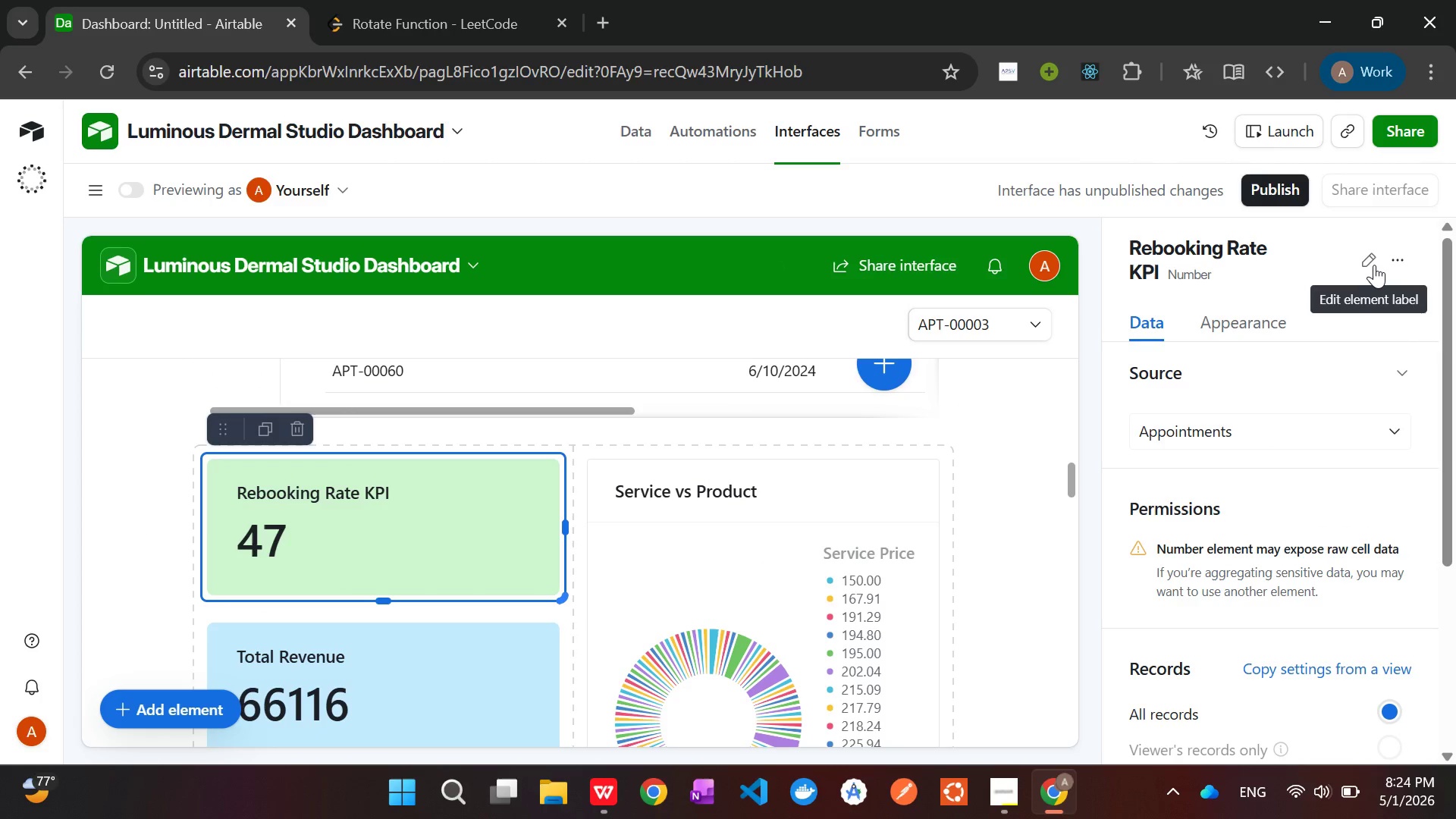 
left_click([1374, 265])
 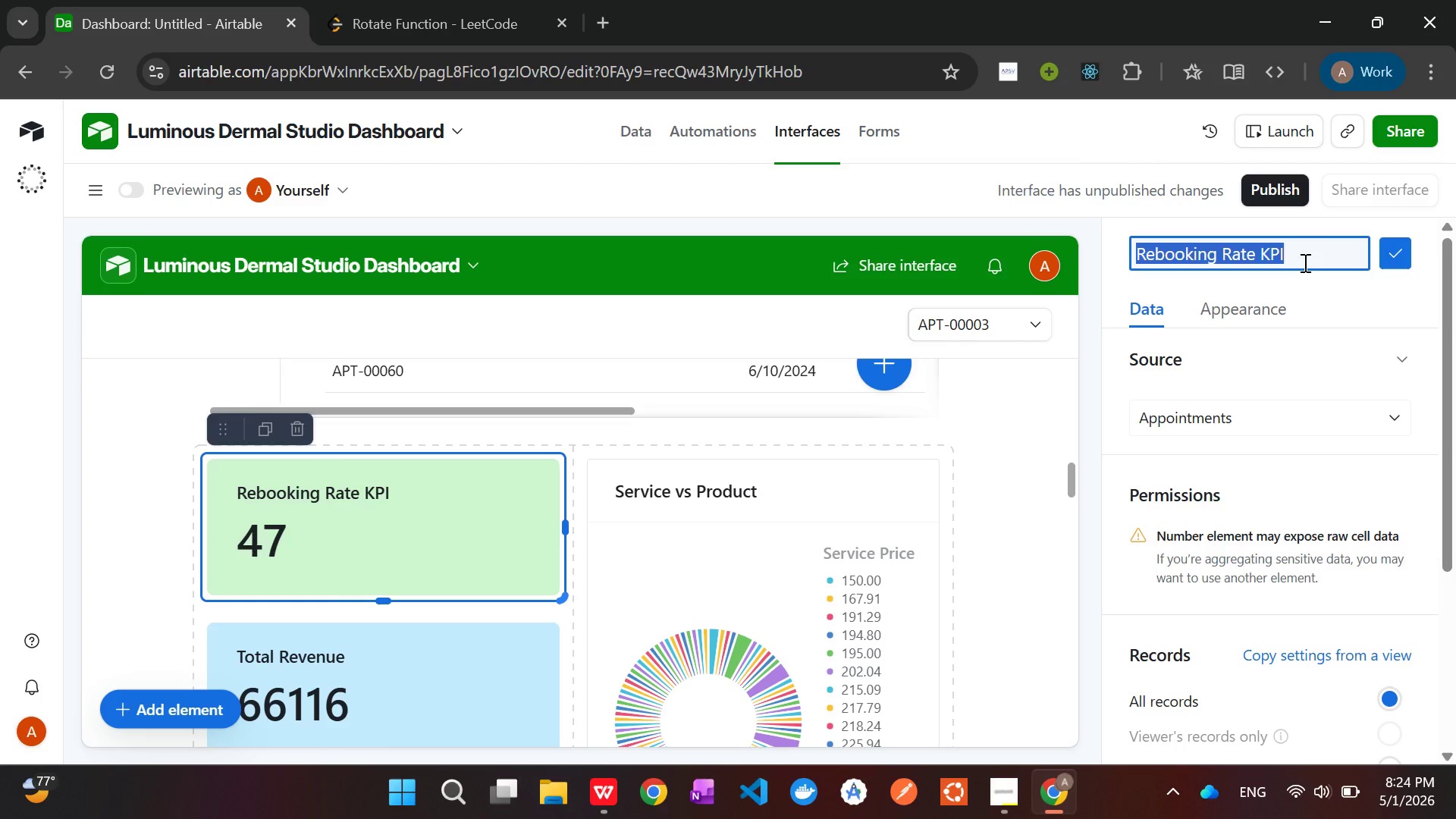 
left_click([1304, 262])
 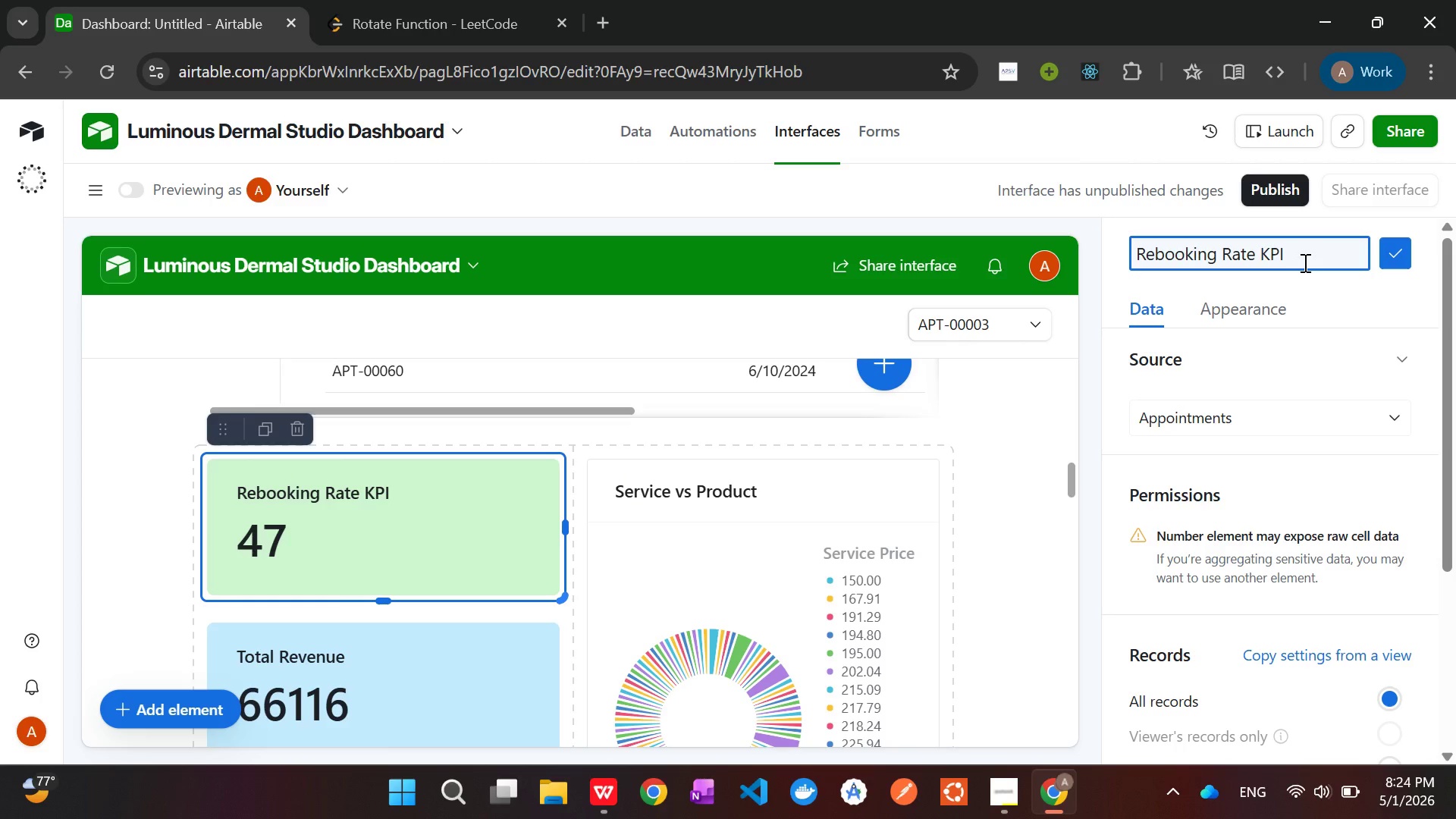 
key(Backspace)
 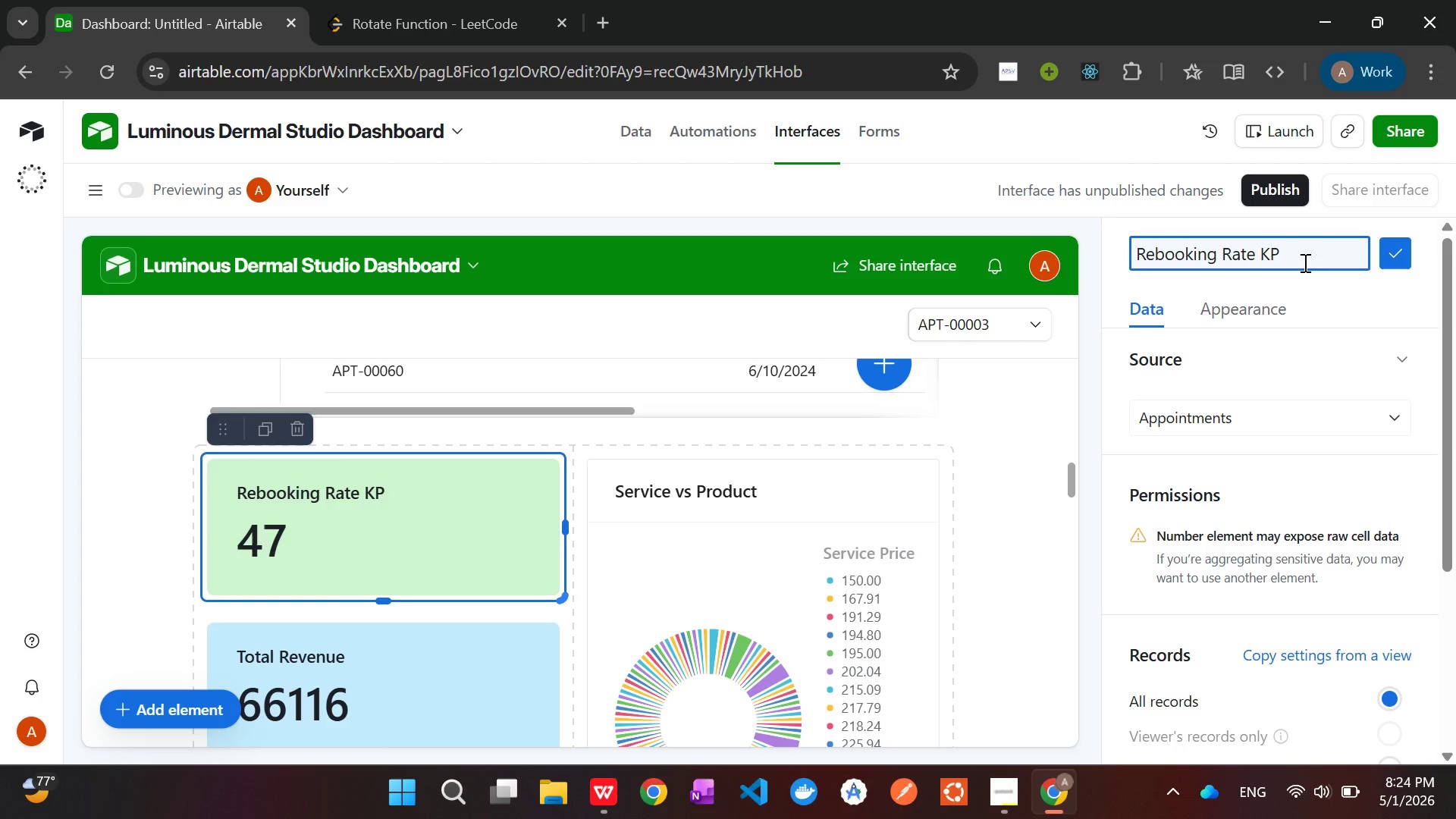 
key(Backspace)
 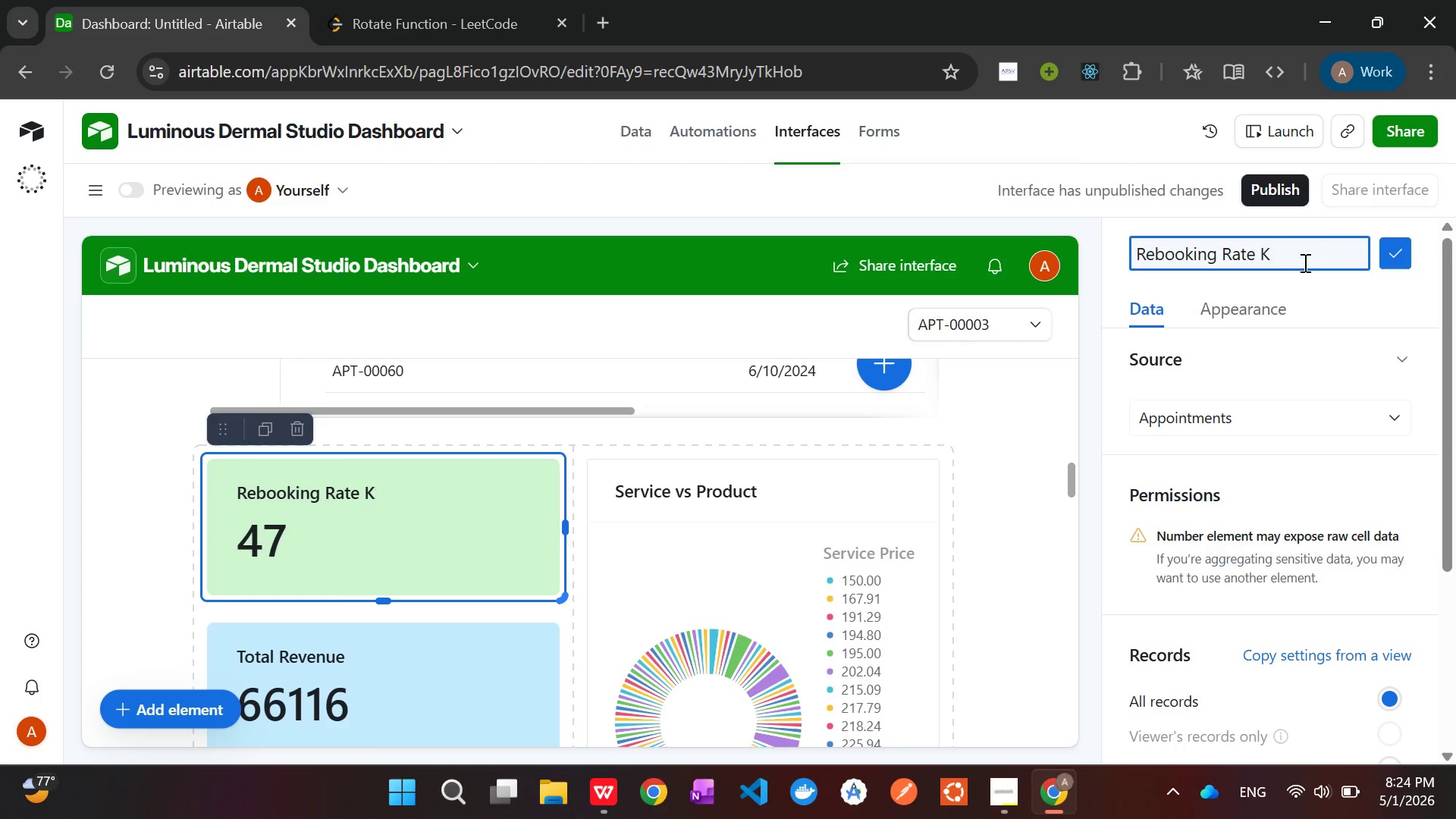 
key(Backspace)
 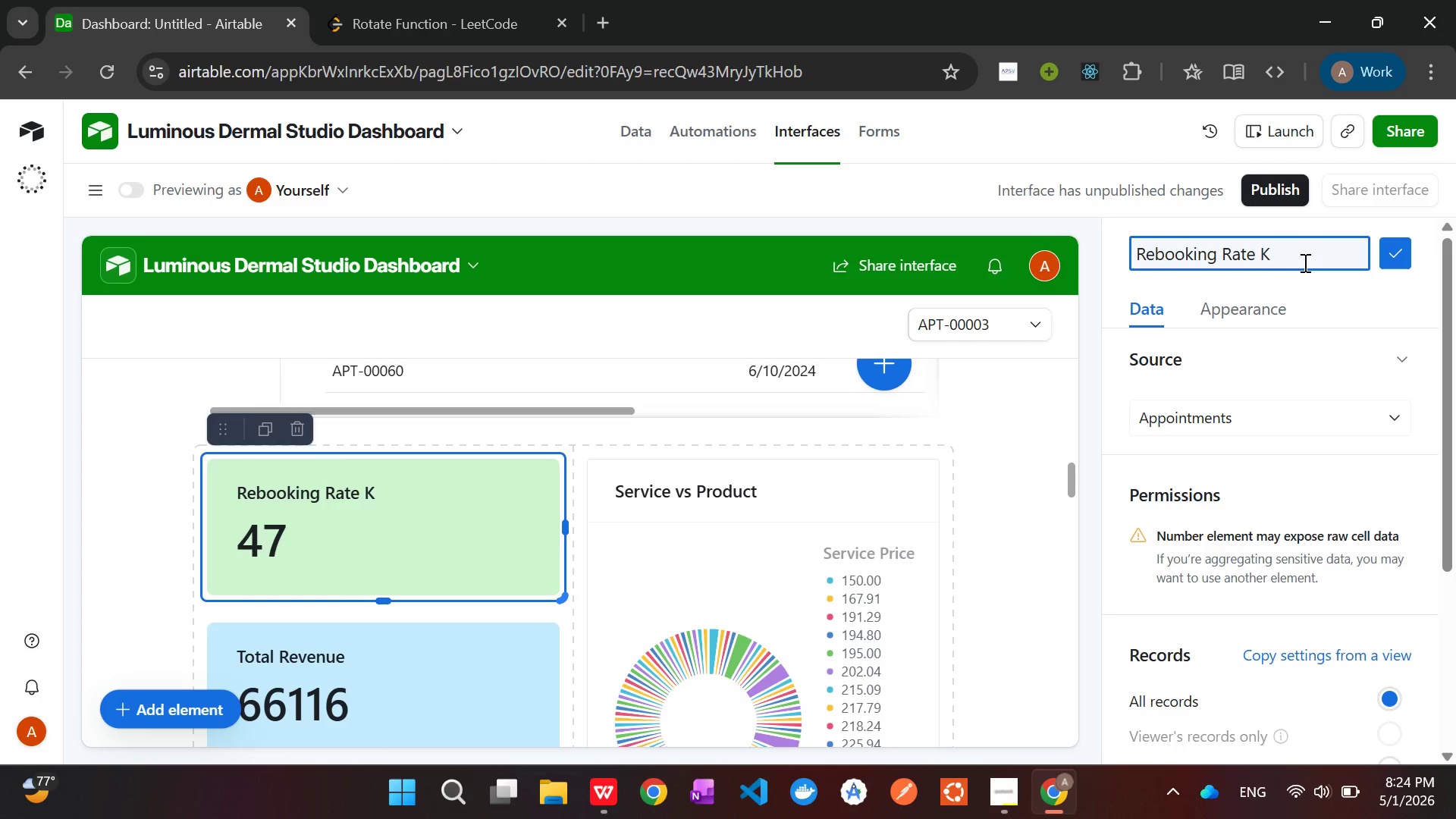 
key(Backspace)
 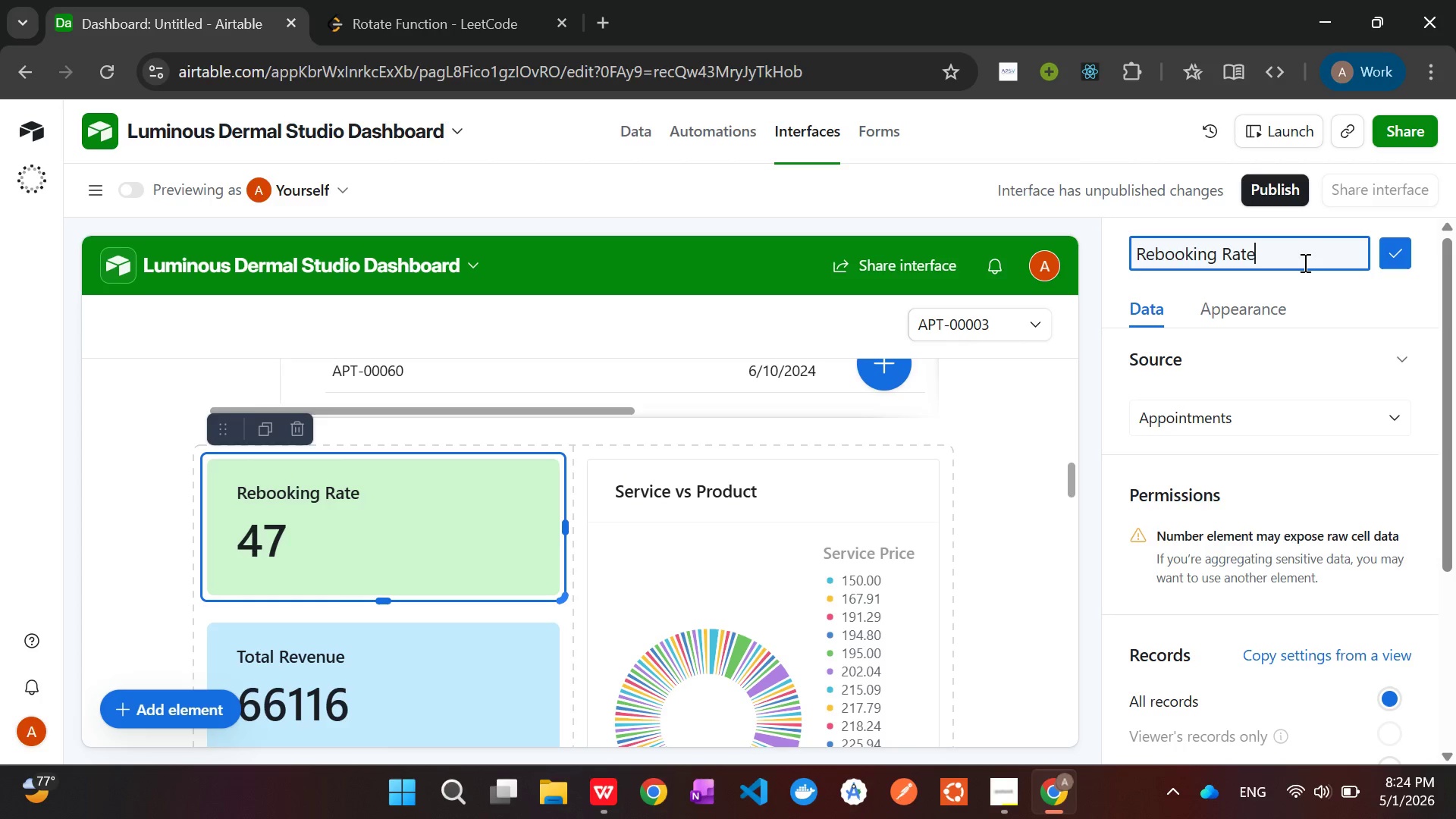 
key(Backspace)
 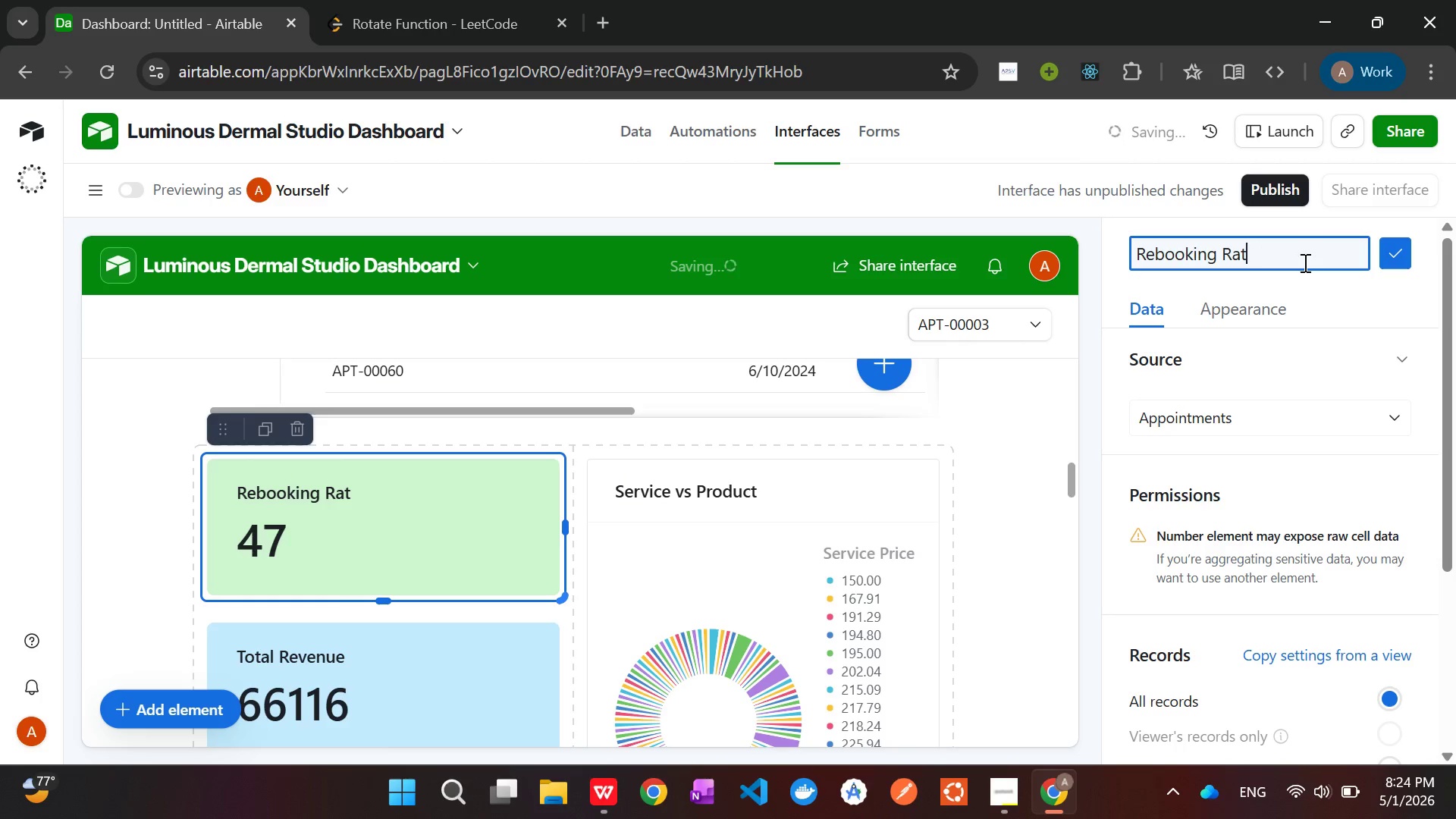 
key(E)
 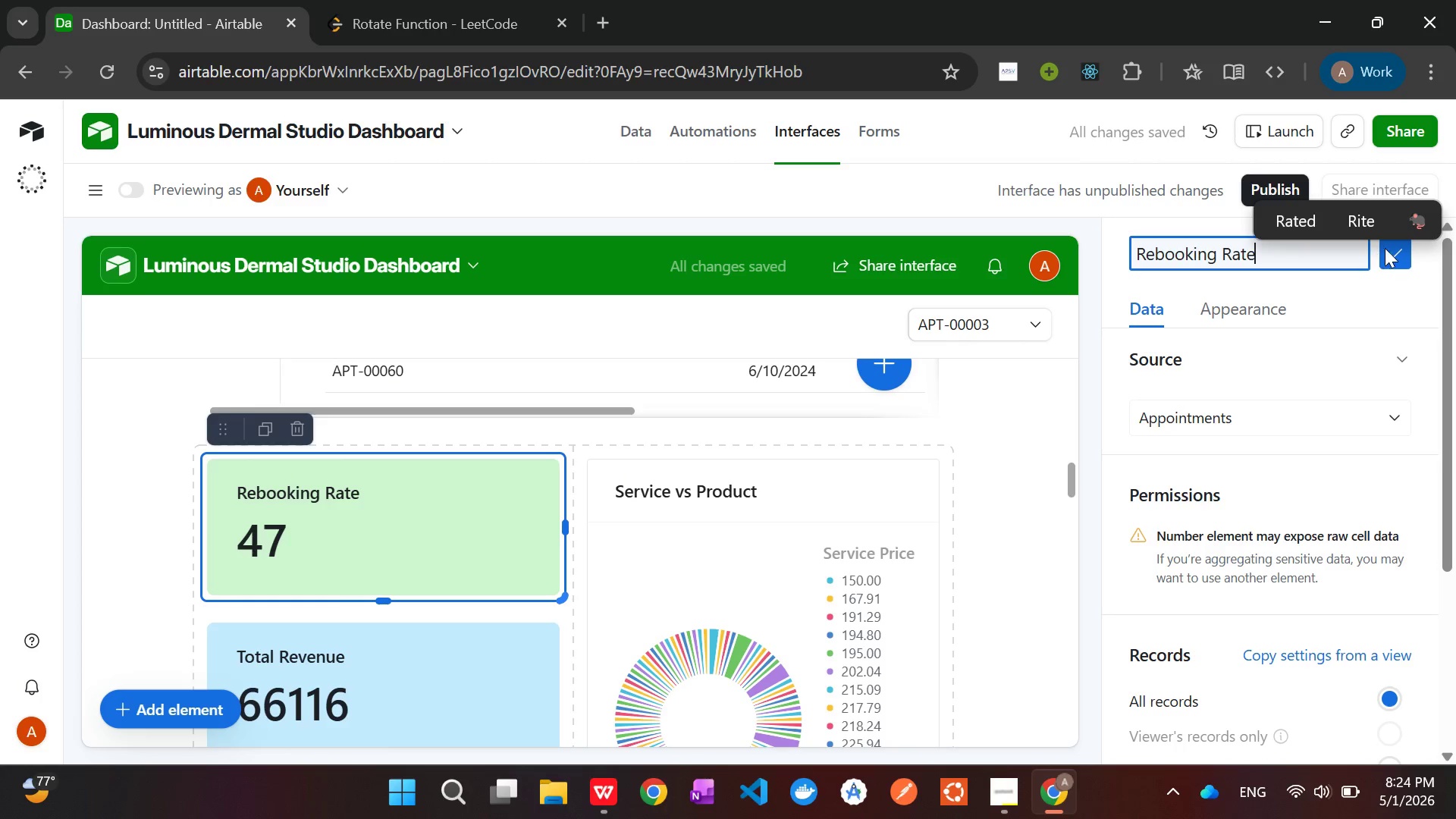 
left_click([1393, 247])
 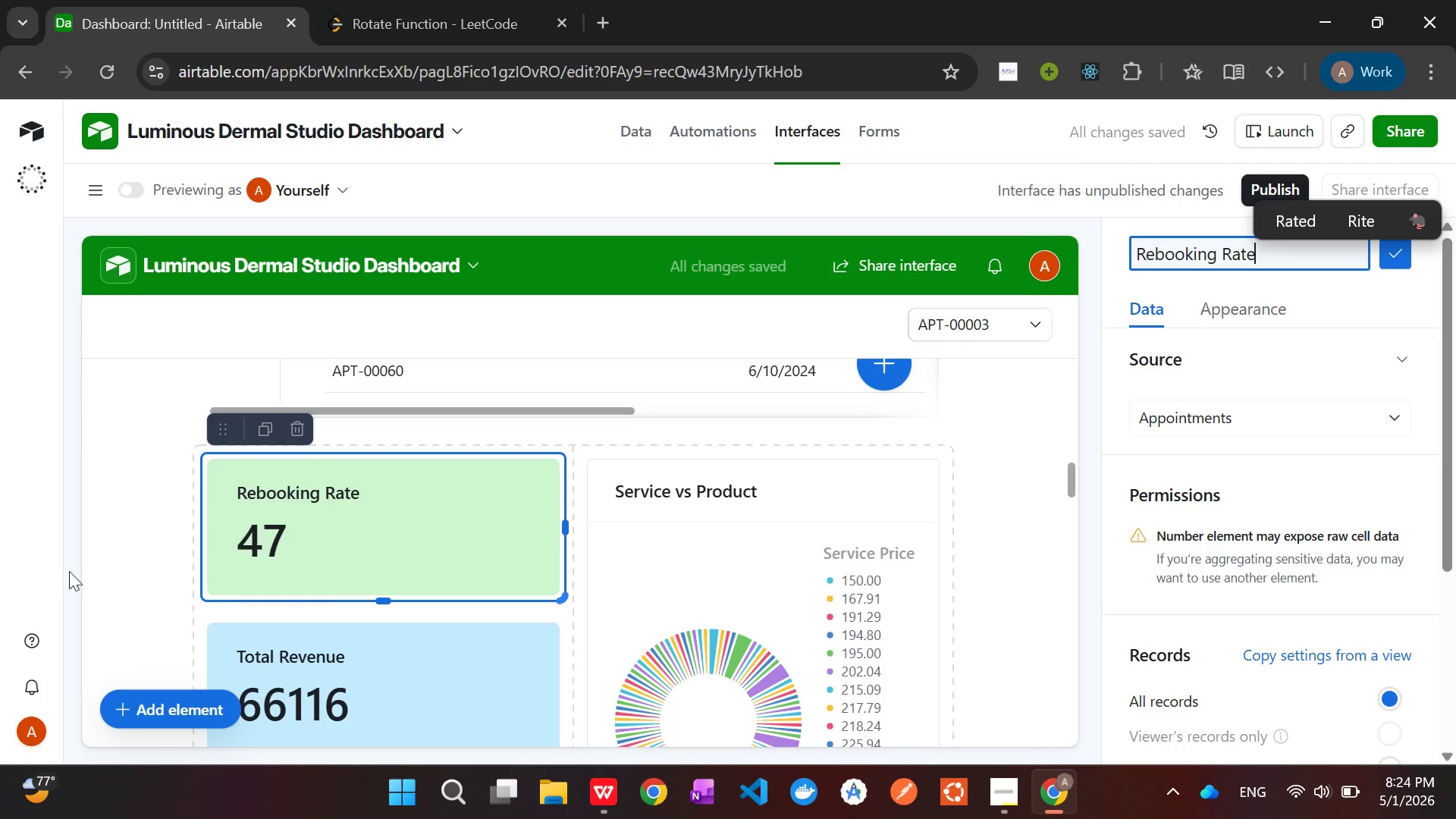 
left_click([115, 566])
 